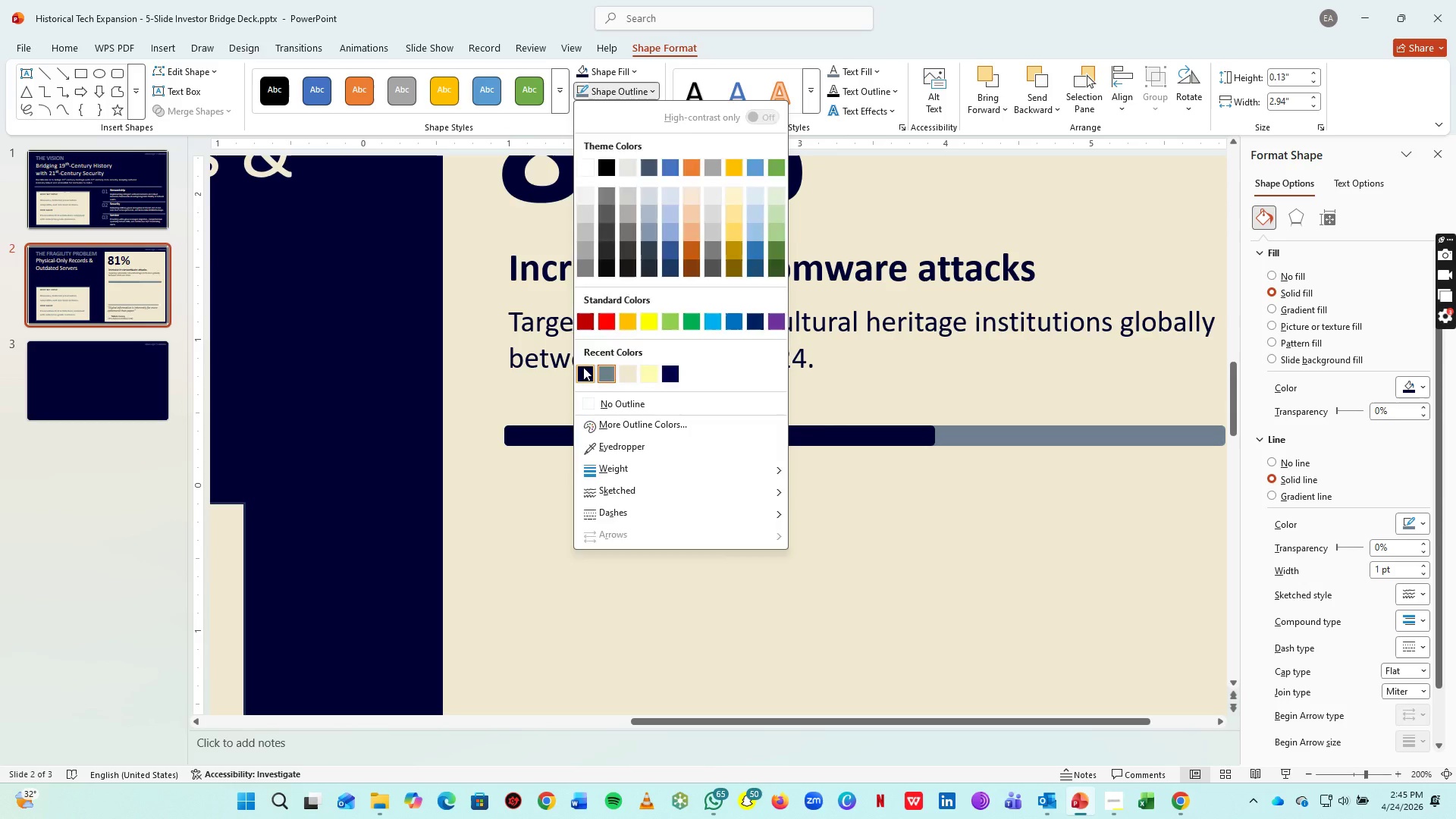 
double_click([937, 546])
 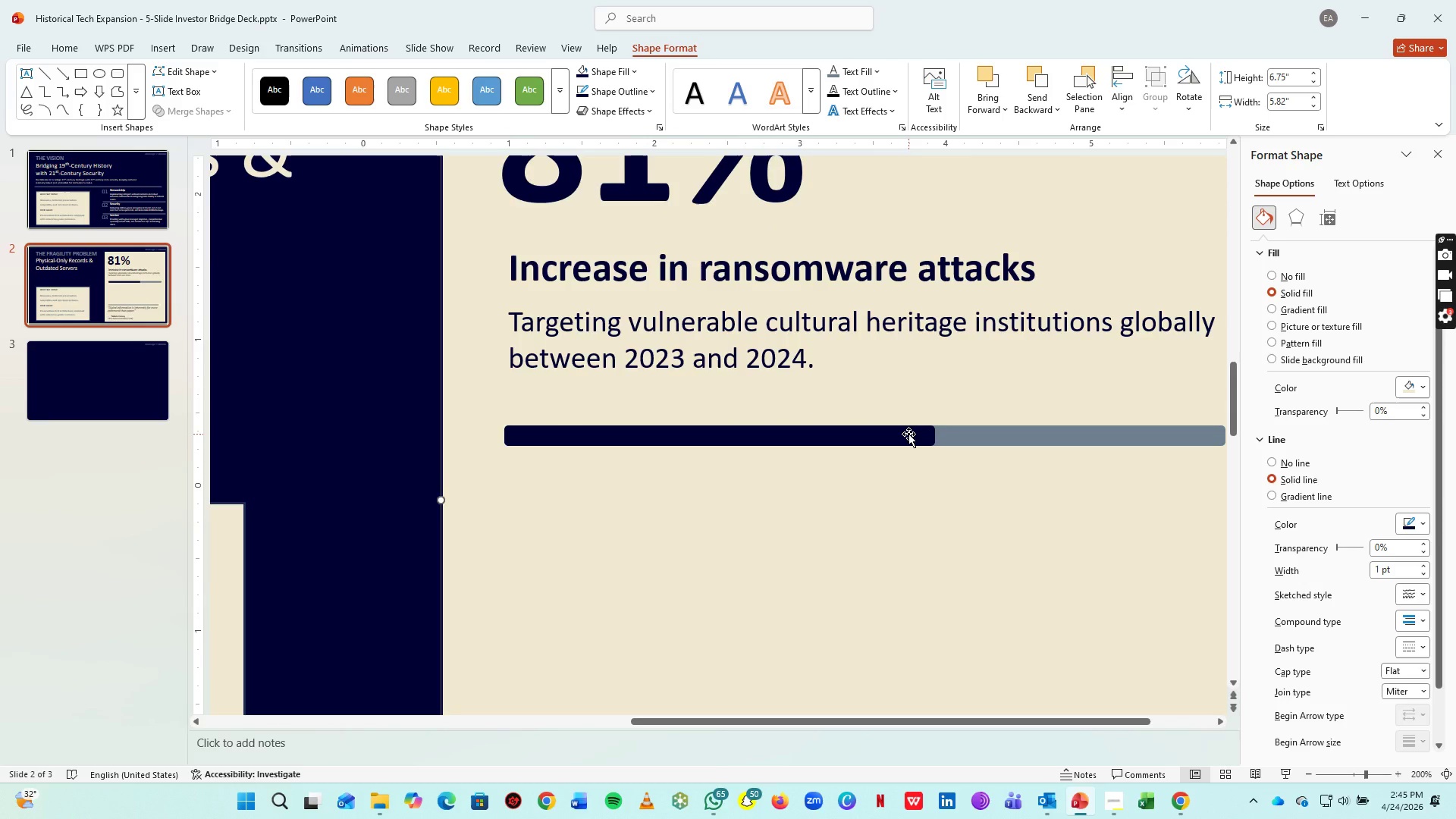 
left_click([908, 434])
 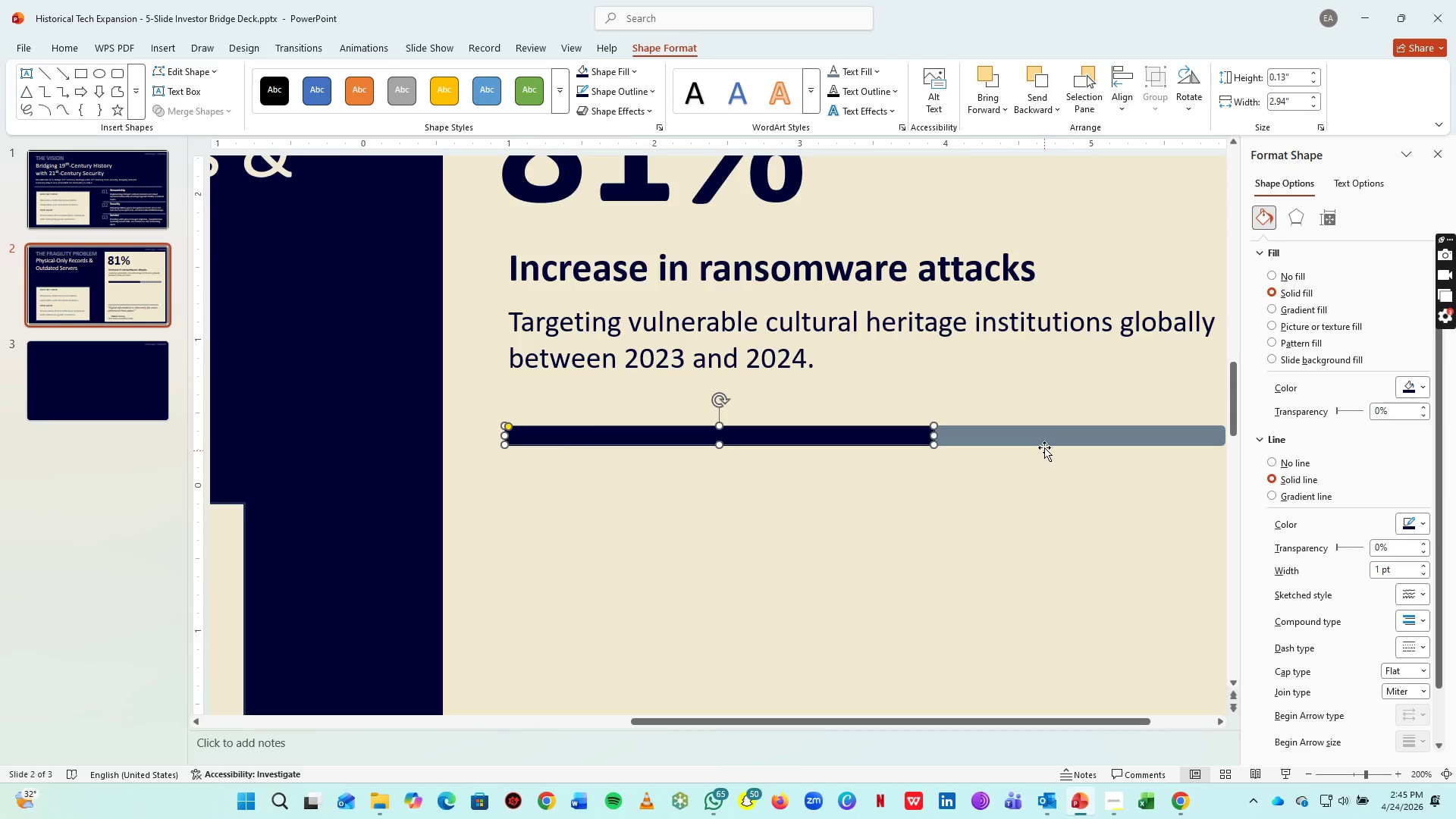 
left_click([1044, 445])
 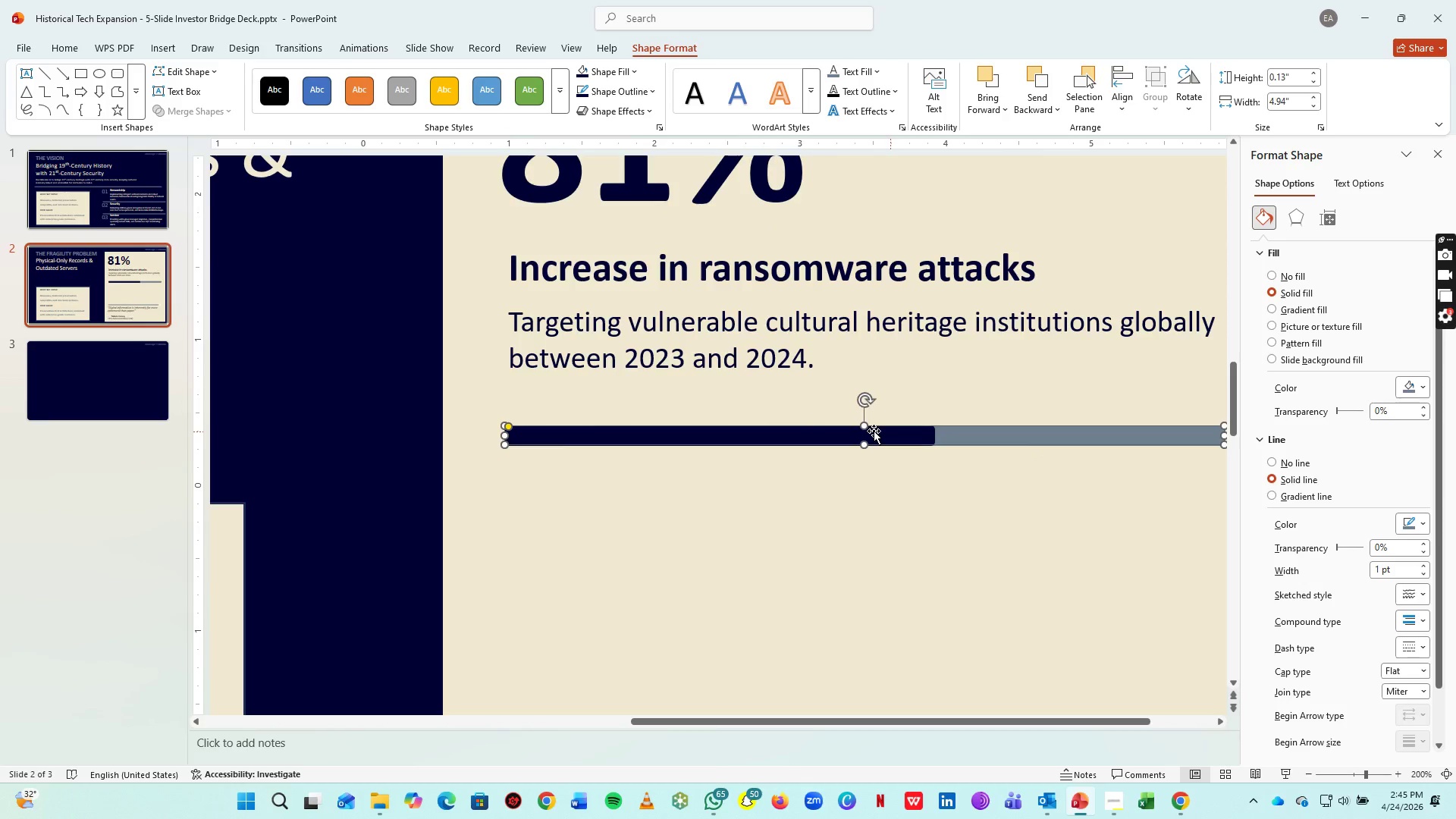 
hold_key(key=ShiftLeft, duration=0.81)
left_click([801, 435])
 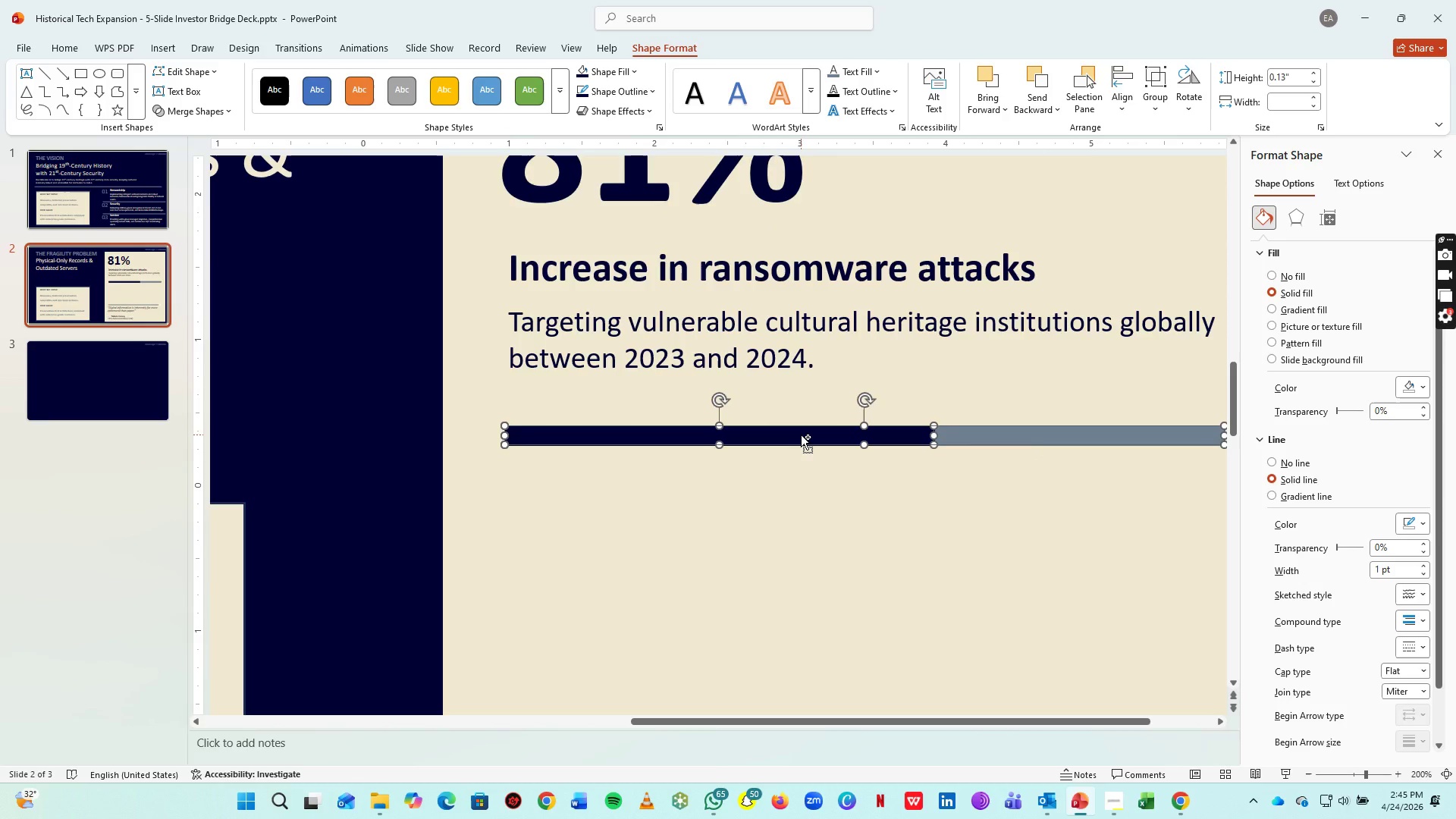 
key(Control+G)
 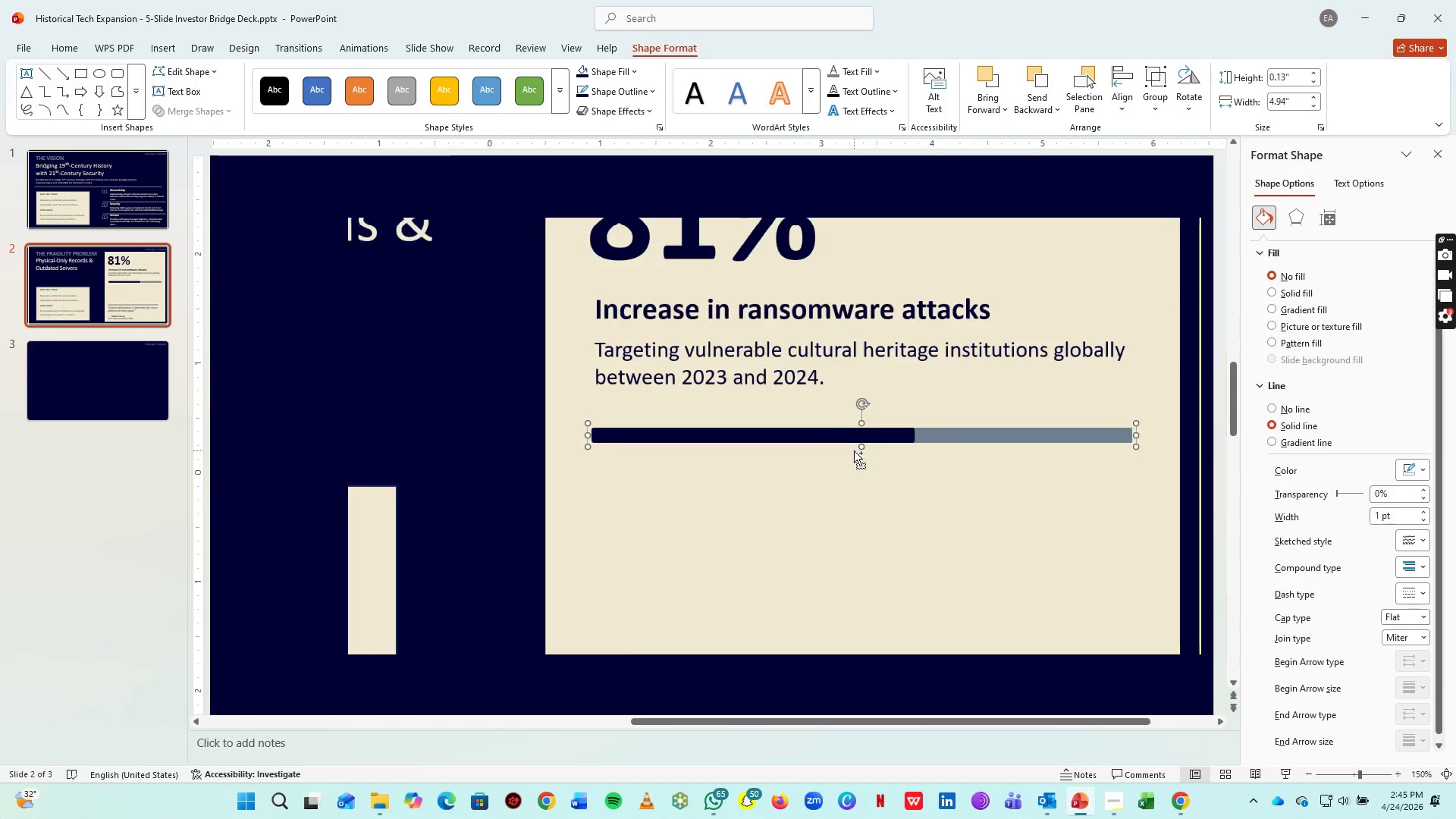 
scroll: coordinate [854, 450], scroll_direction: down, amount: 1.0
 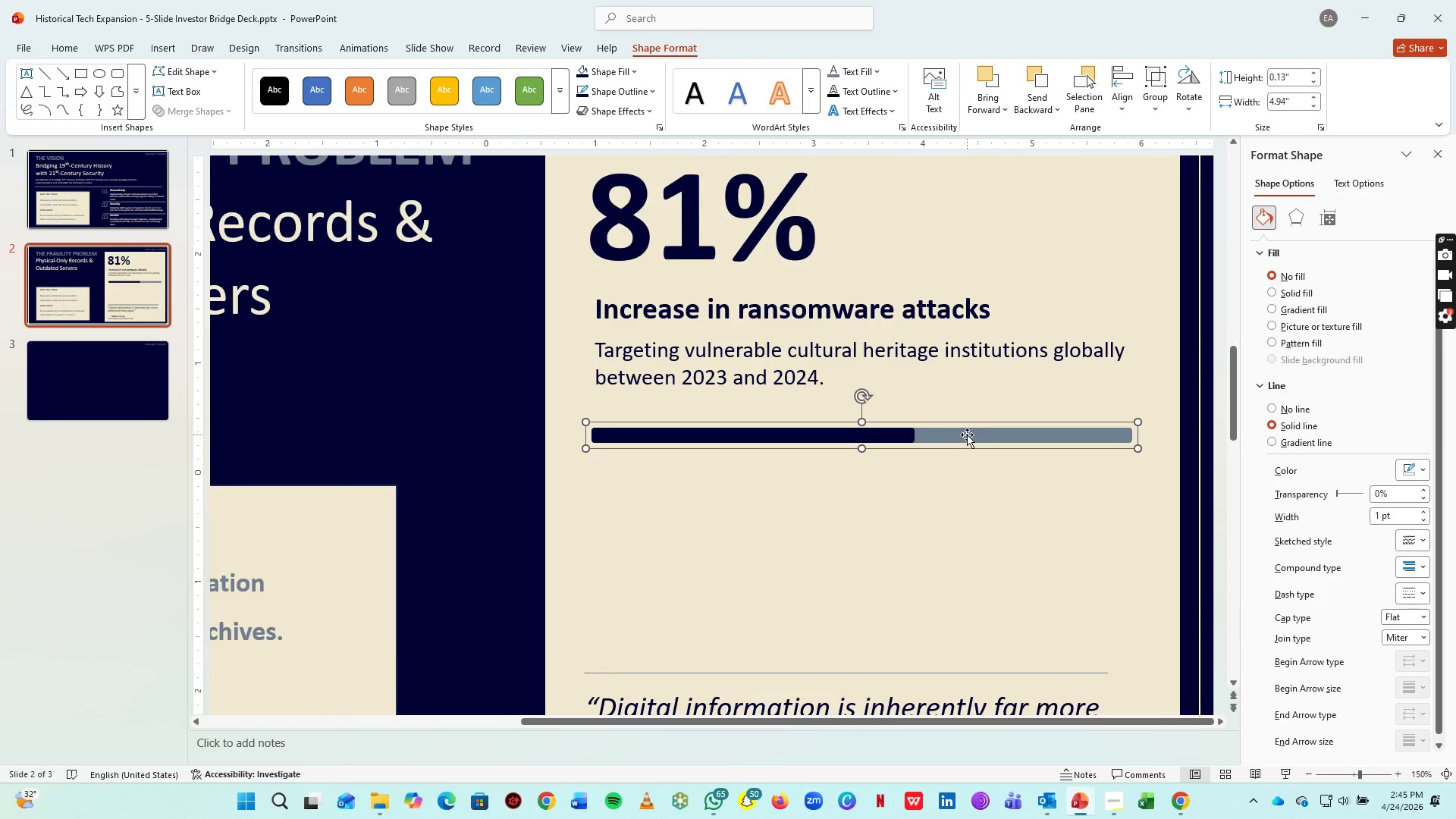 
key(ArrowUp)
 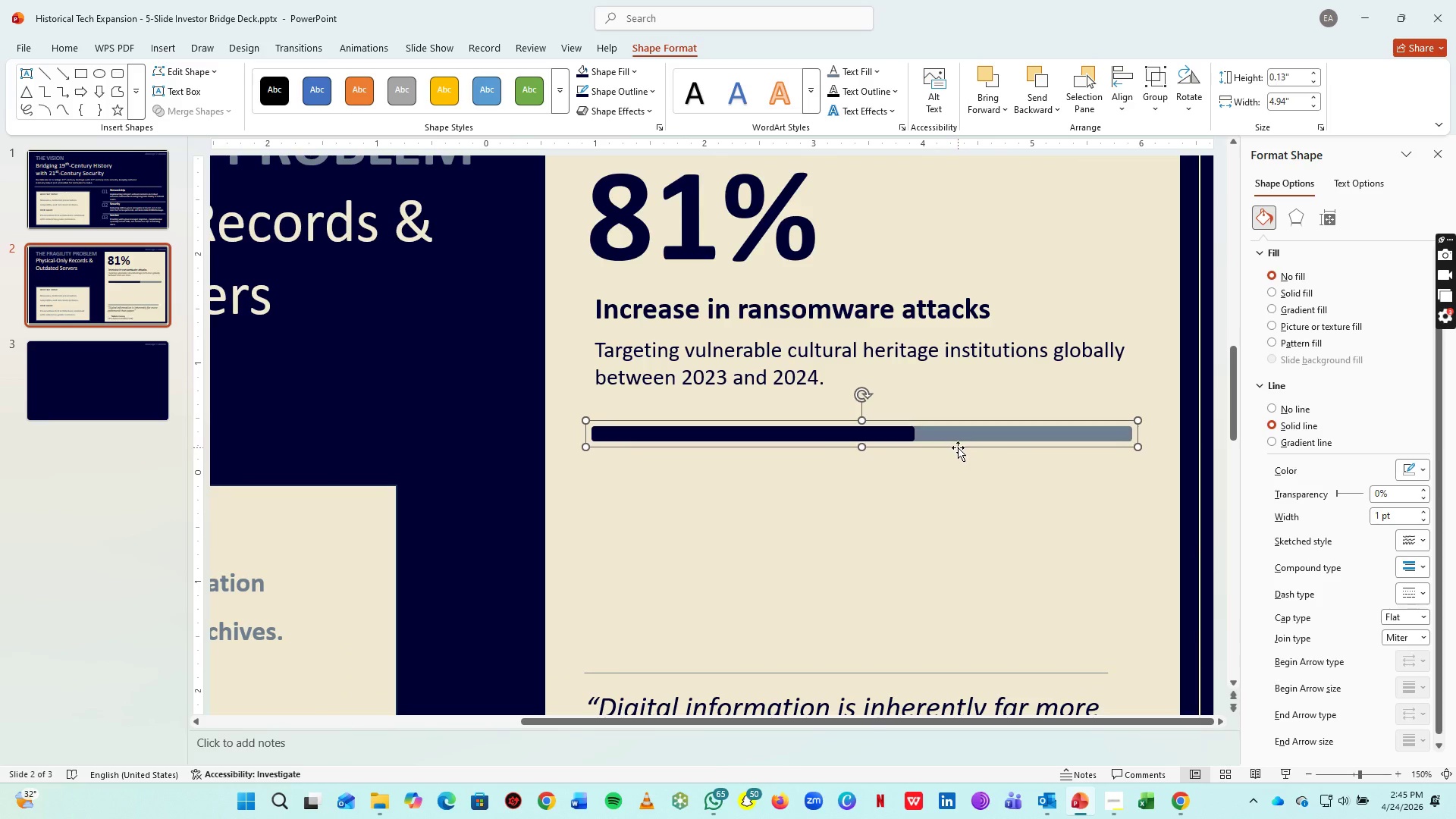 
key(ArrowUp)
 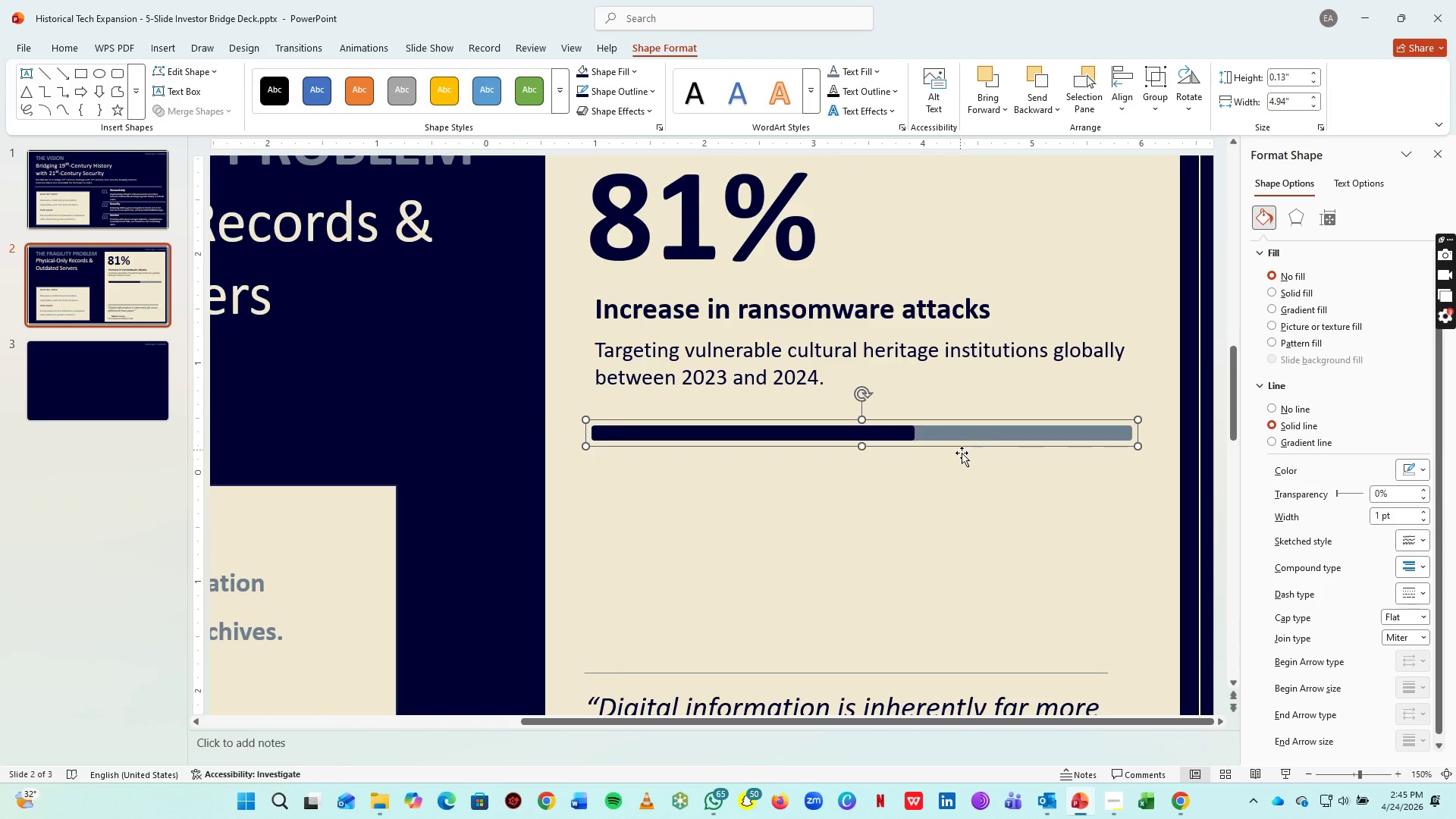 
key(ArrowUp)
 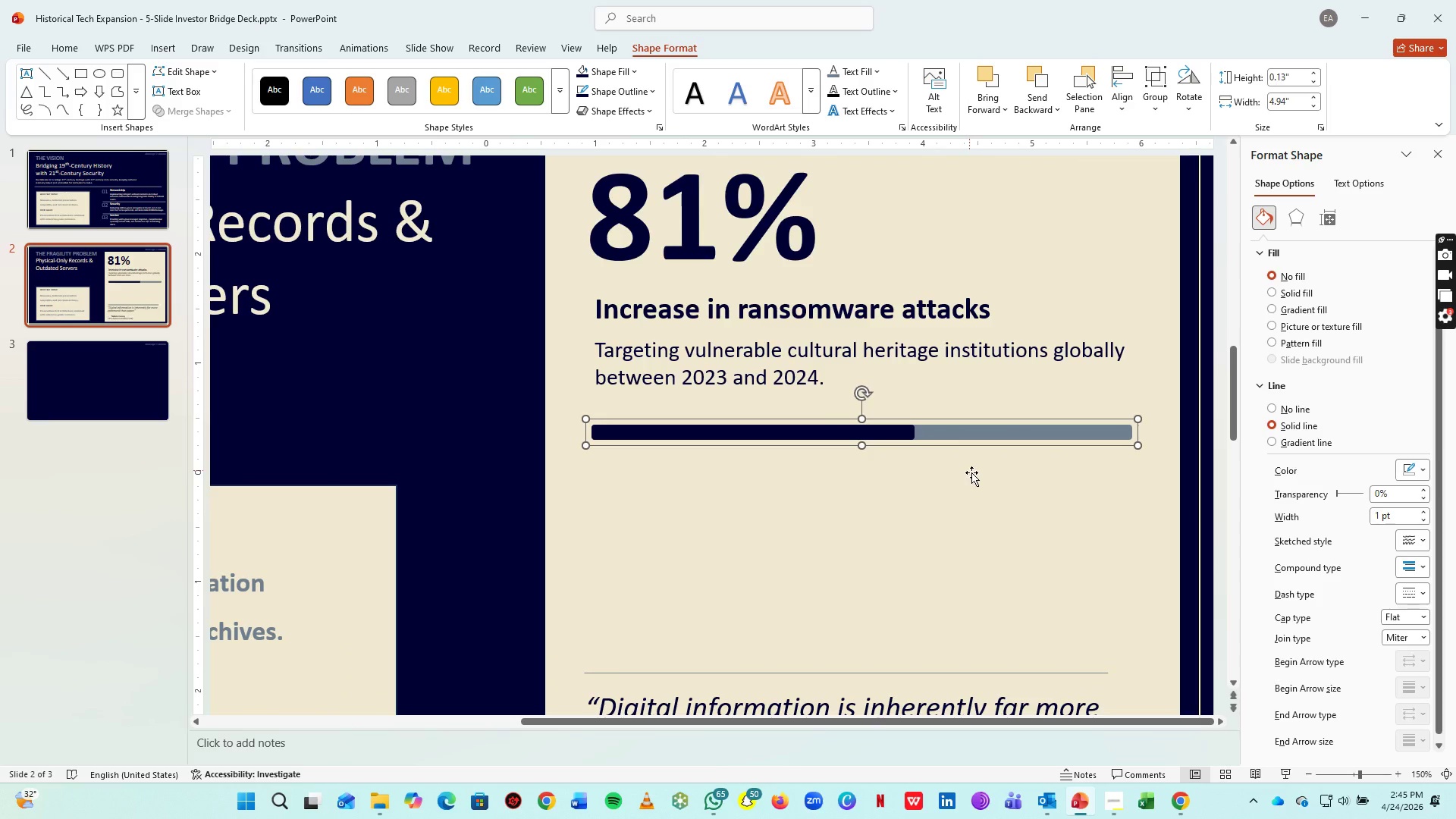 
key(ArrowUp)
 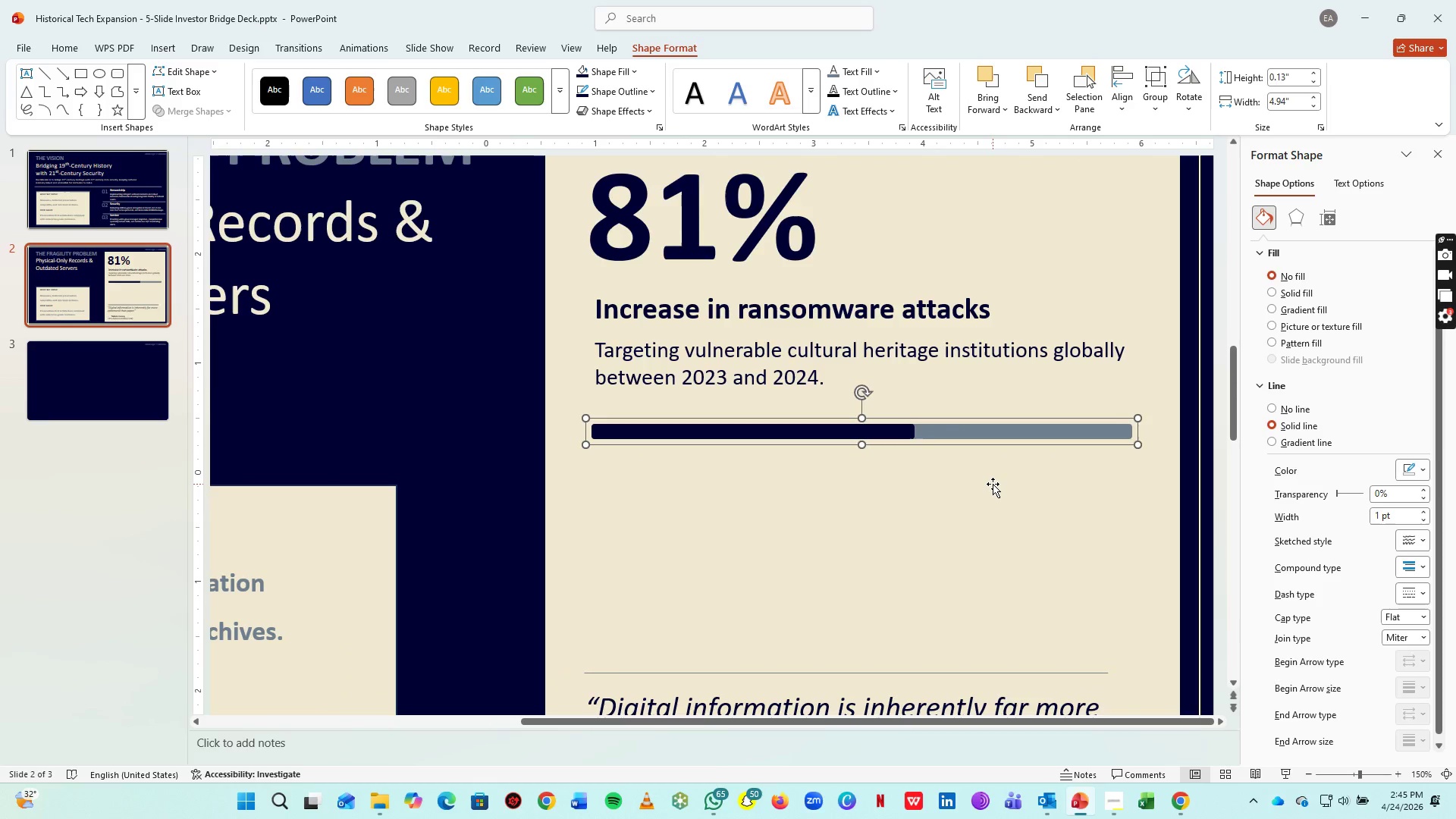 
key(ArrowUp)
 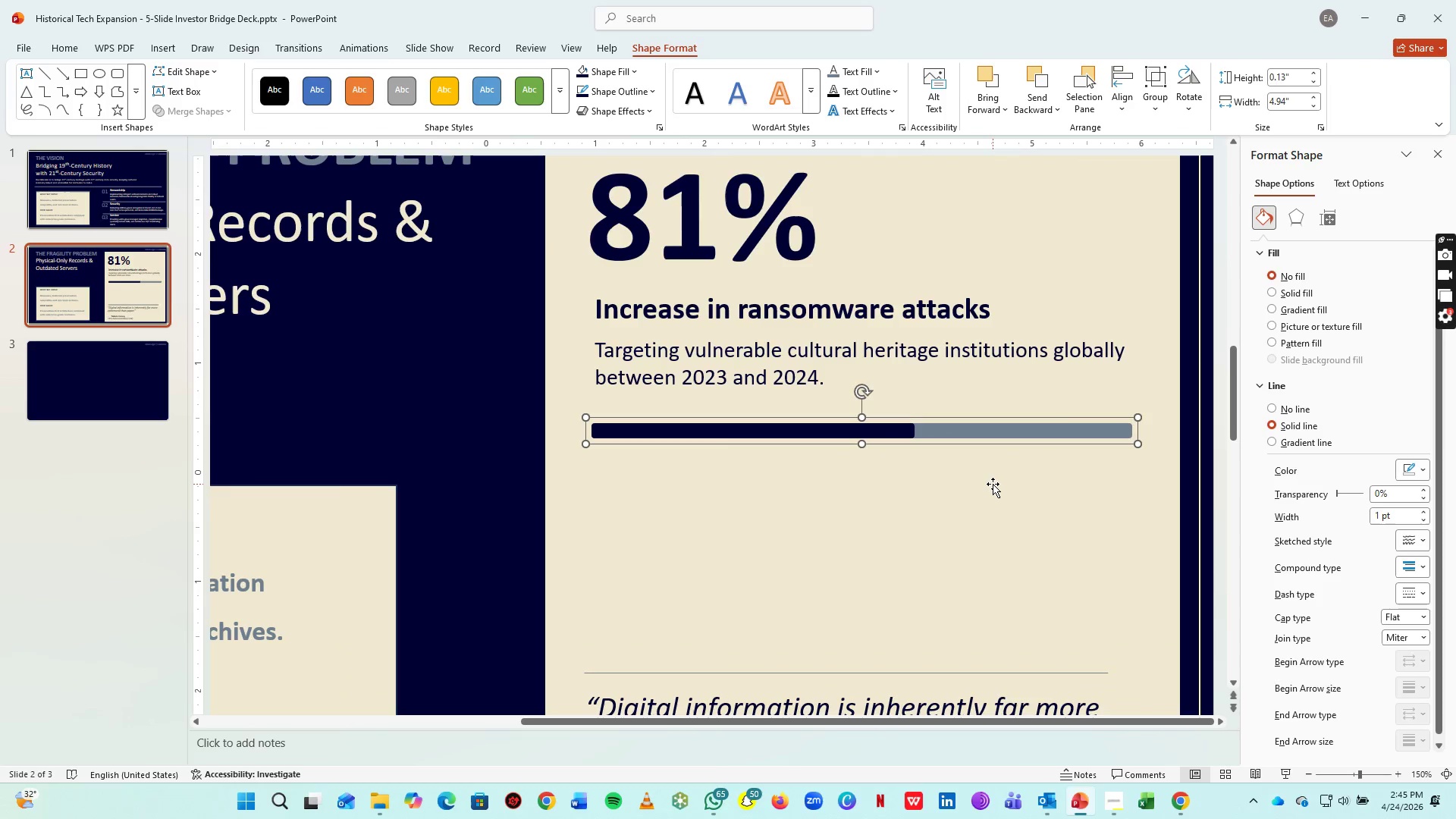 
key(ArrowUp)
 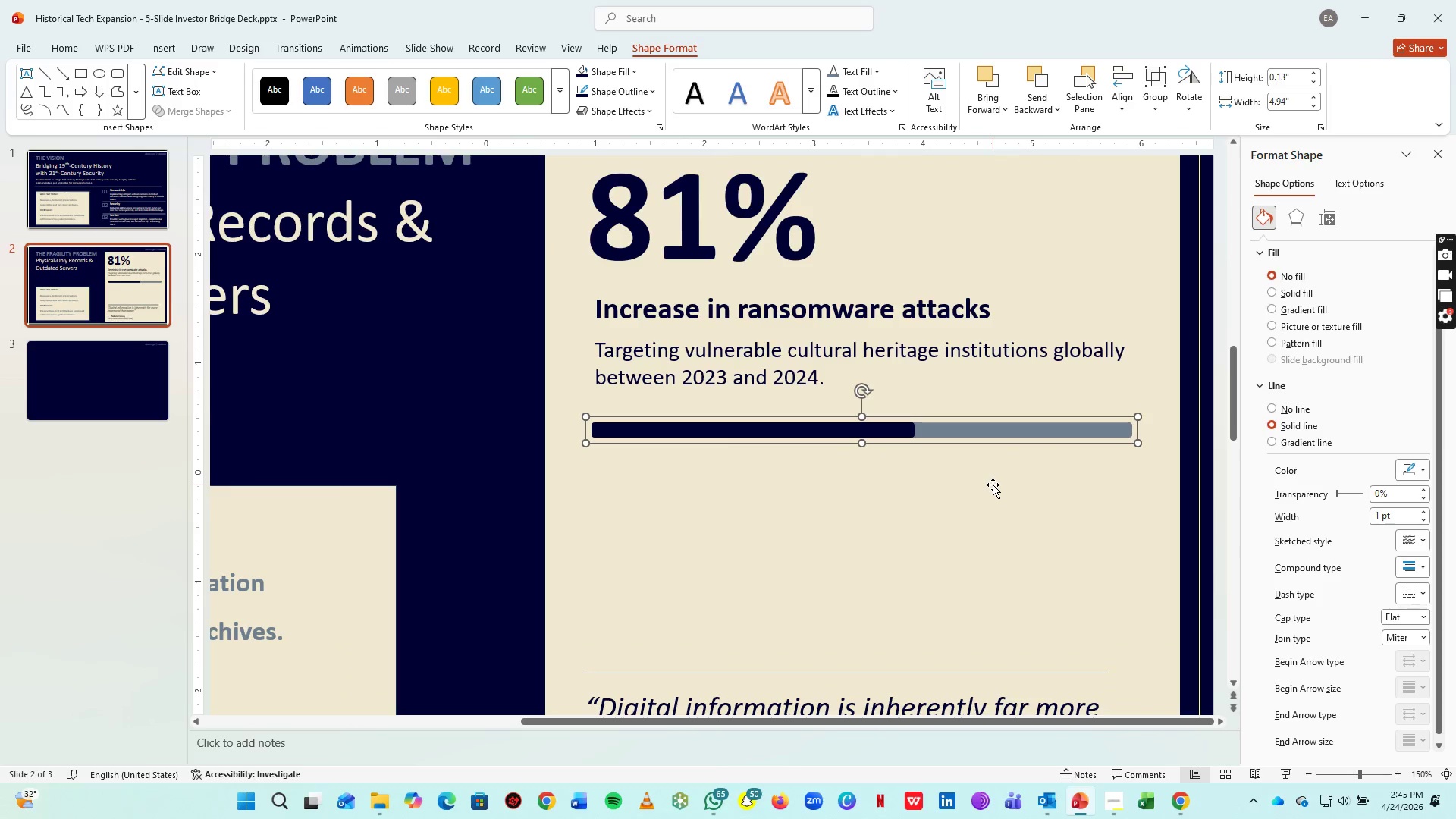 
key(ArrowUp)
 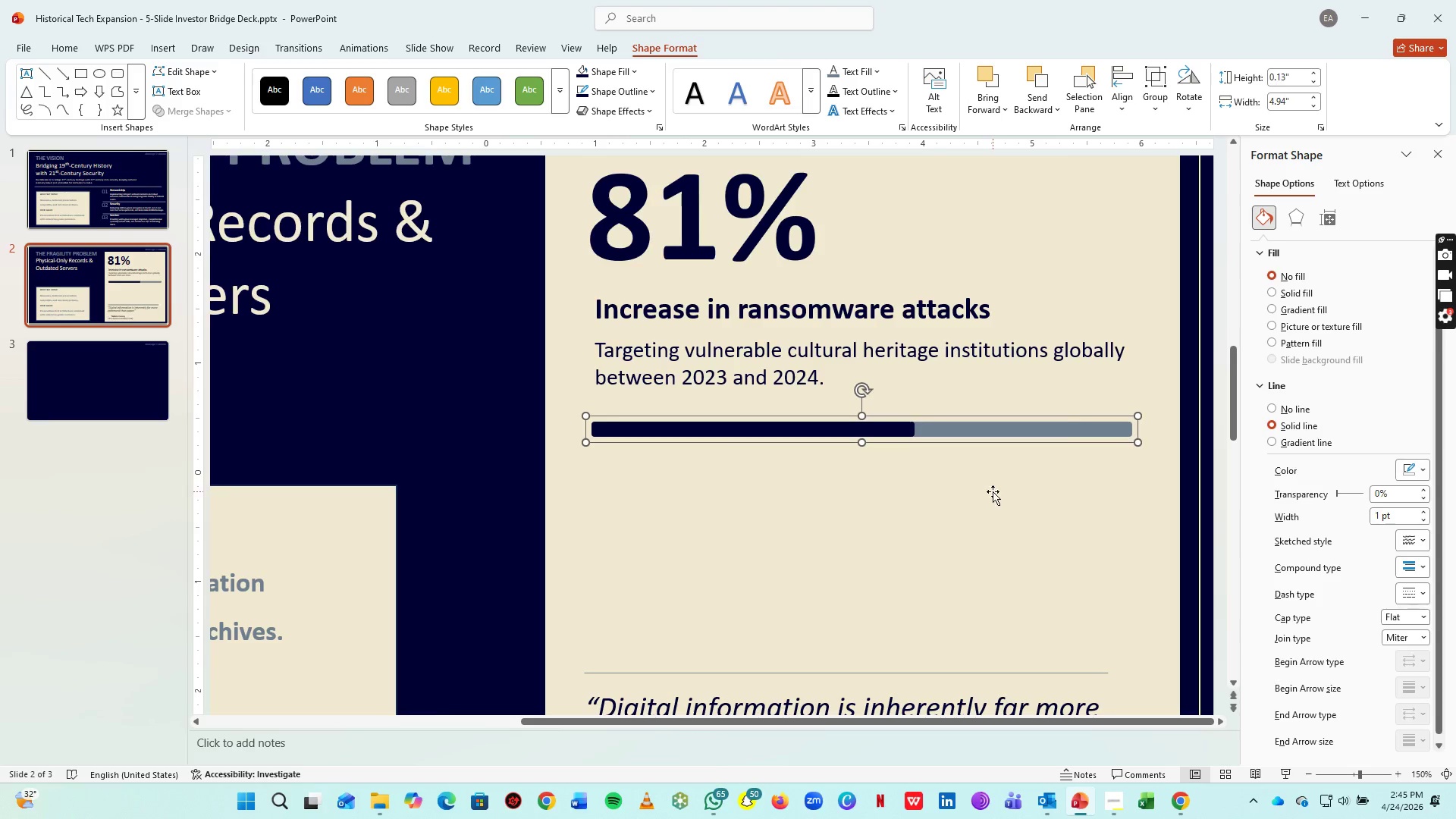 
key(ArrowUp)
 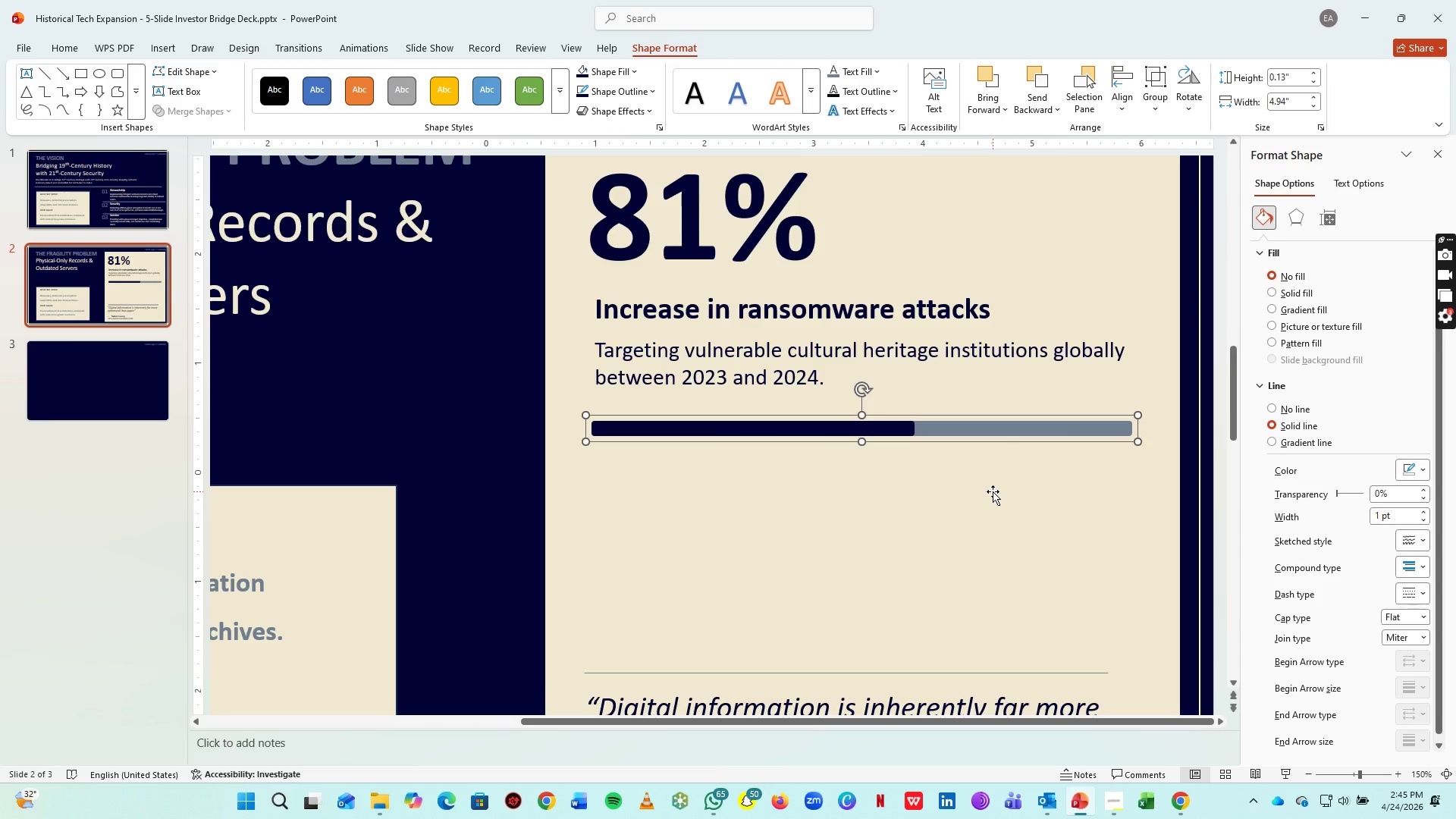 
key(ArrowUp)
 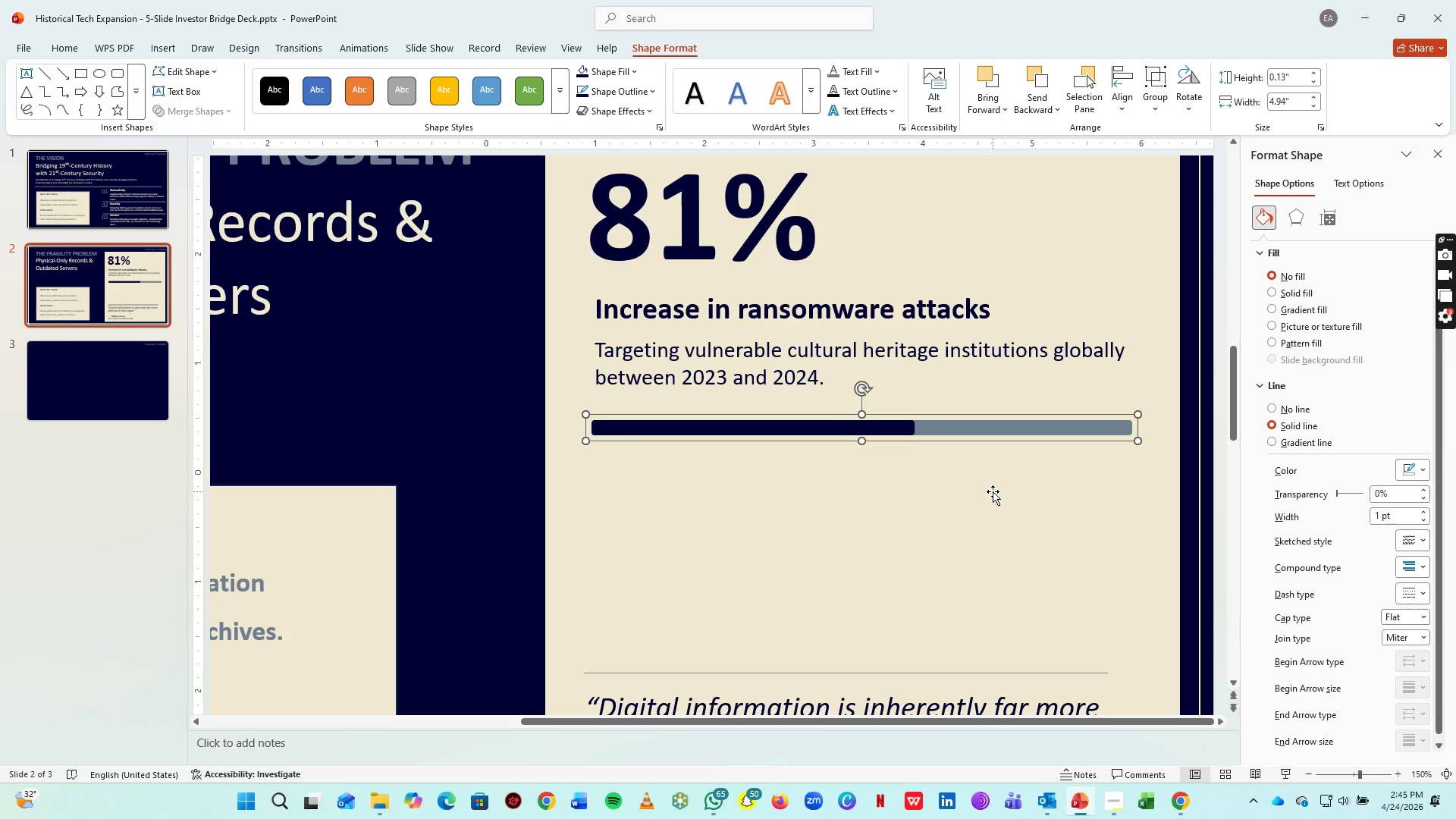 
key(ArrowUp)
 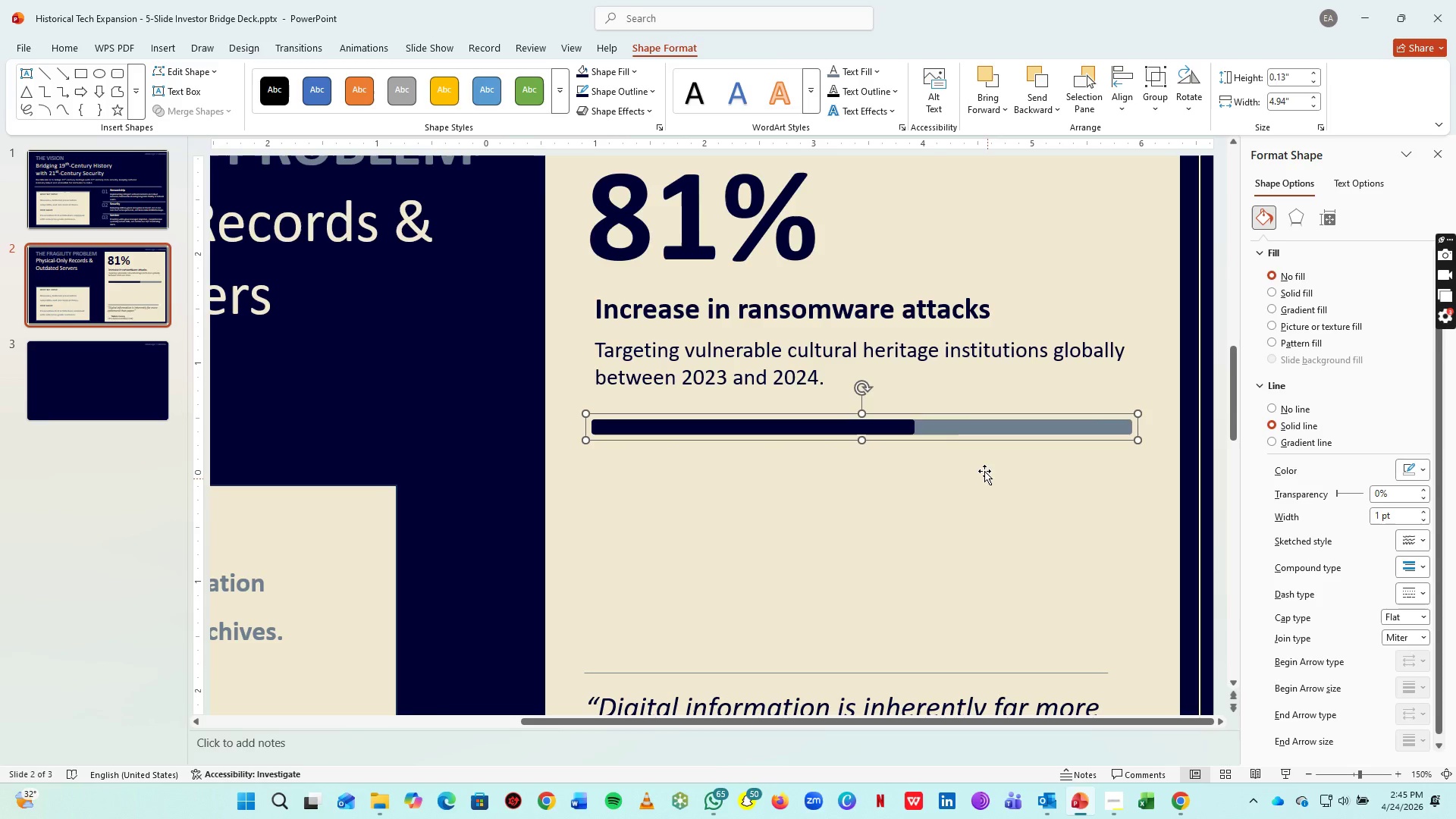 
key(ArrowUp)
 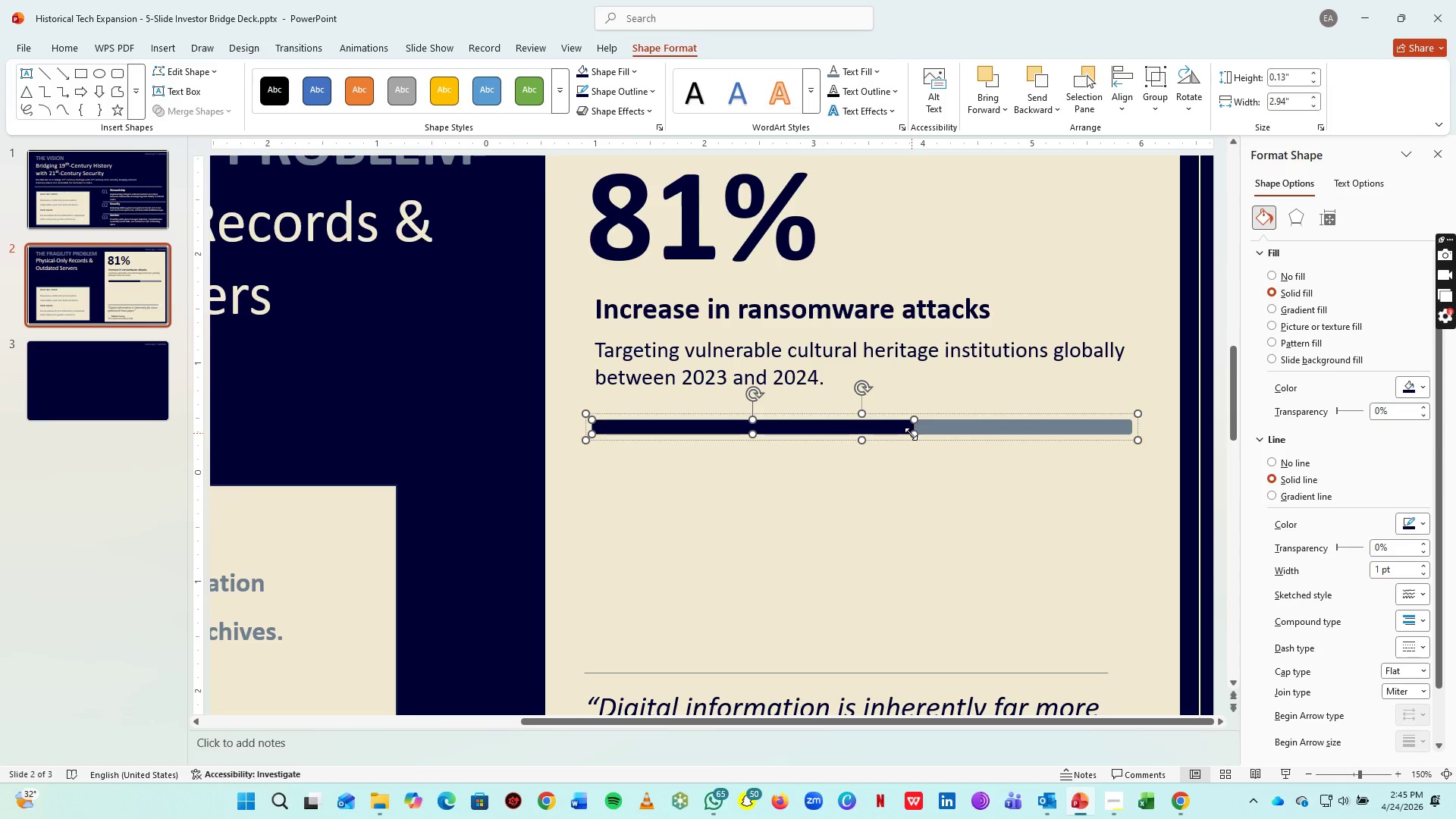 
hold_key(key=ControlLeft, duration=0.64)
scroll: coordinate [912, 440], scroll_direction: up, amount: 2.0
 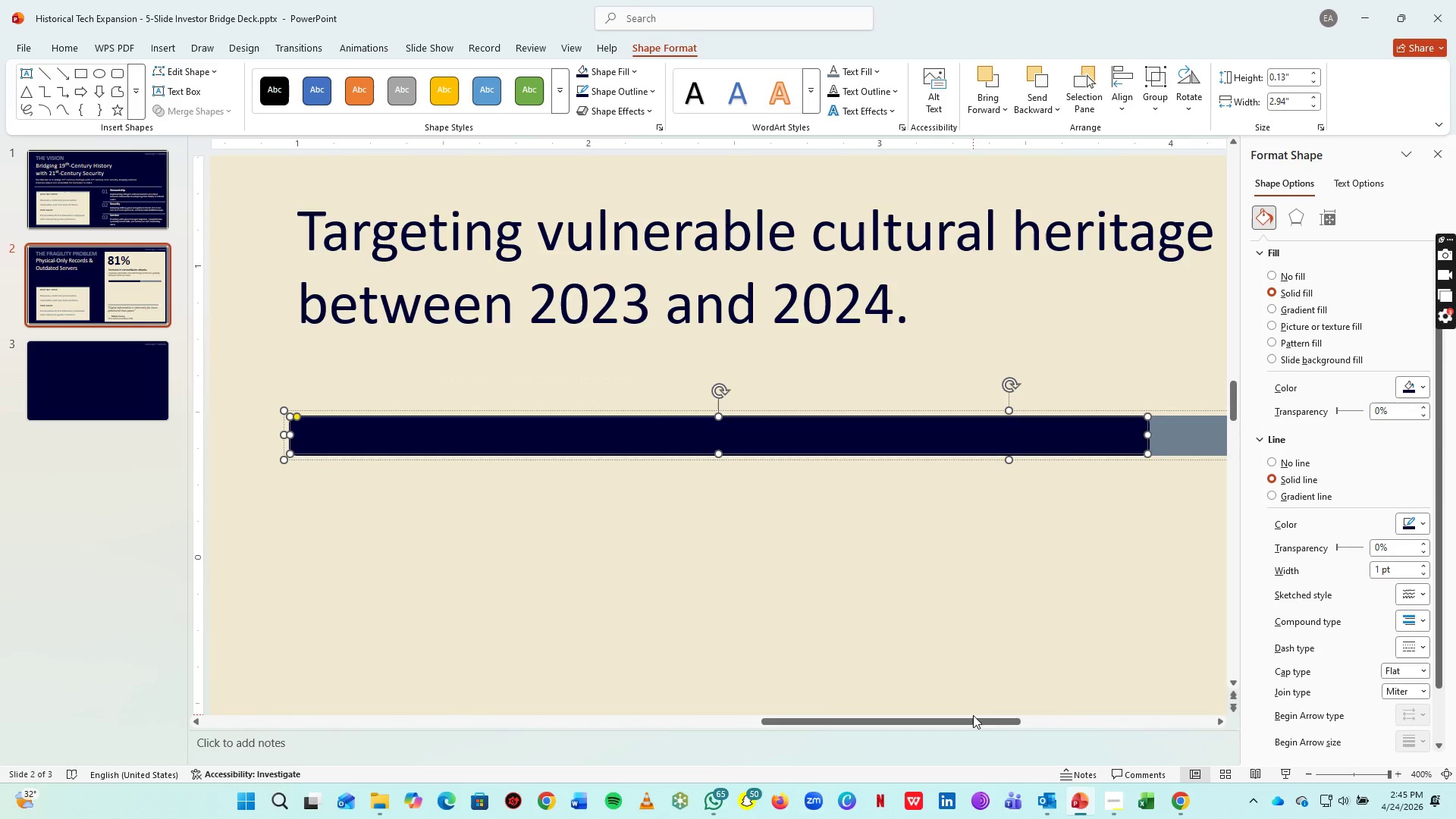 
left_click_drag(start_coordinate=[991, 722], to_coordinate=[1105, 741])
 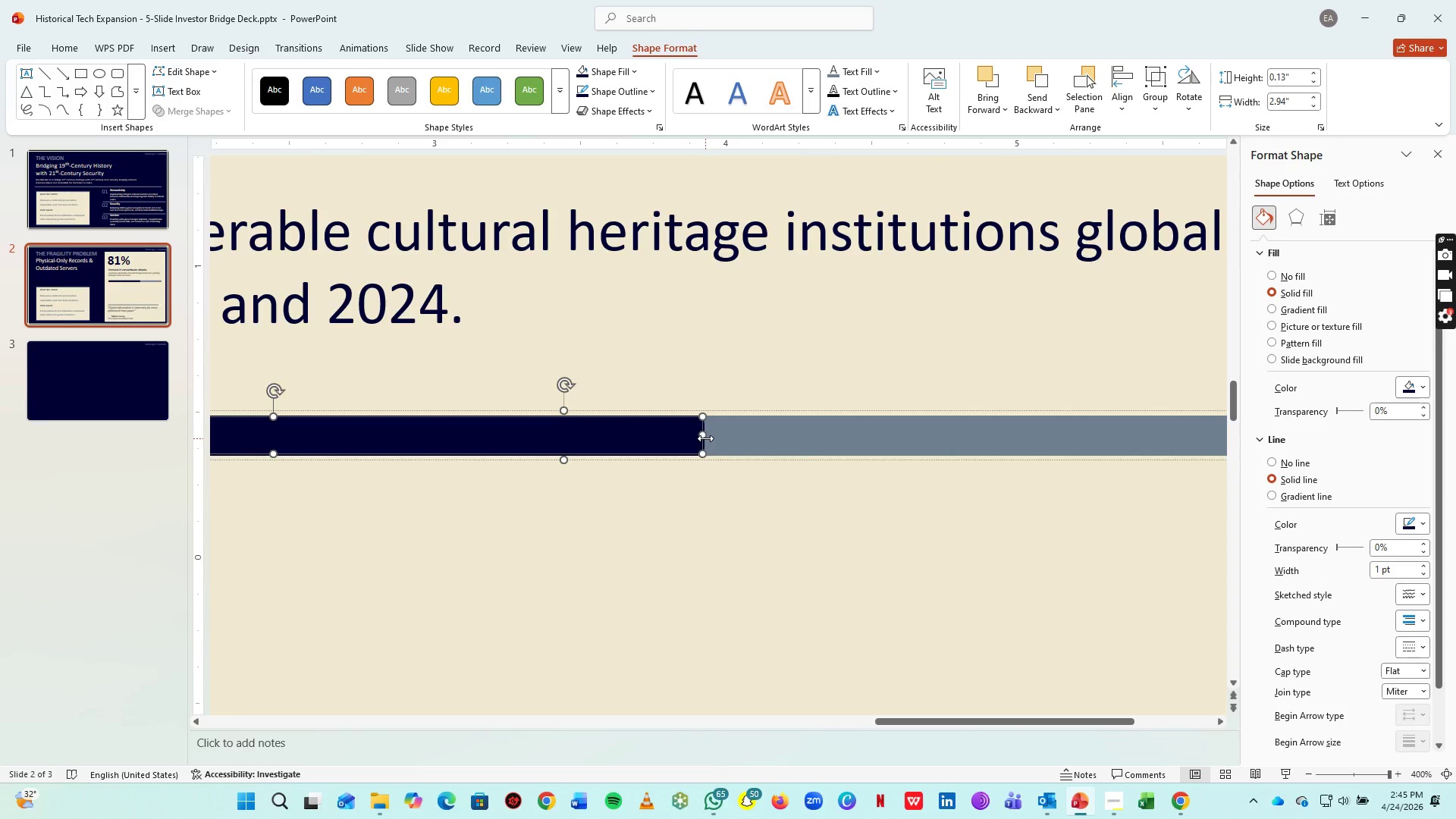 
left_click_drag(start_coordinate=[704, 437], to_coordinate=[984, 469])
 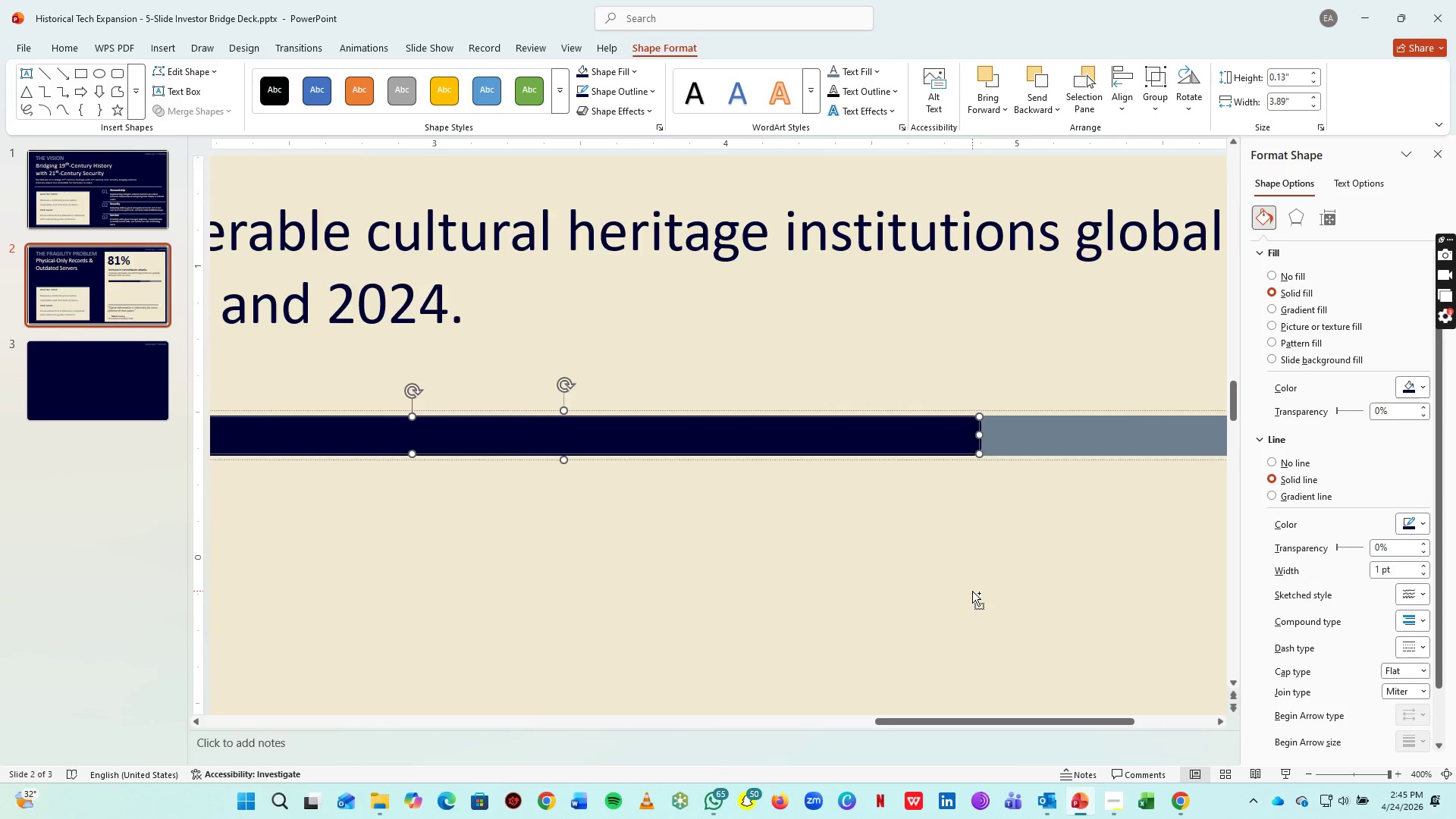 
hold_key(key=ControlLeft, duration=1.53)
scroll: coordinate [972, 593], scroll_direction: down, amount: 1.0
 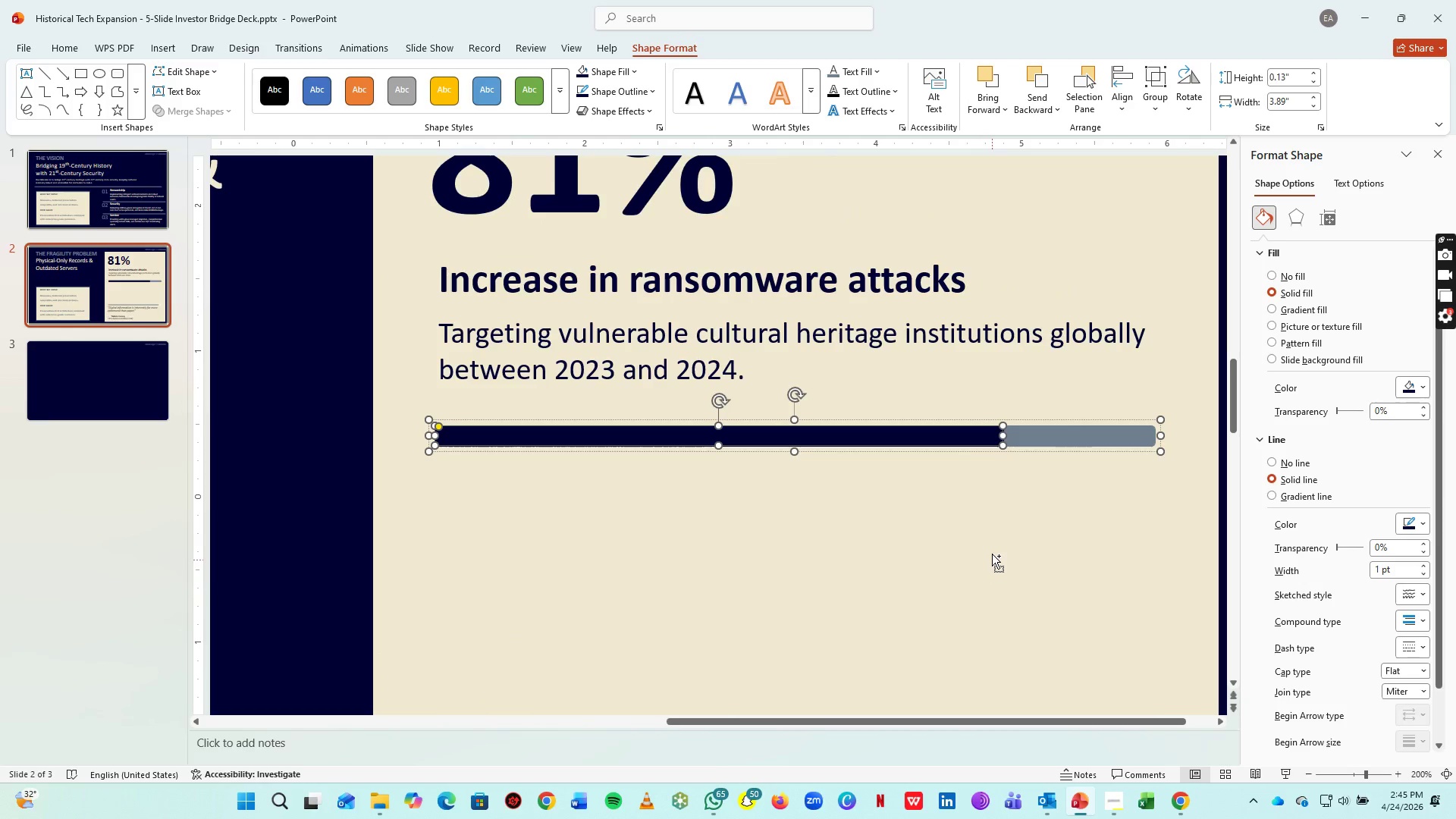 
key(Control+ControlLeft)
 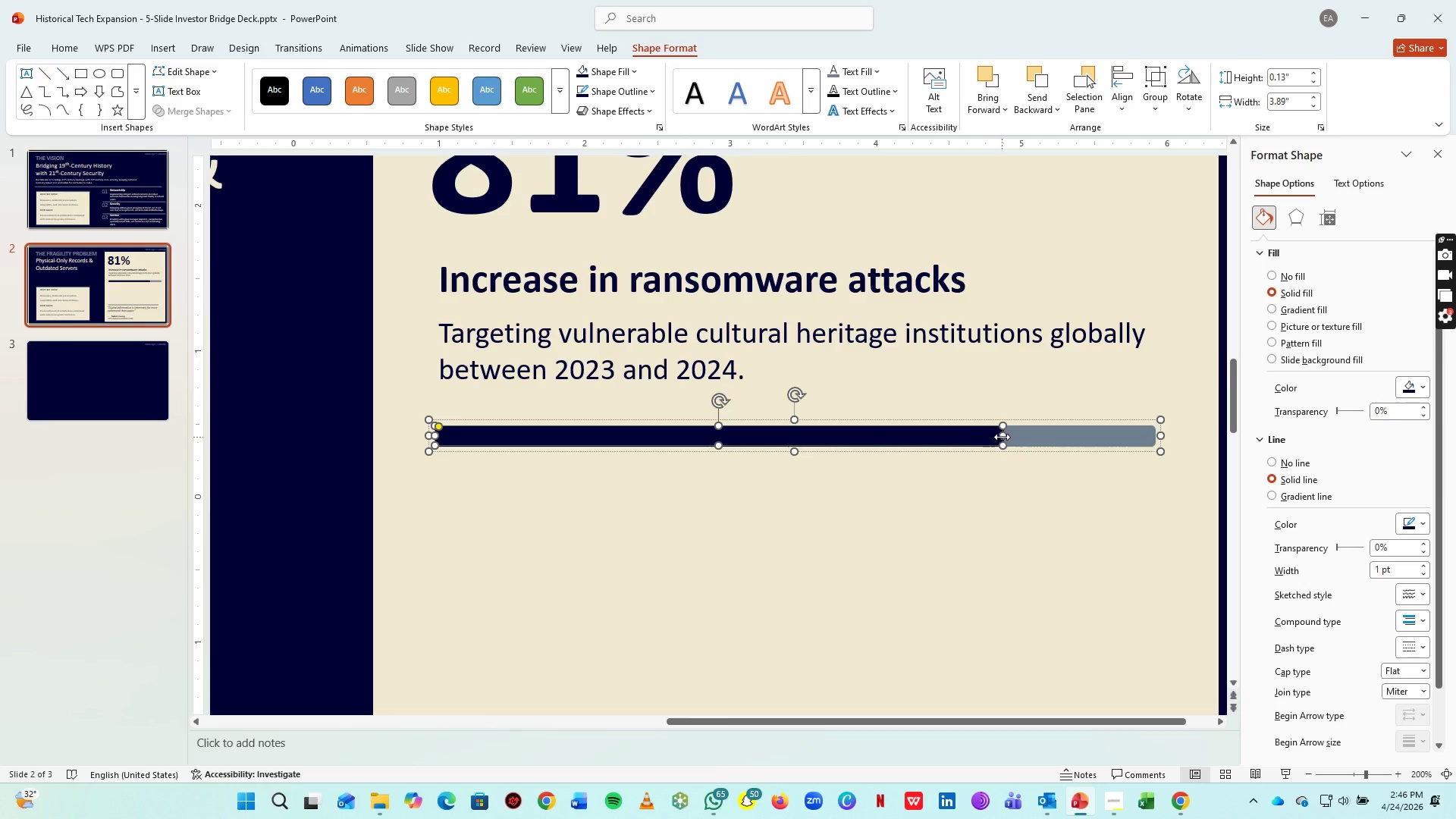 
left_click_drag(start_coordinate=[1002, 437], to_coordinate=[995, 435])
 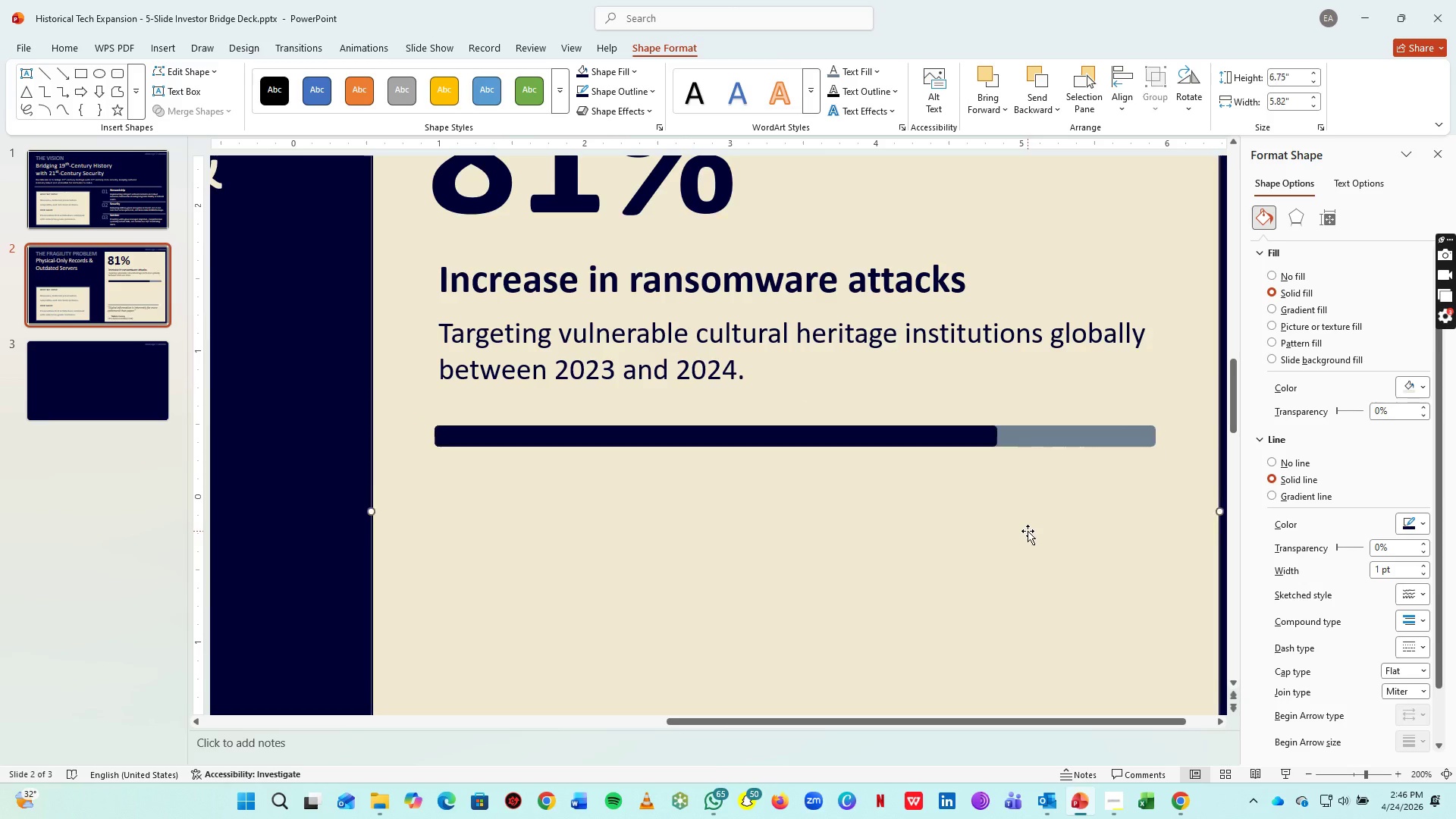 
left_click([1028, 531])
 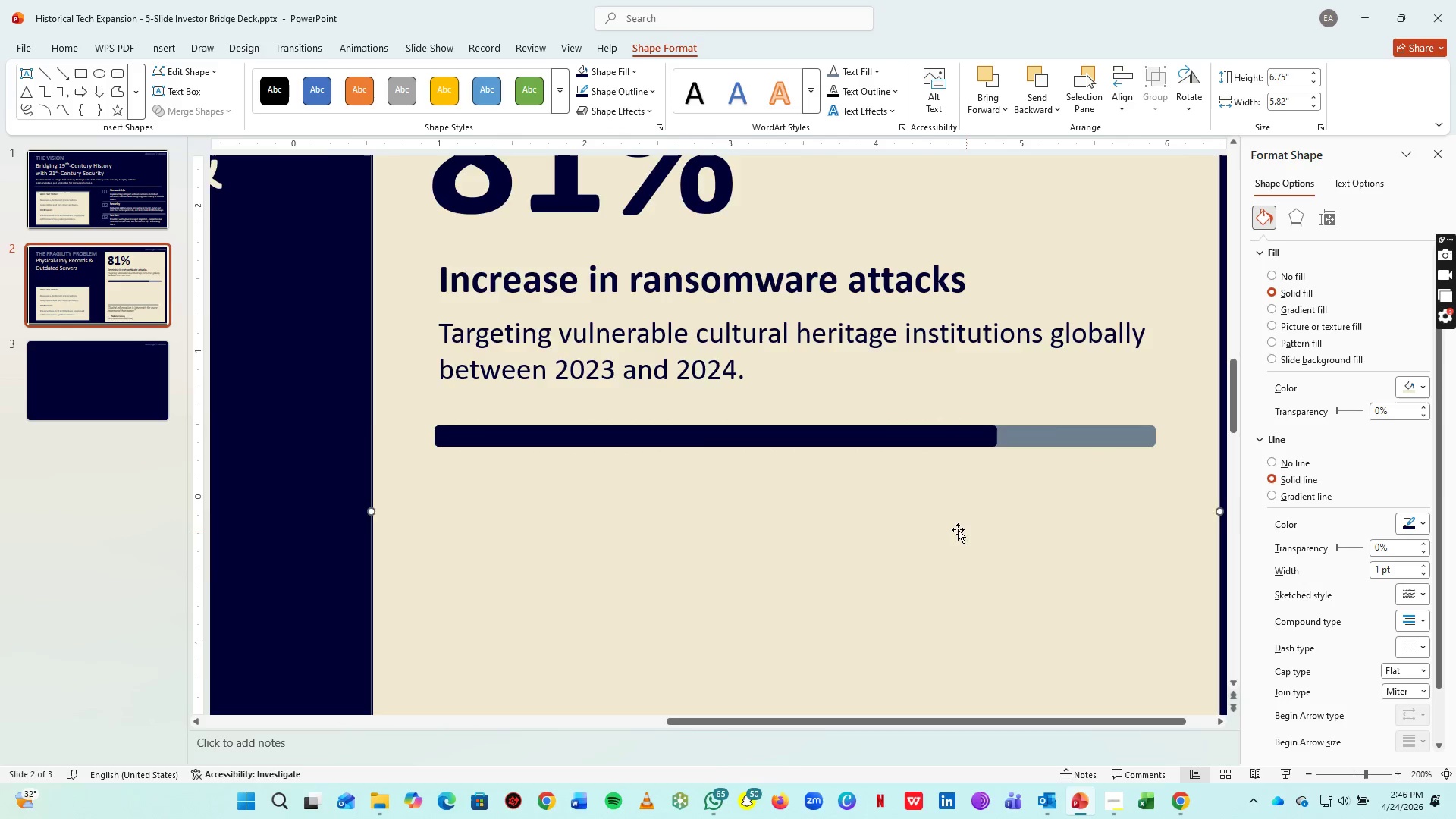 
hold_key(key=ControlLeft, duration=0.8)
scroll: coordinate [944, 597], scroll_direction: down, amount: 4.0
 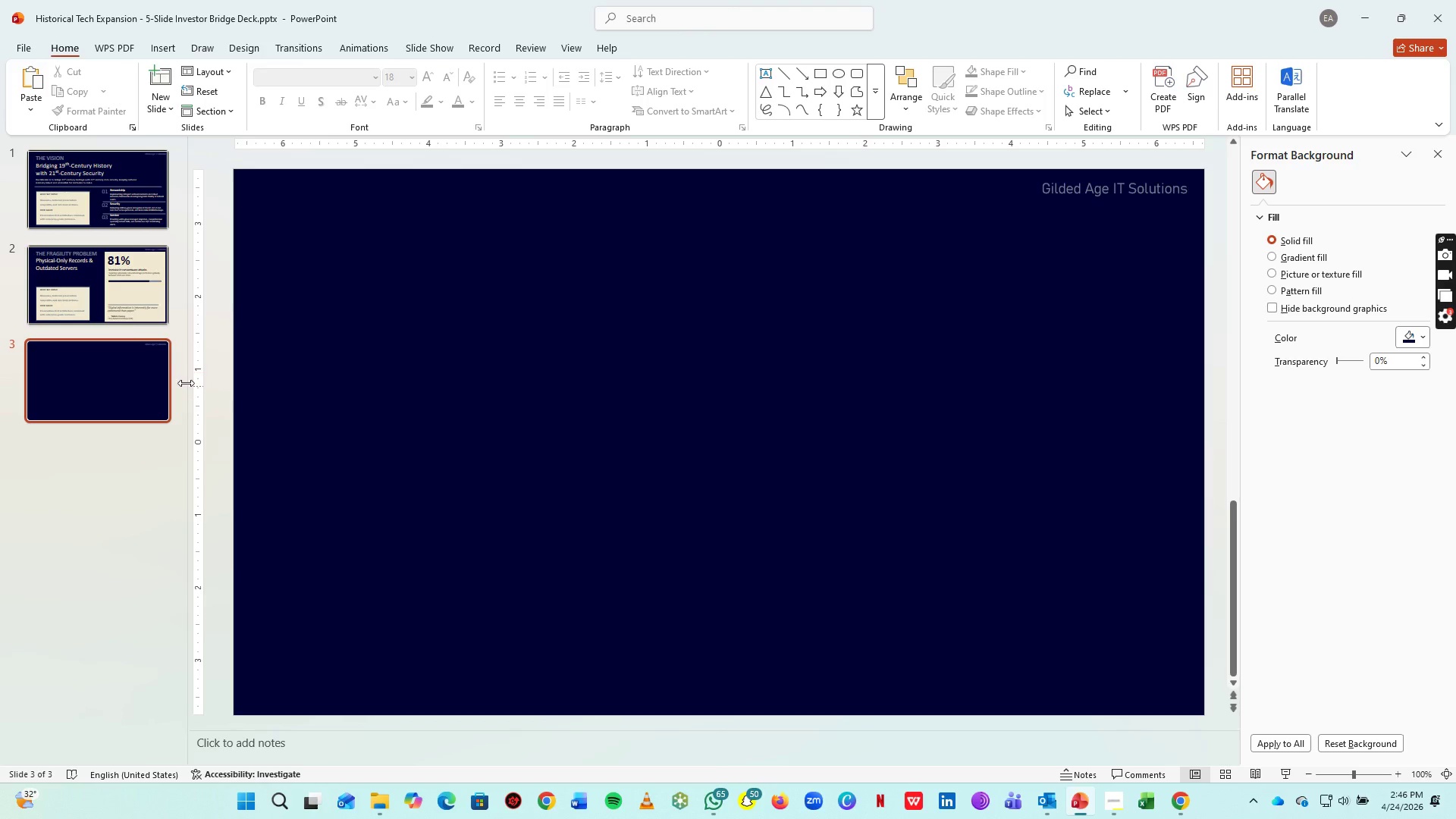 
left_click([95, 258])
 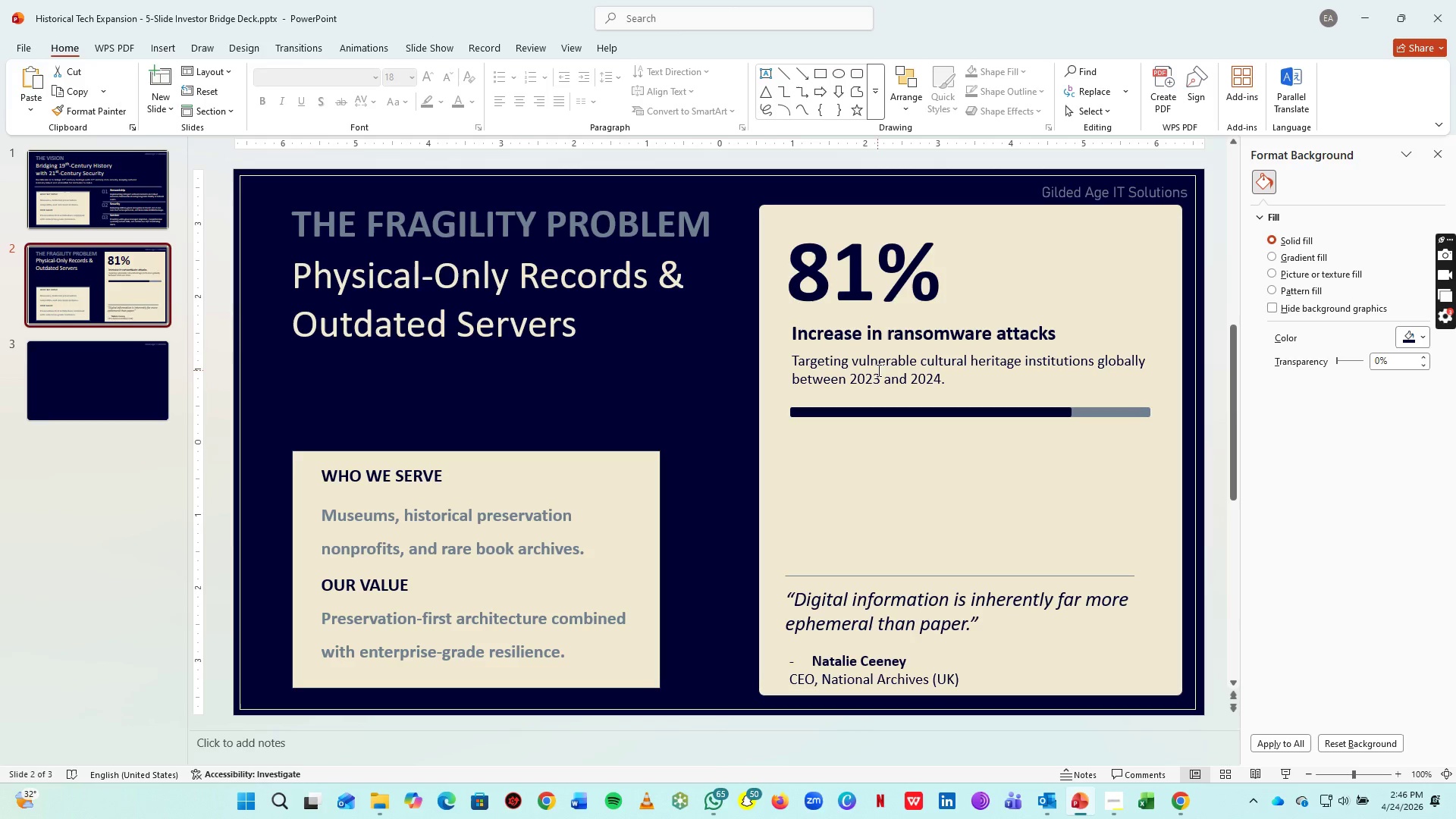 
left_click([877, 370])
 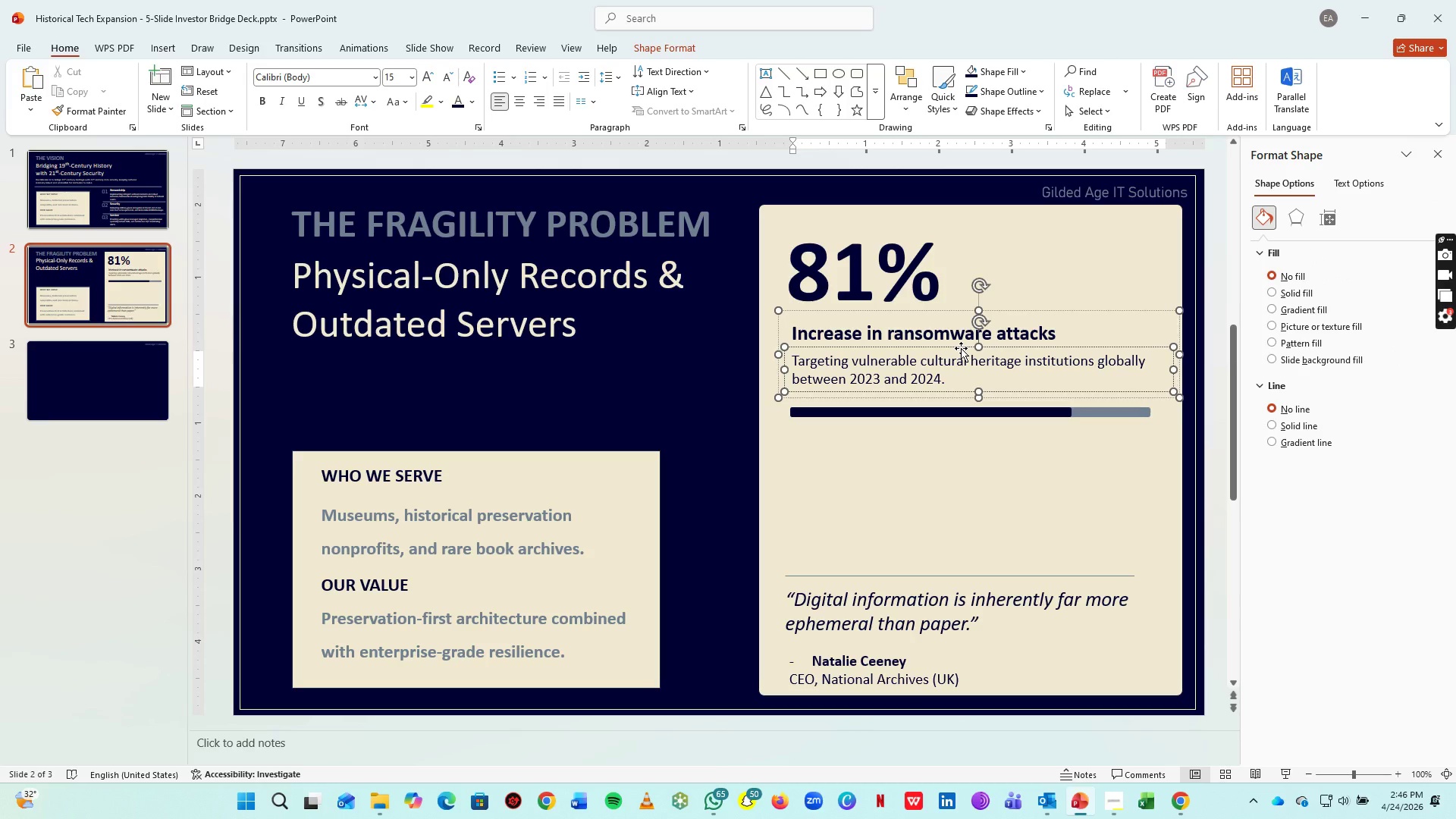 
left_click([956, 345])
 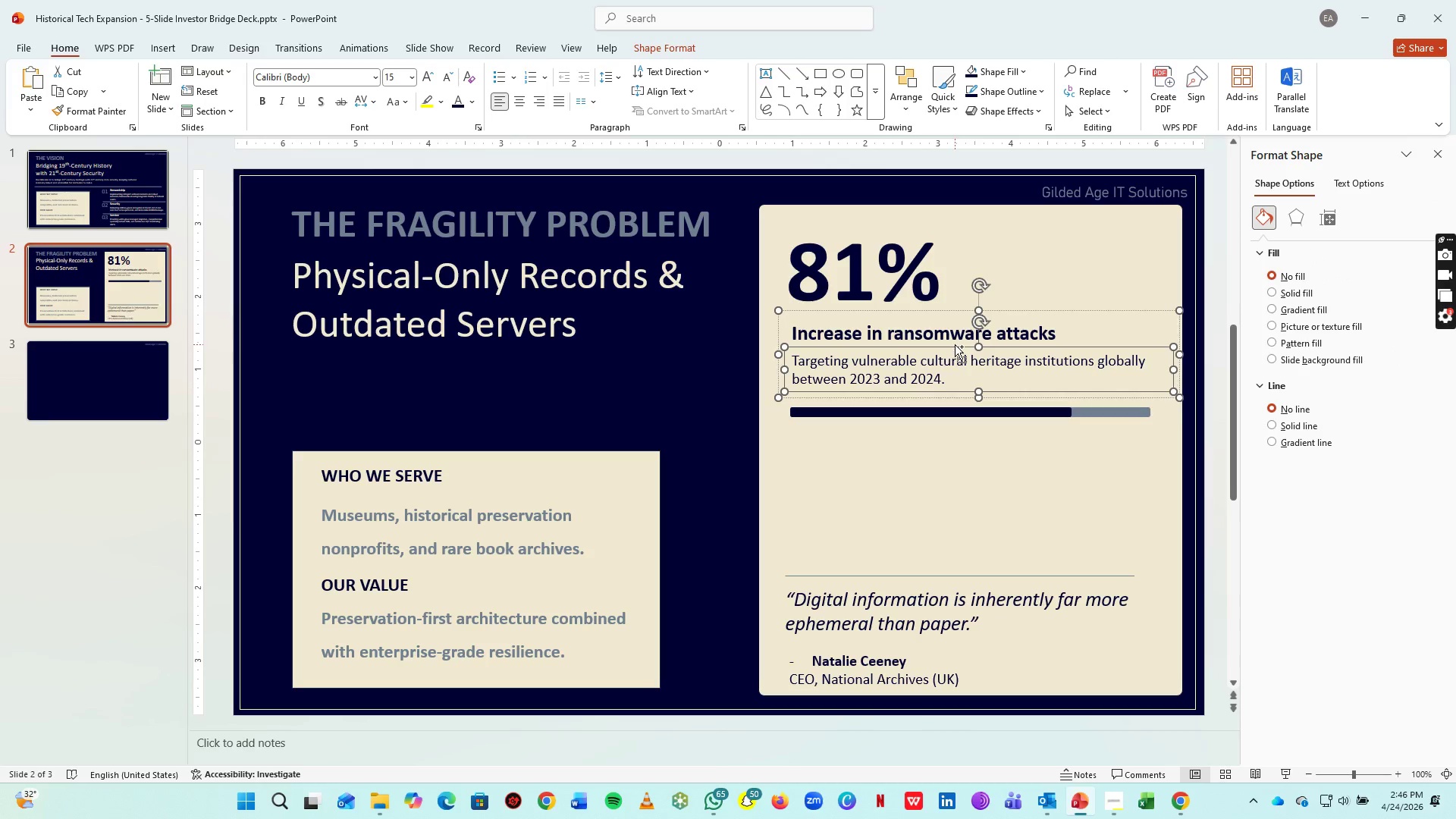 
key(Control+C)
 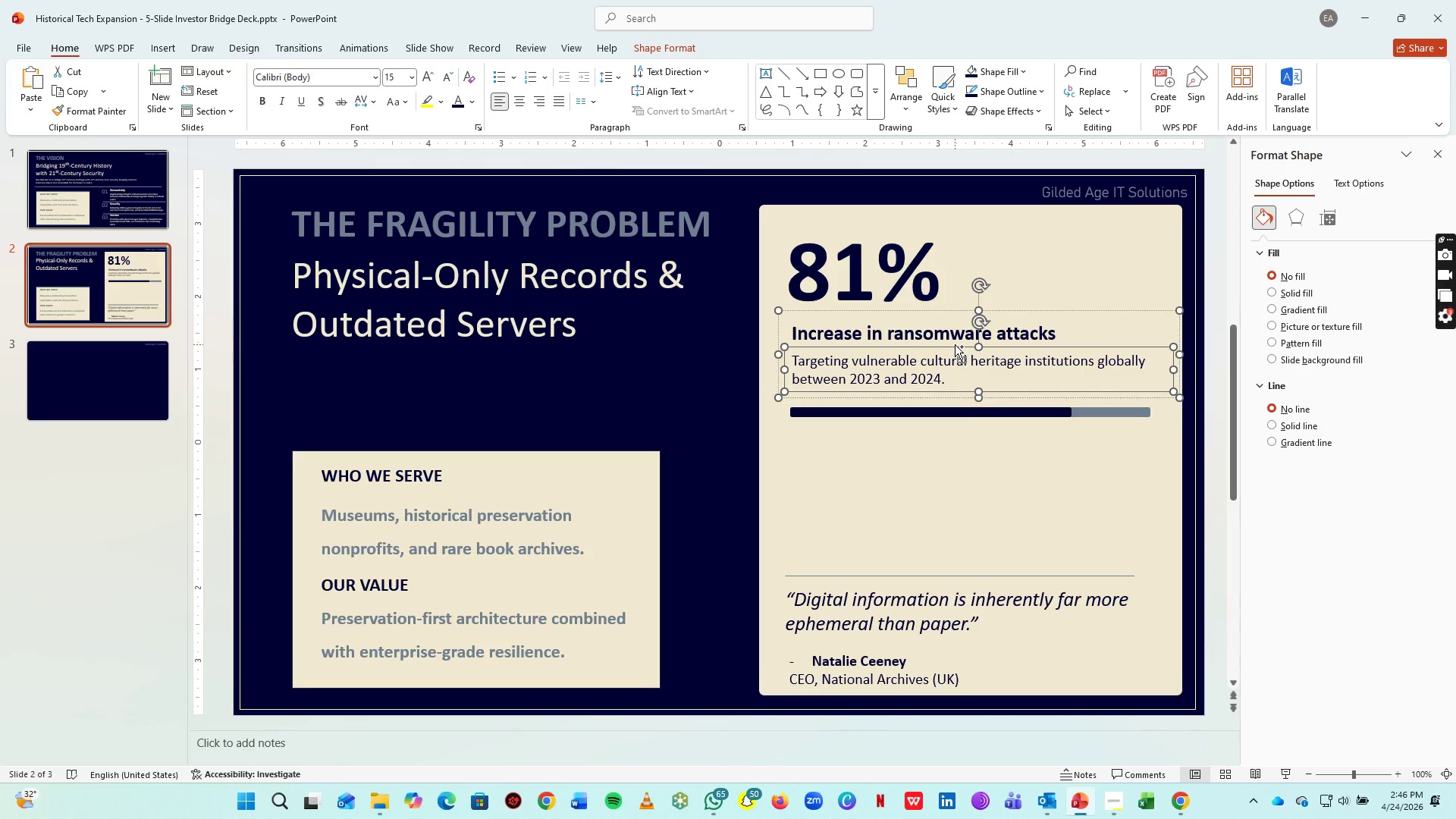 
key(Control+V)
 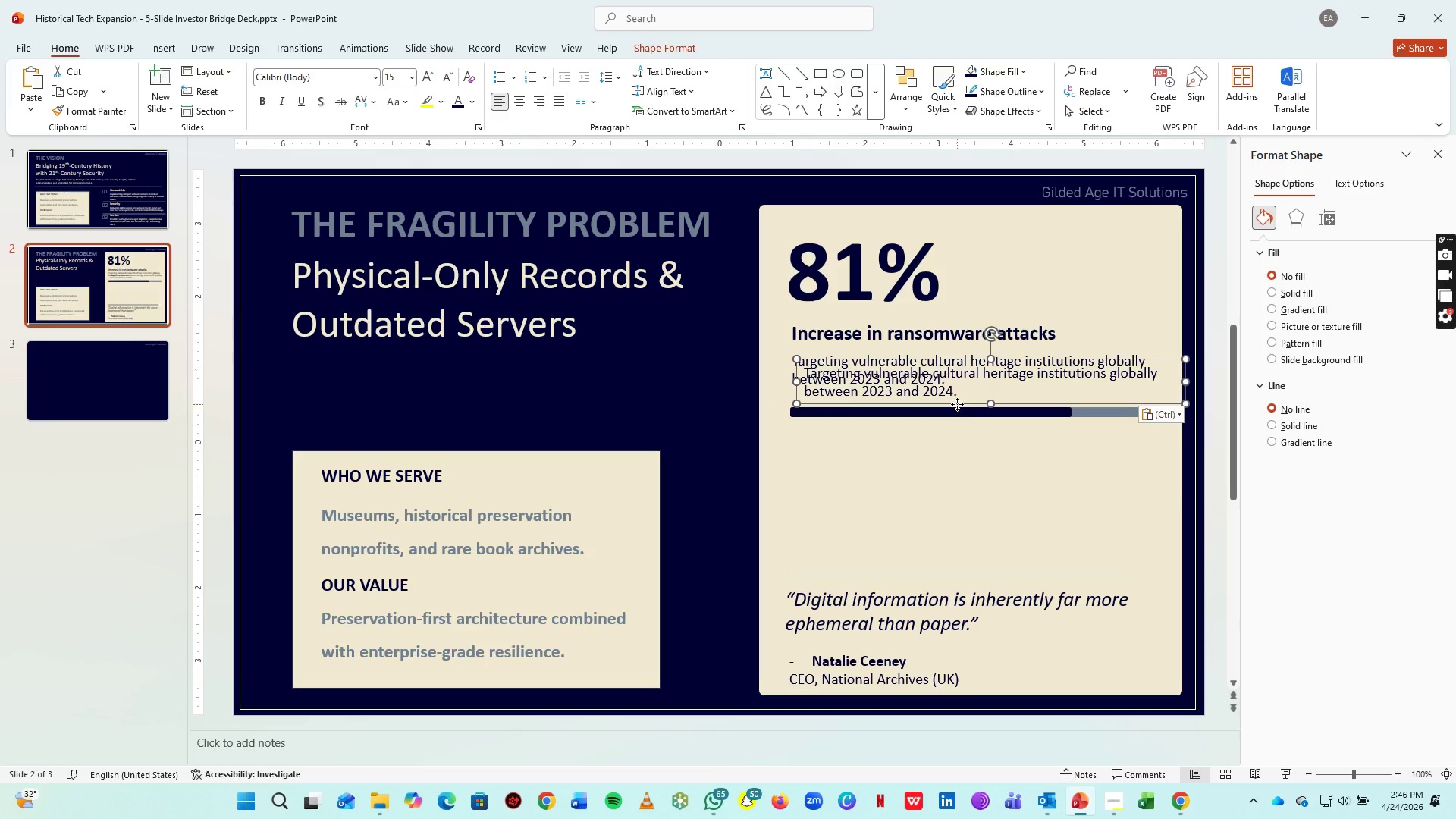 
left_click_drag(start_coordinate=[957, 404], to_coordinate=[945, 466])
 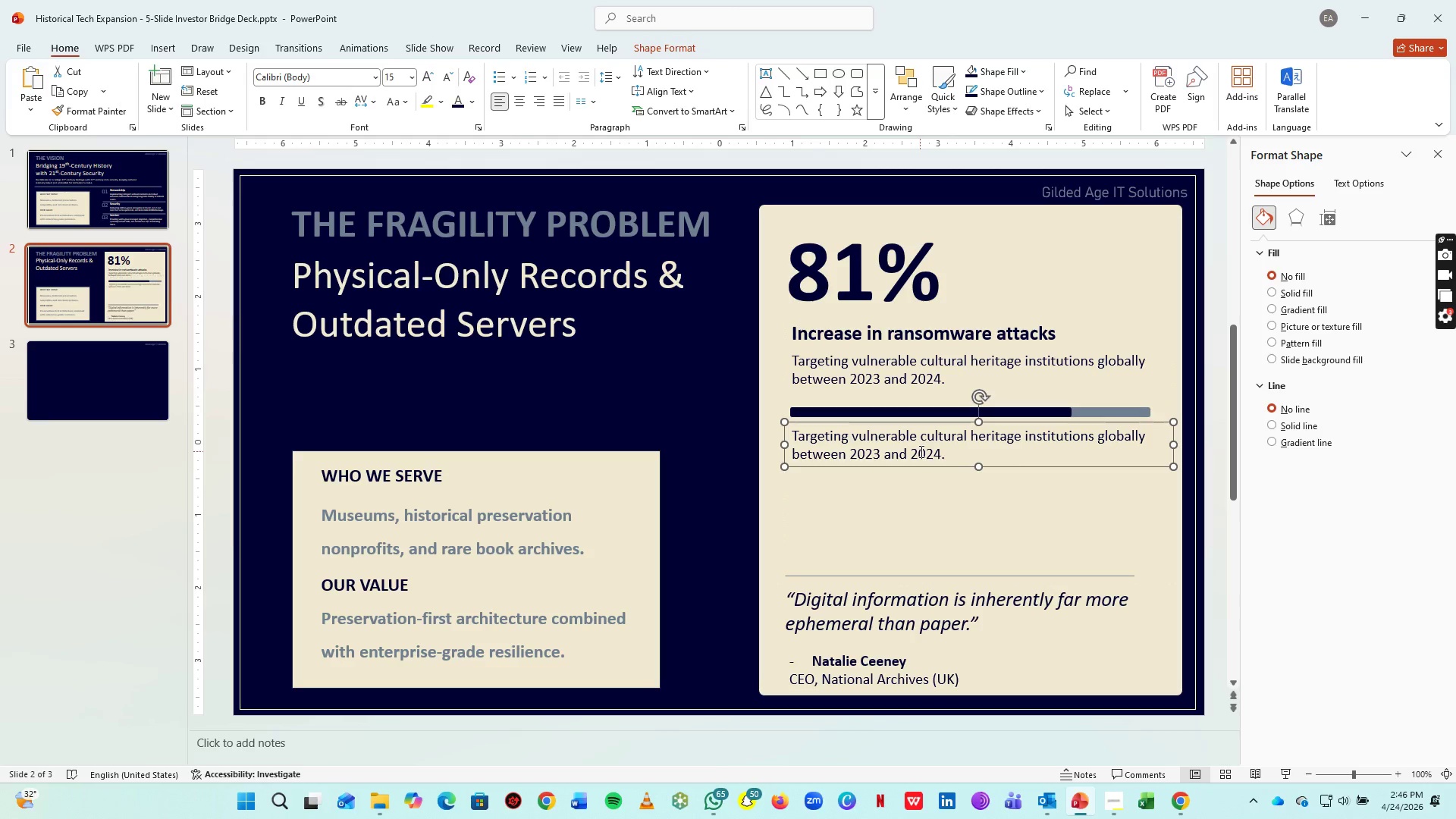 
left_click([920, 451])
 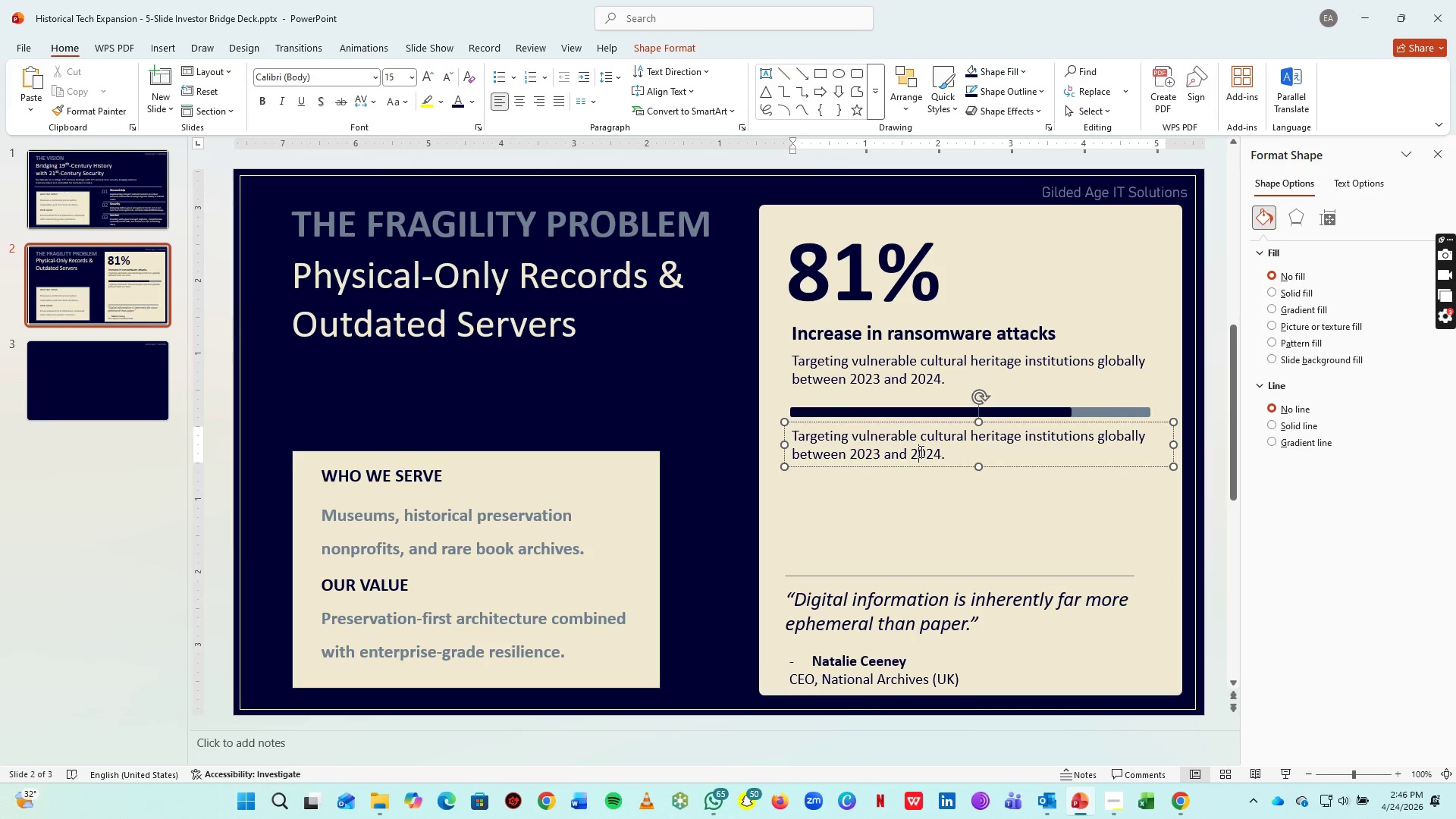 
hold_key(key=ControlLeft, duration=0.62)
 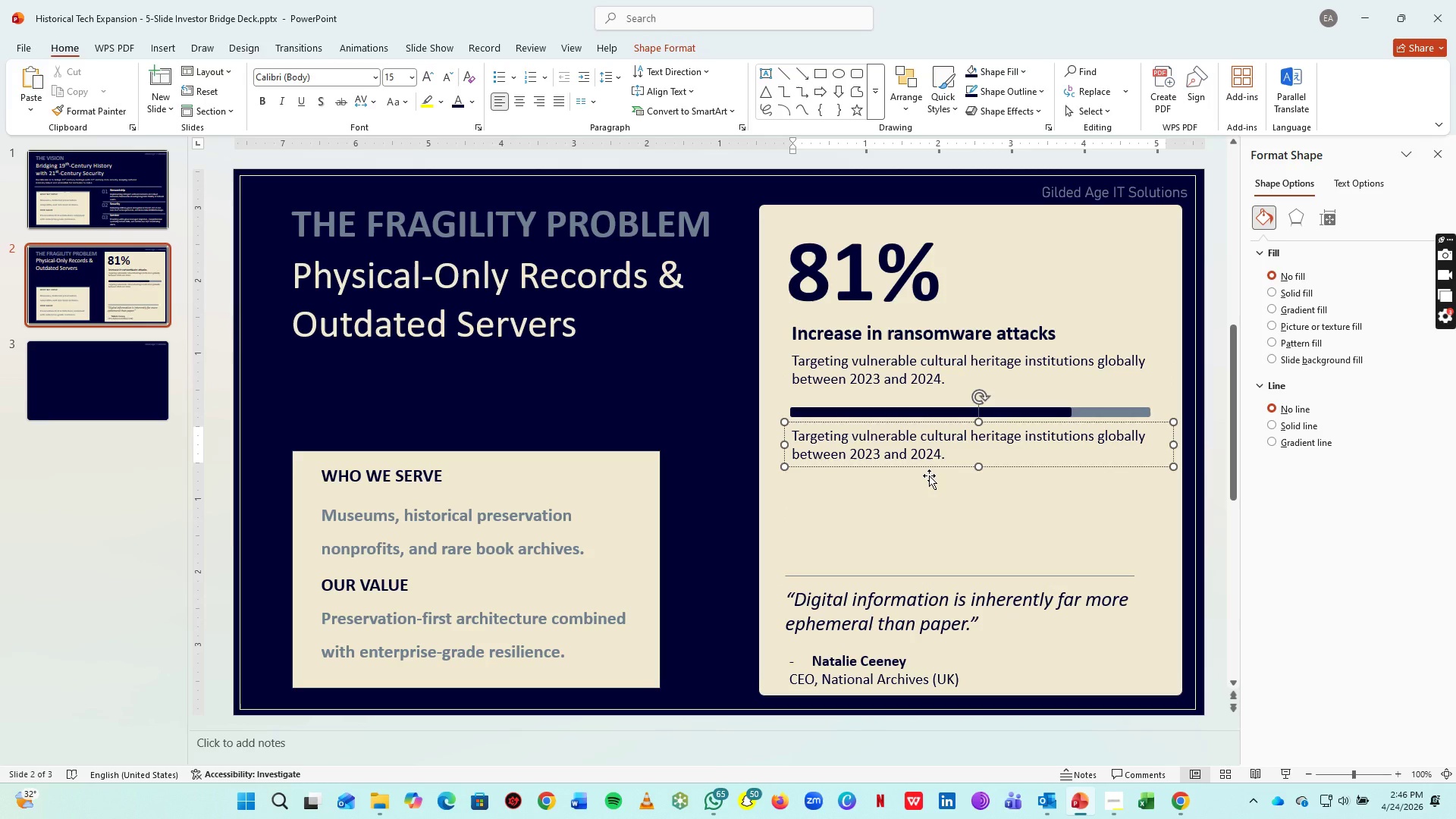 
left_click([921, 462])
 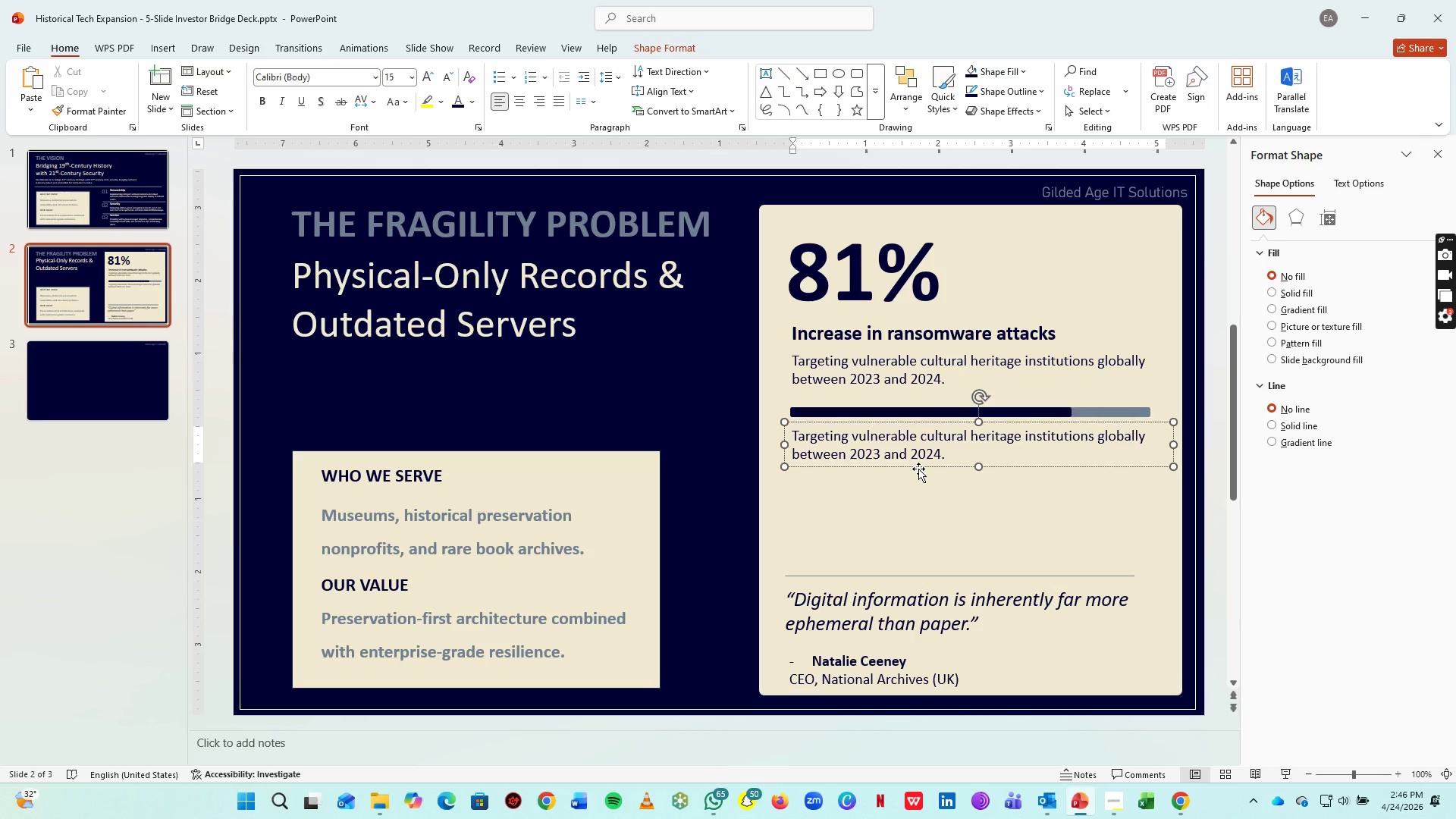 
left_click([918, 465])
 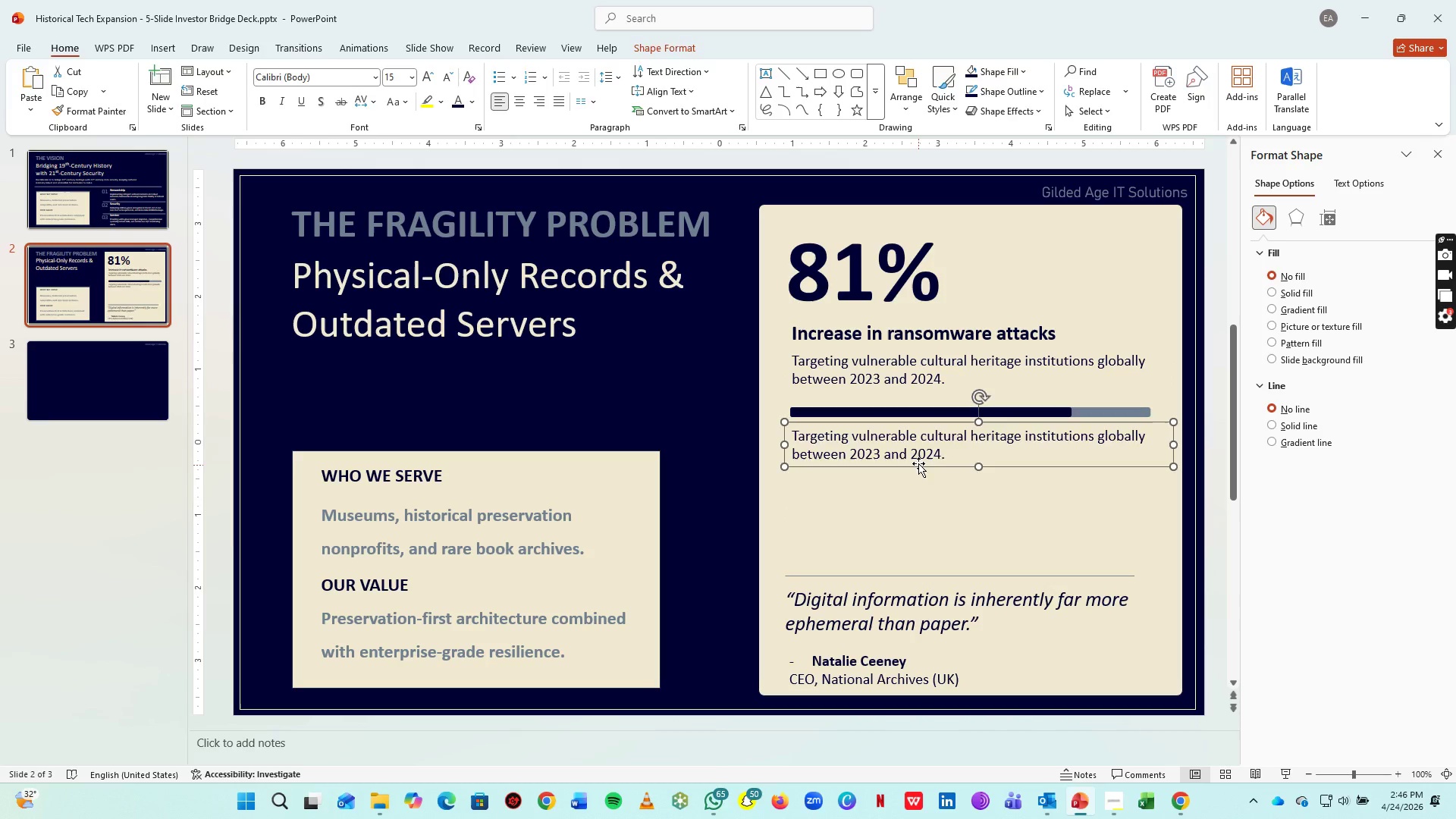 
key(Delete)
 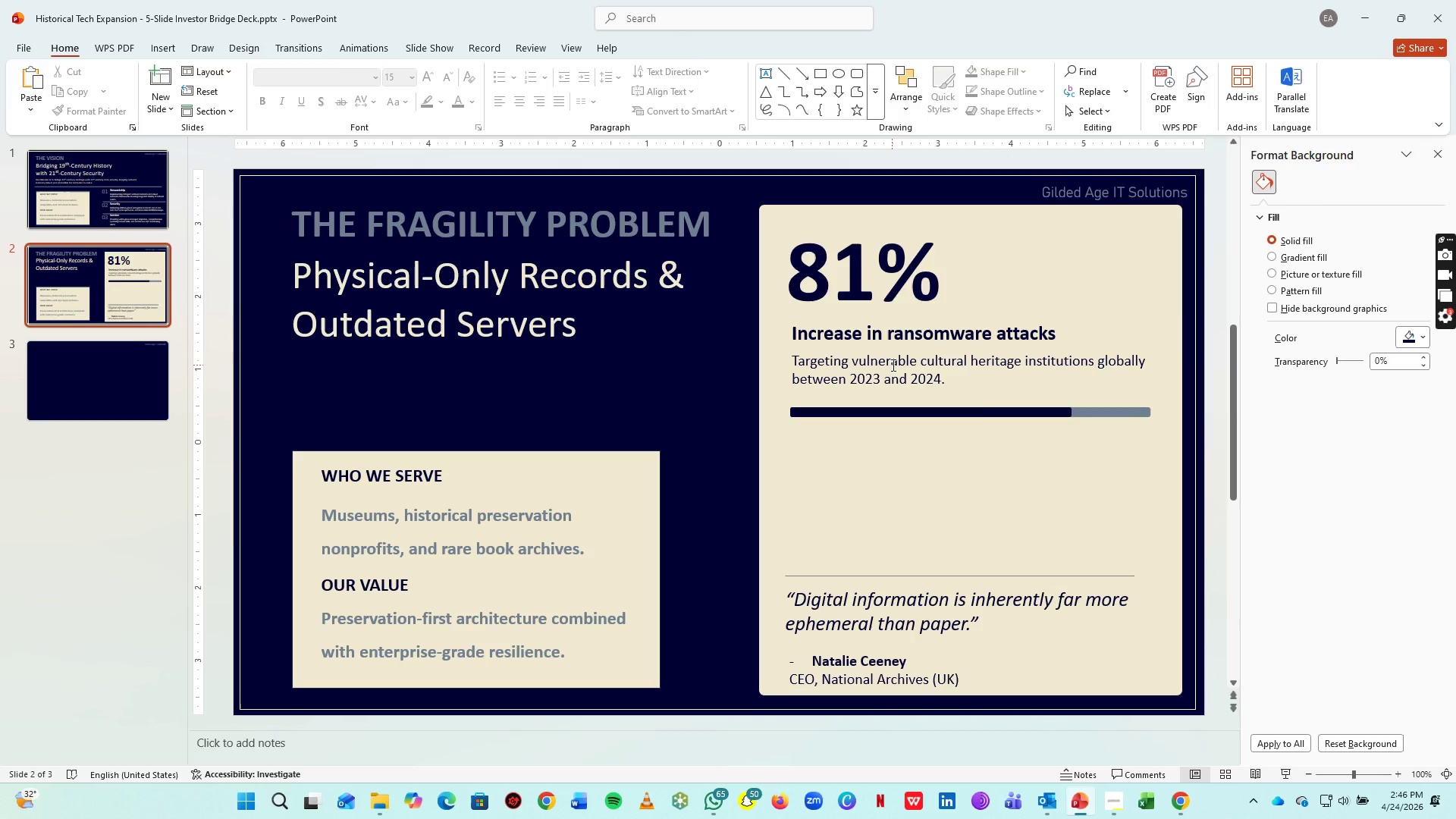 
left_click([892, 365])
 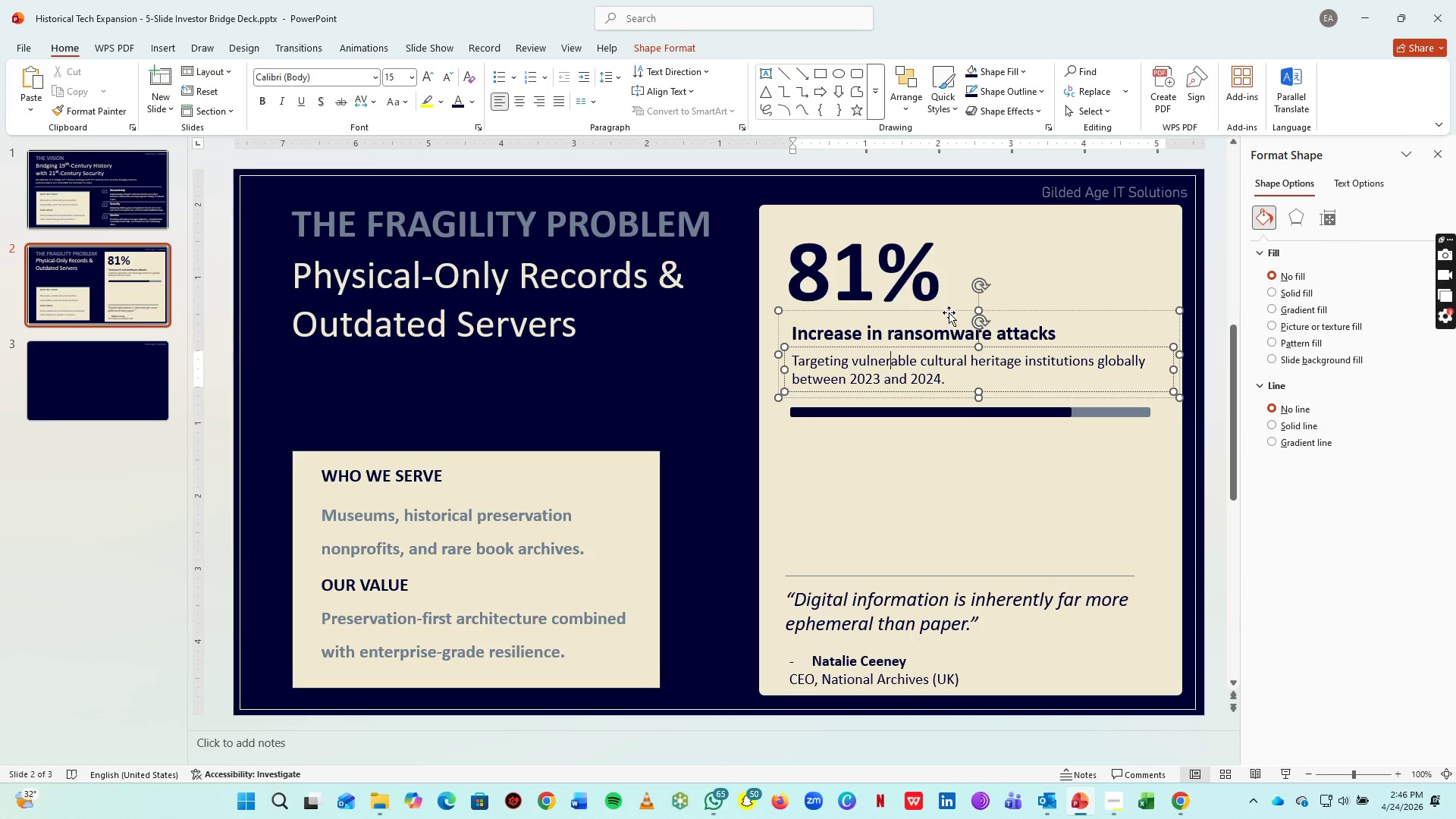 
left_click([949, 312])
 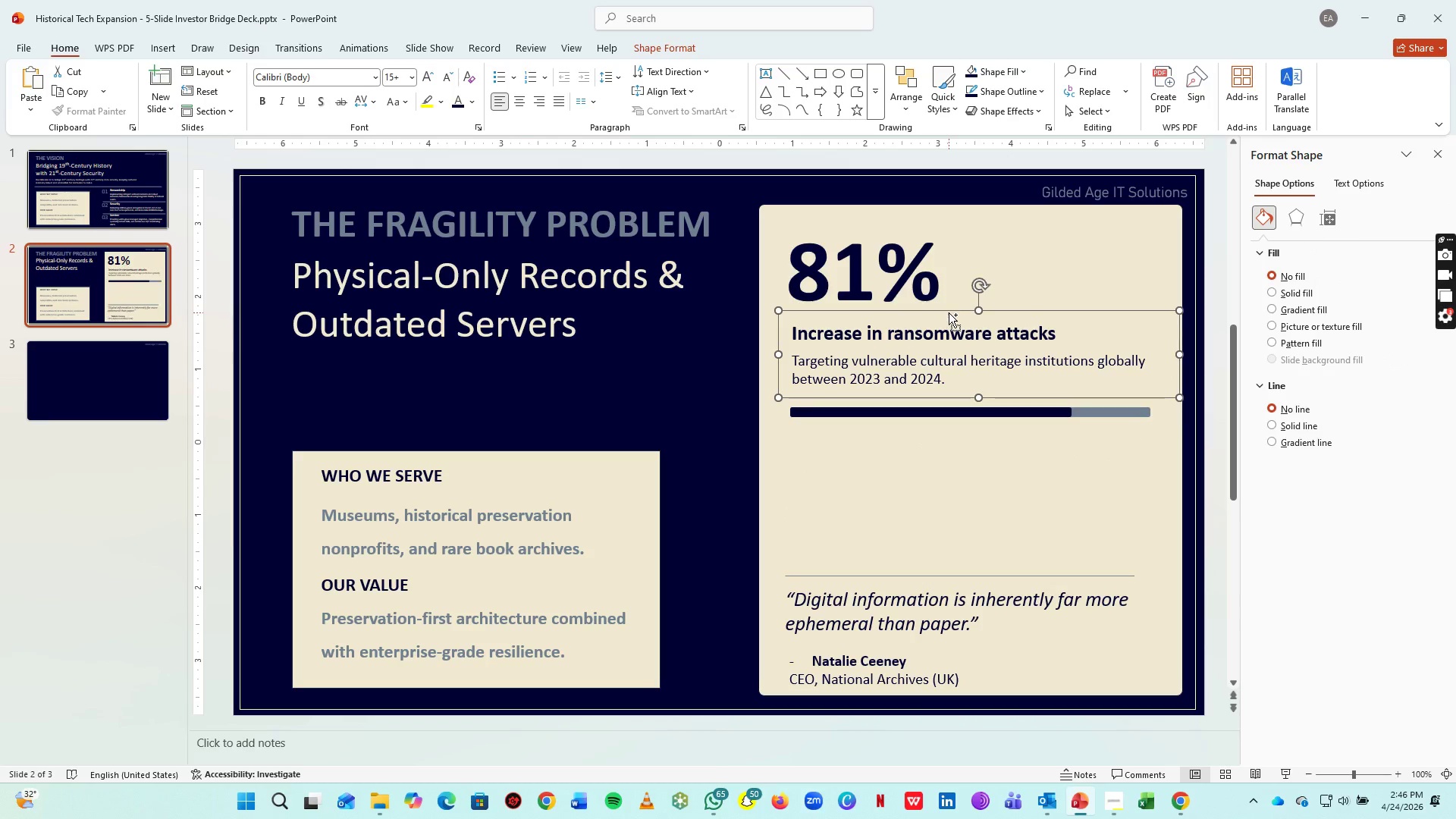 
key(Control+C)
 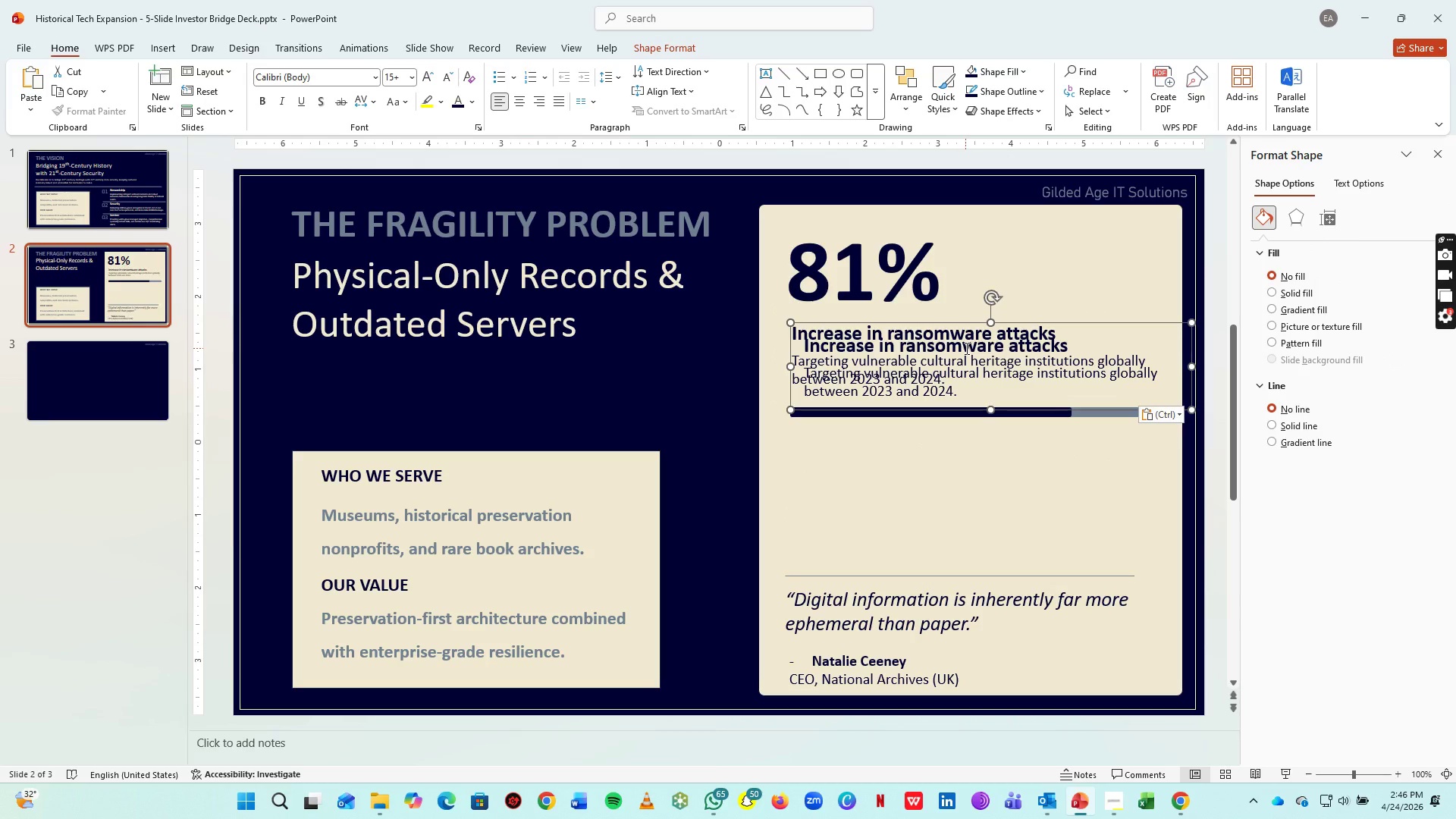 
key(Control+V)
 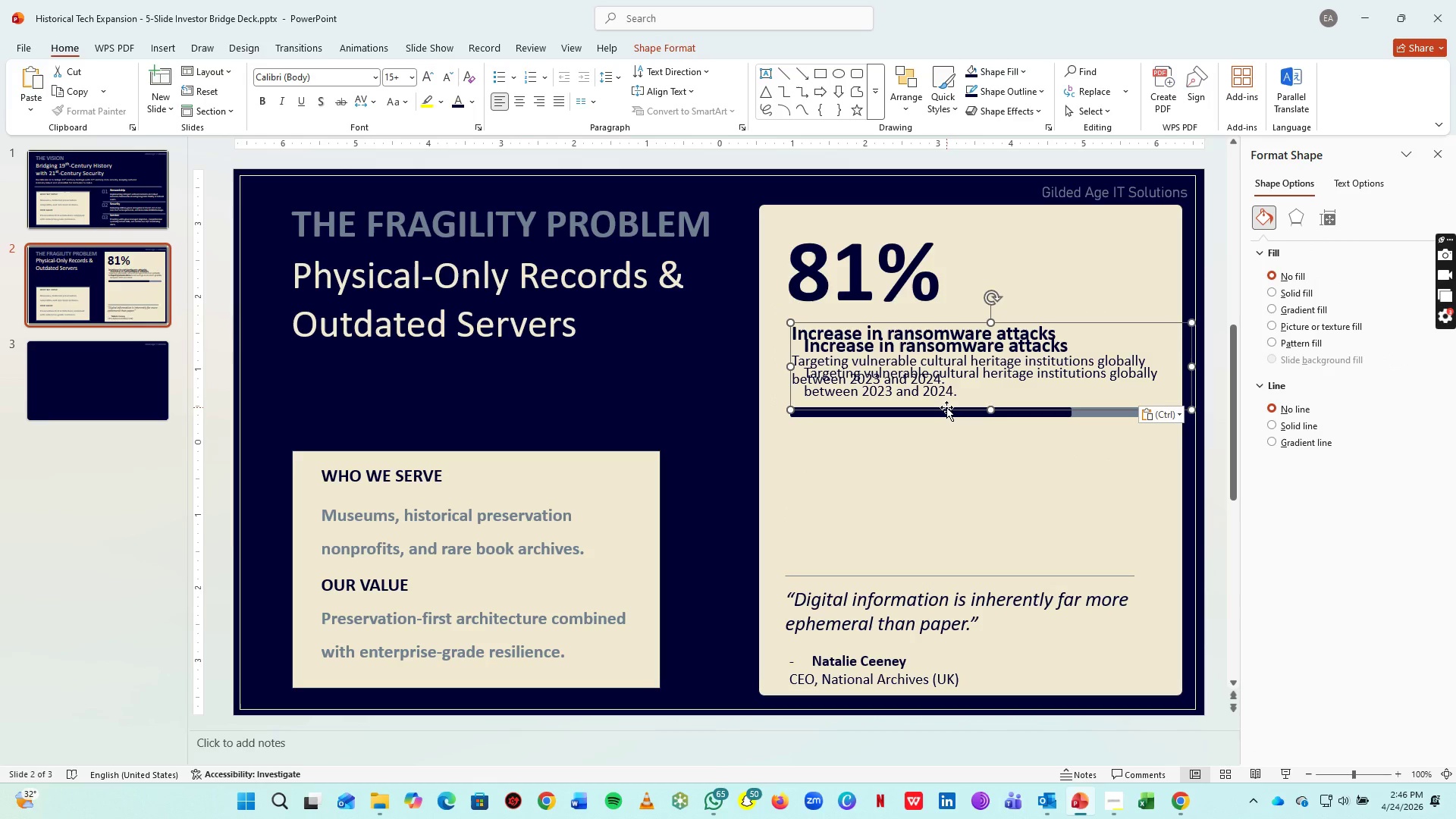 
left_click_drag(start_coordinate=[946, 407], to_coordinate=[931, 507])
 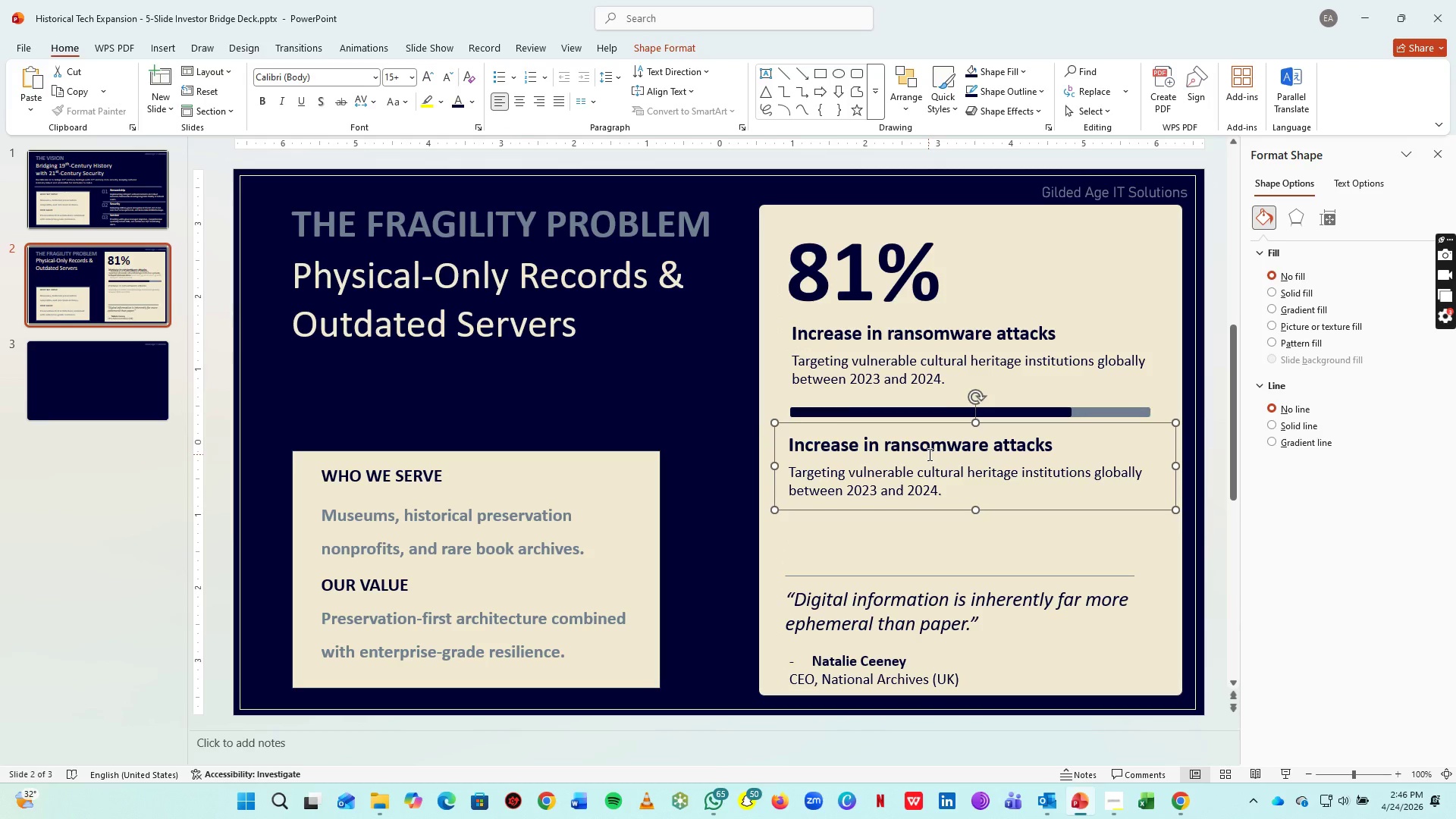 
left_click([928, 454])
 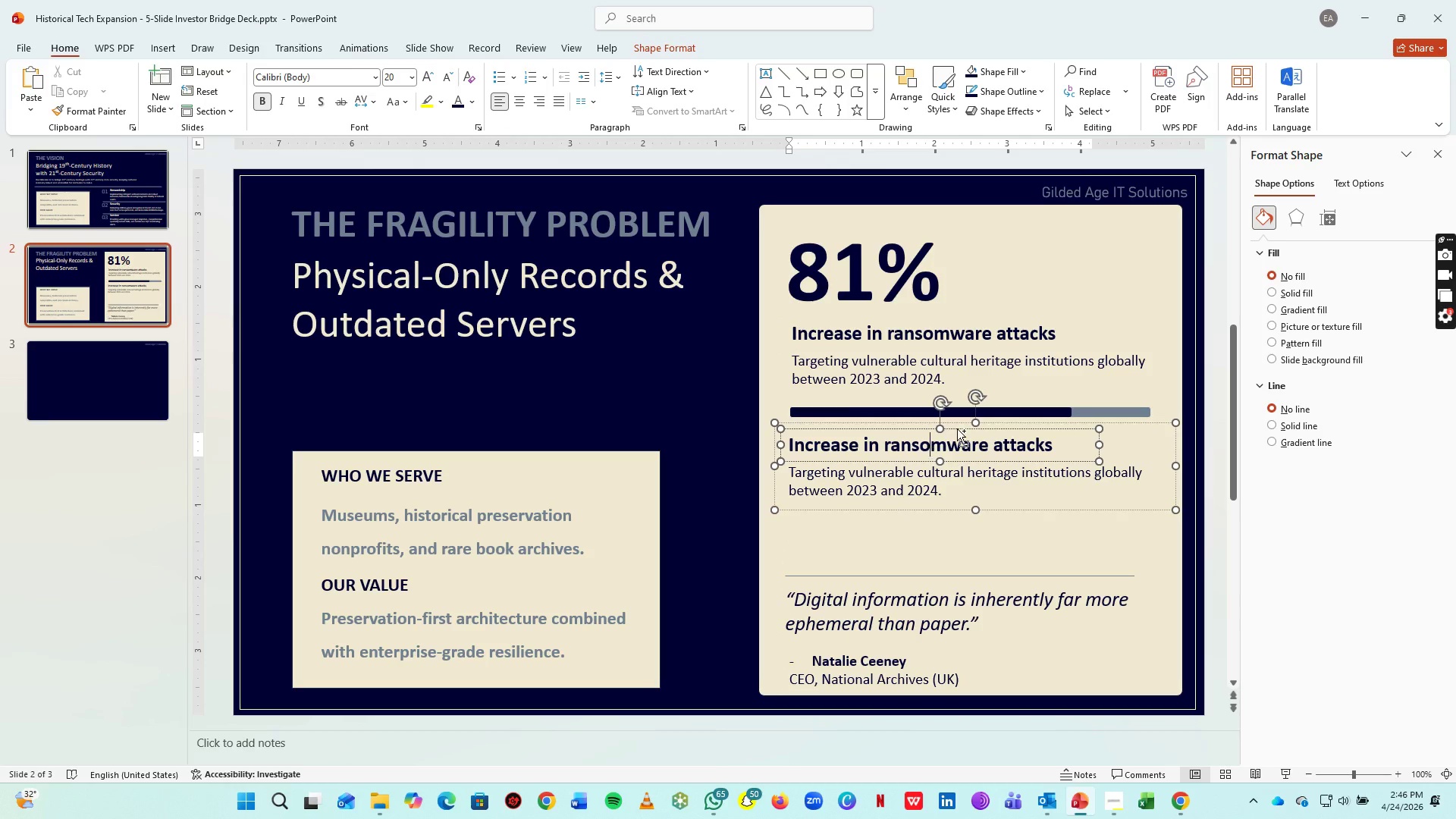 
key(Control+A)
 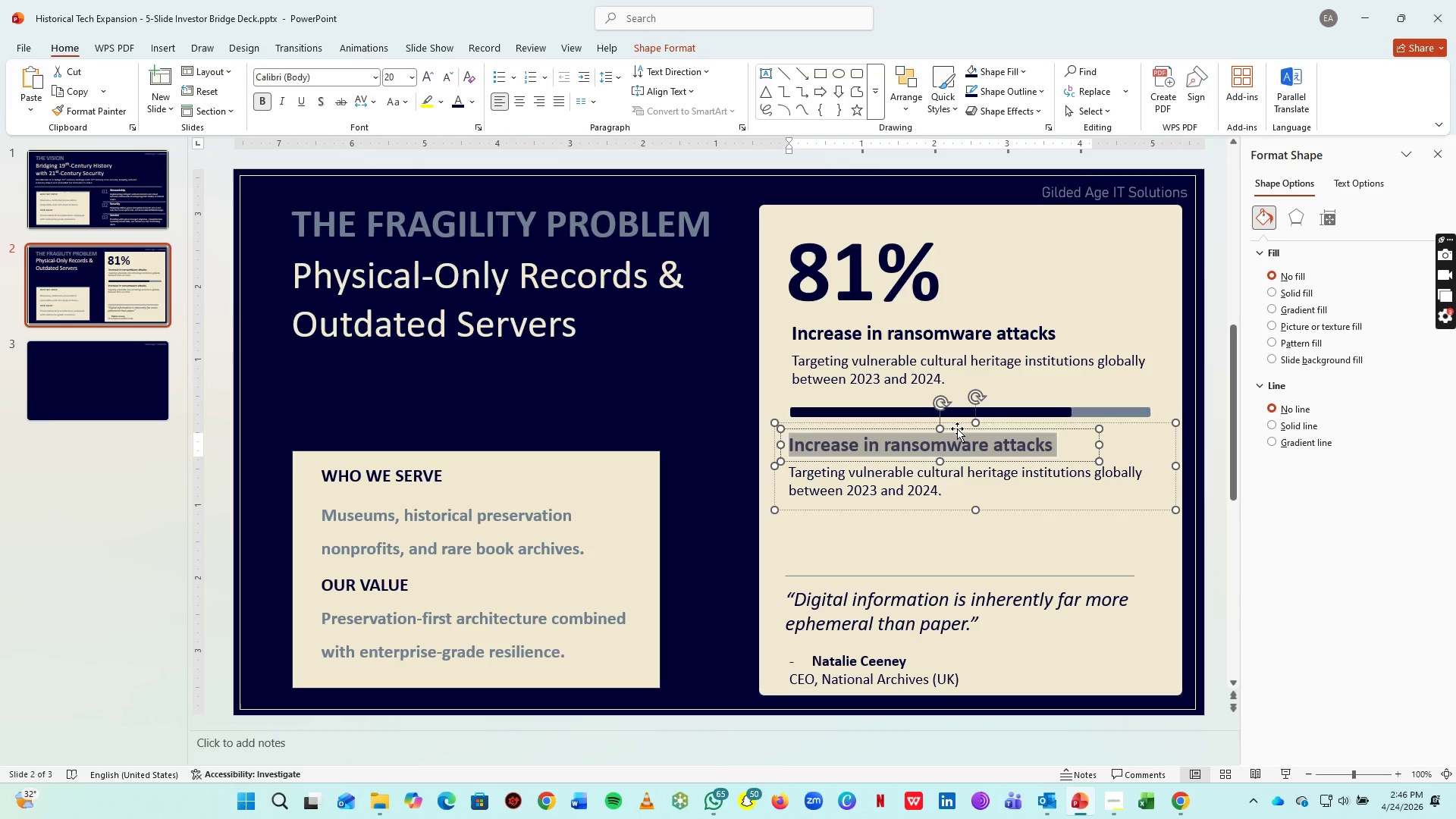 
type(REAL WORLD IMPACT)
 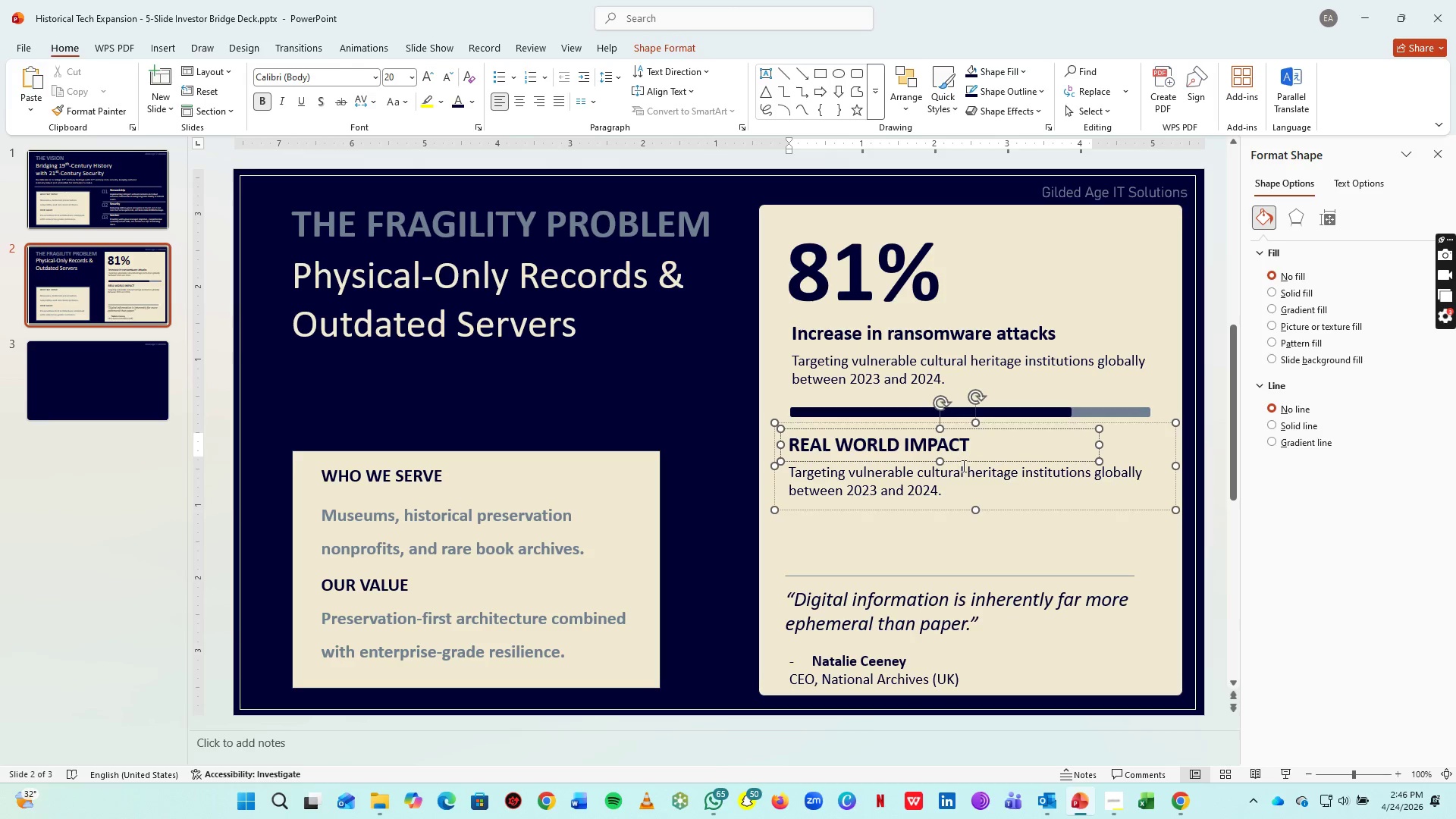 
key(Control+A)
 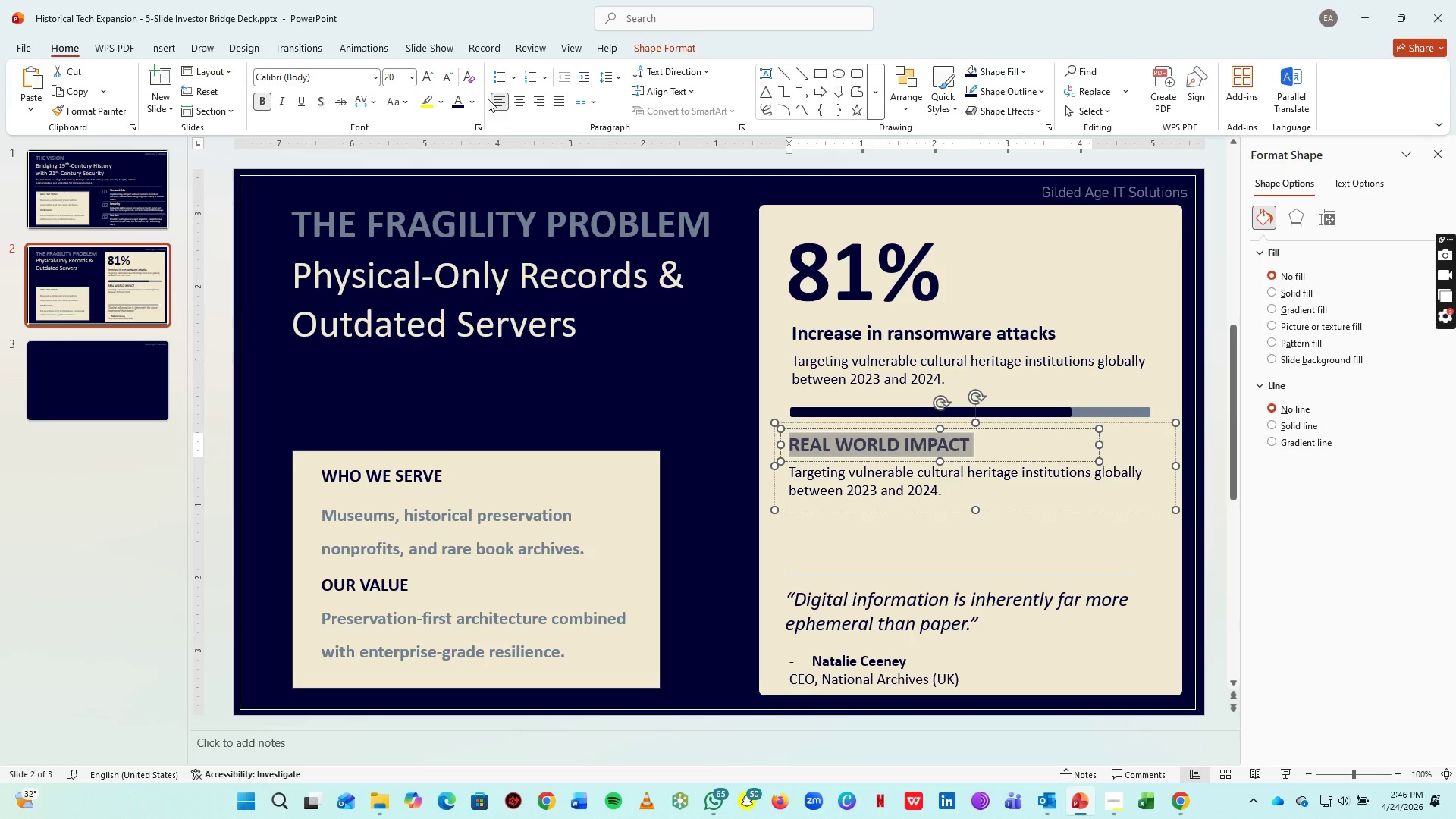 
left_click([476, 99])
 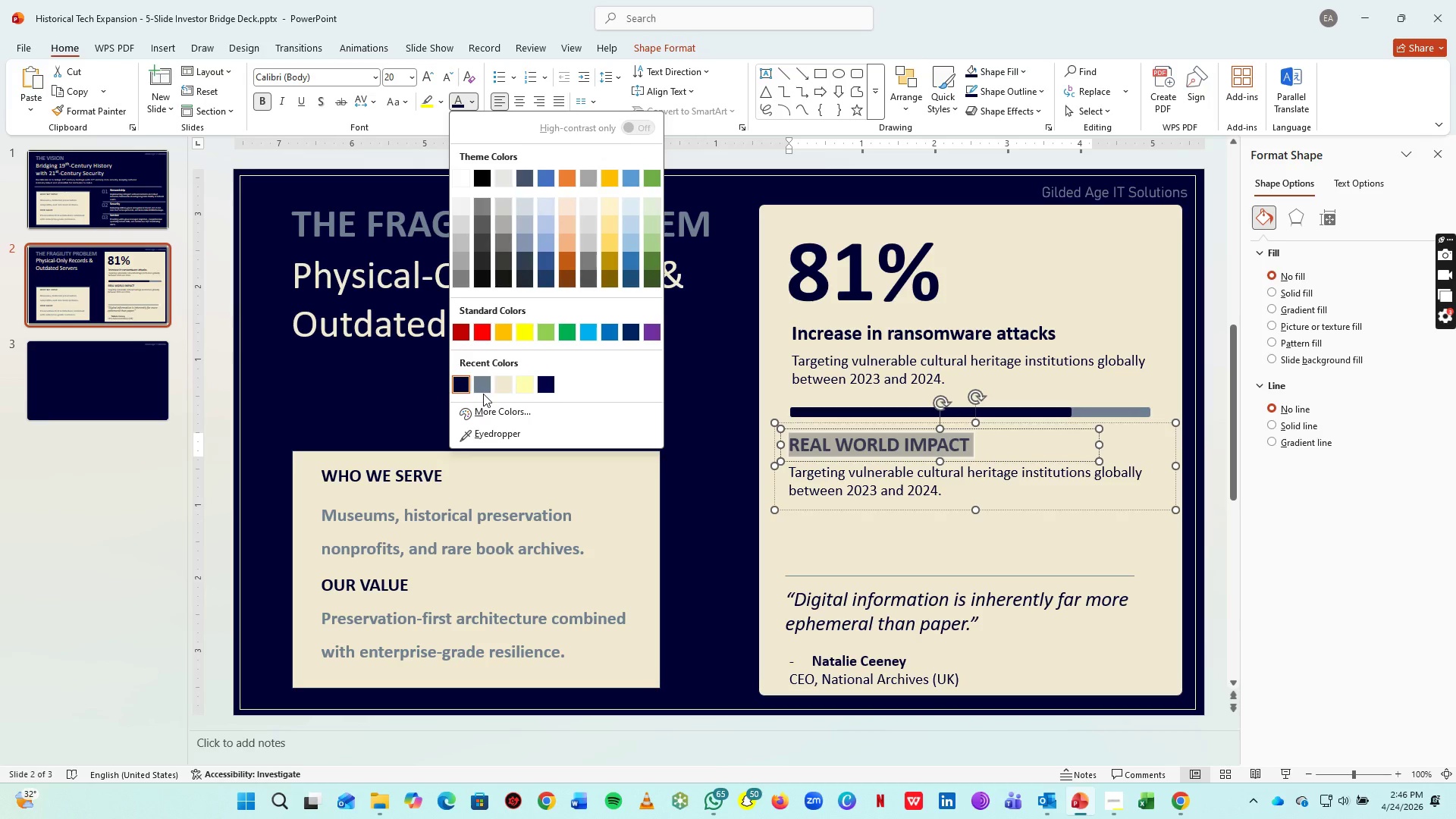 
left_click([483, 385])
 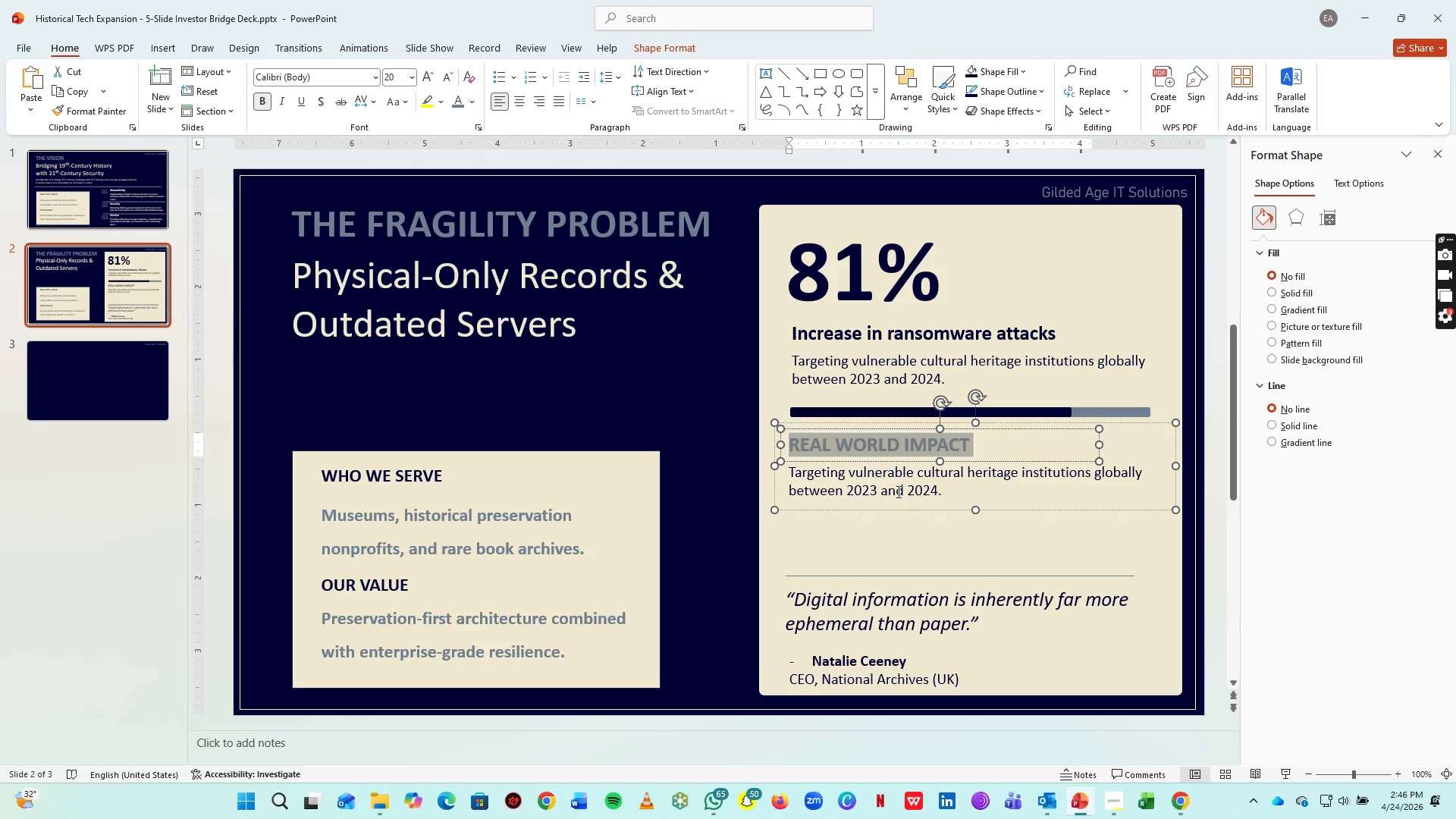 
left_click([898, 489])
 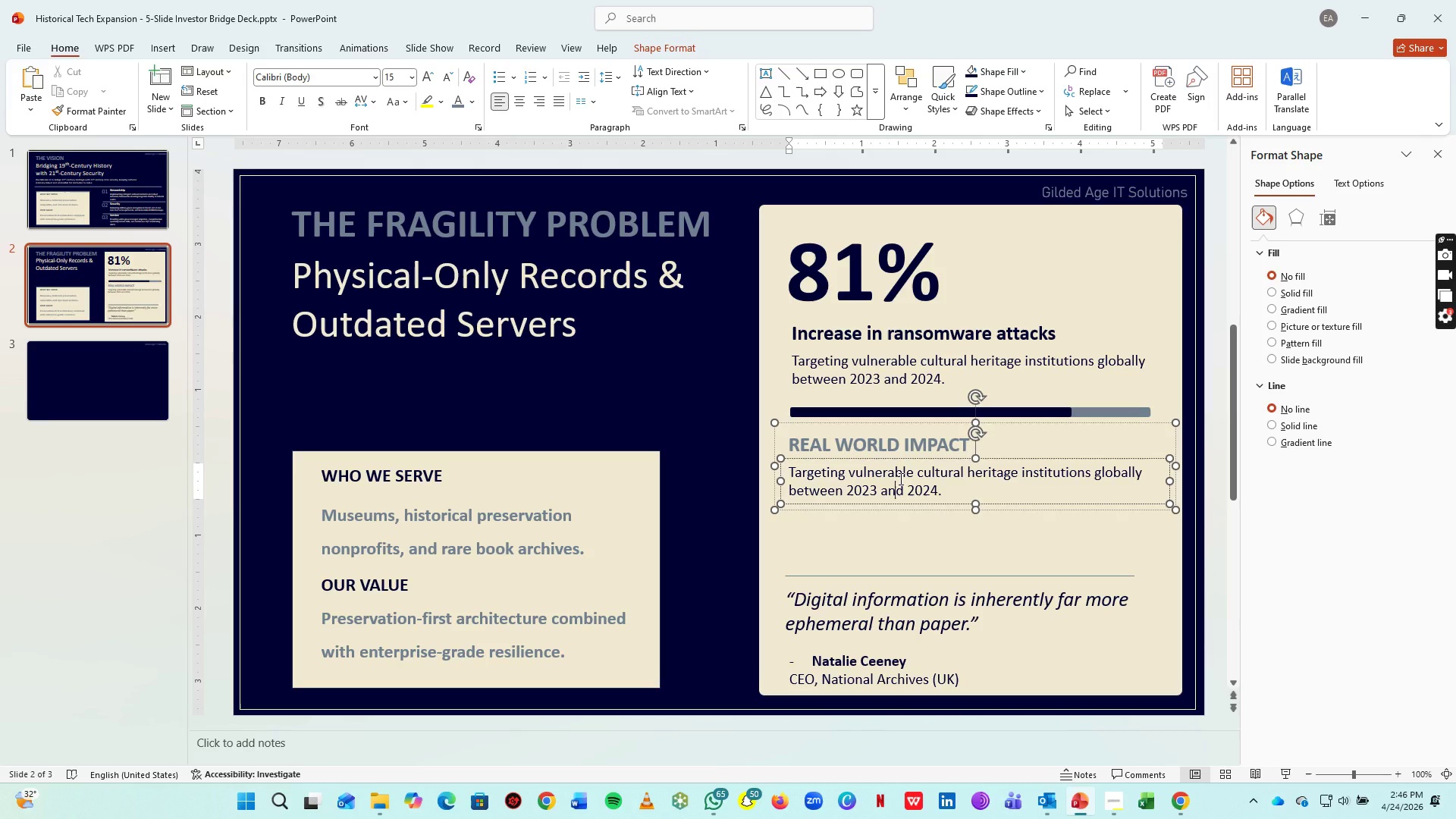 
key(Control+A)
 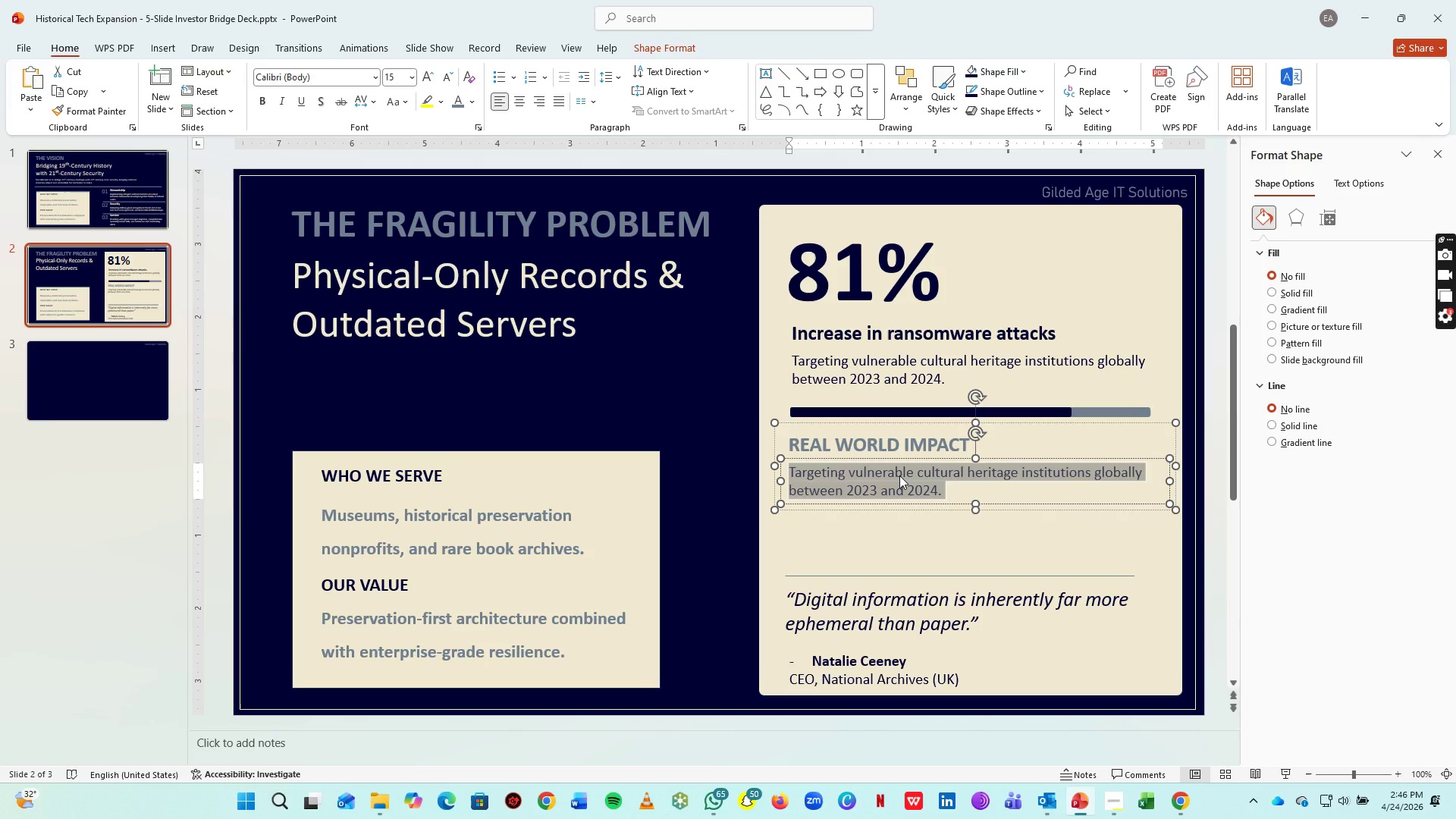 
key(Control+B)
 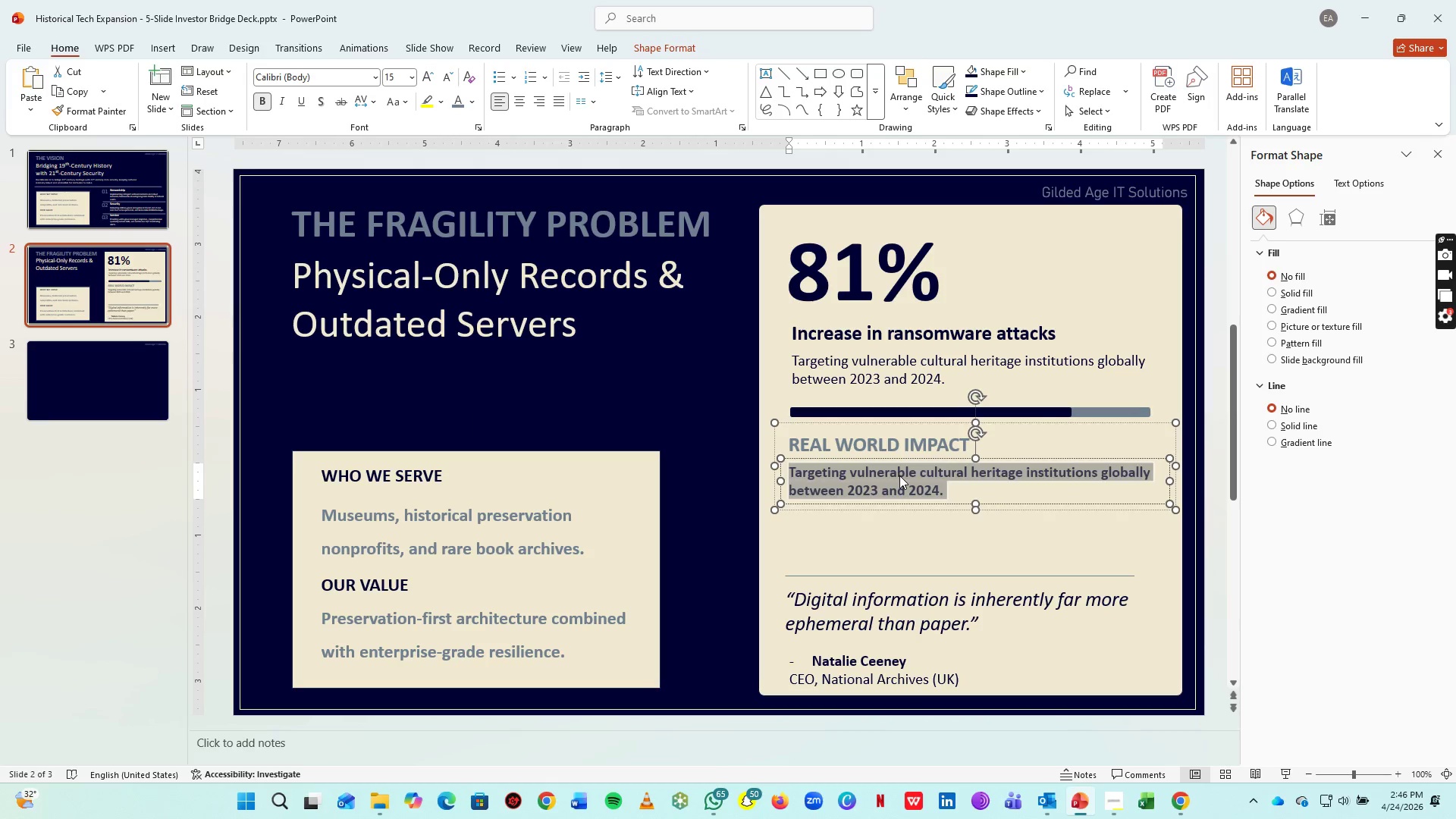 
type(Jan 2024 Cyberattack:)
 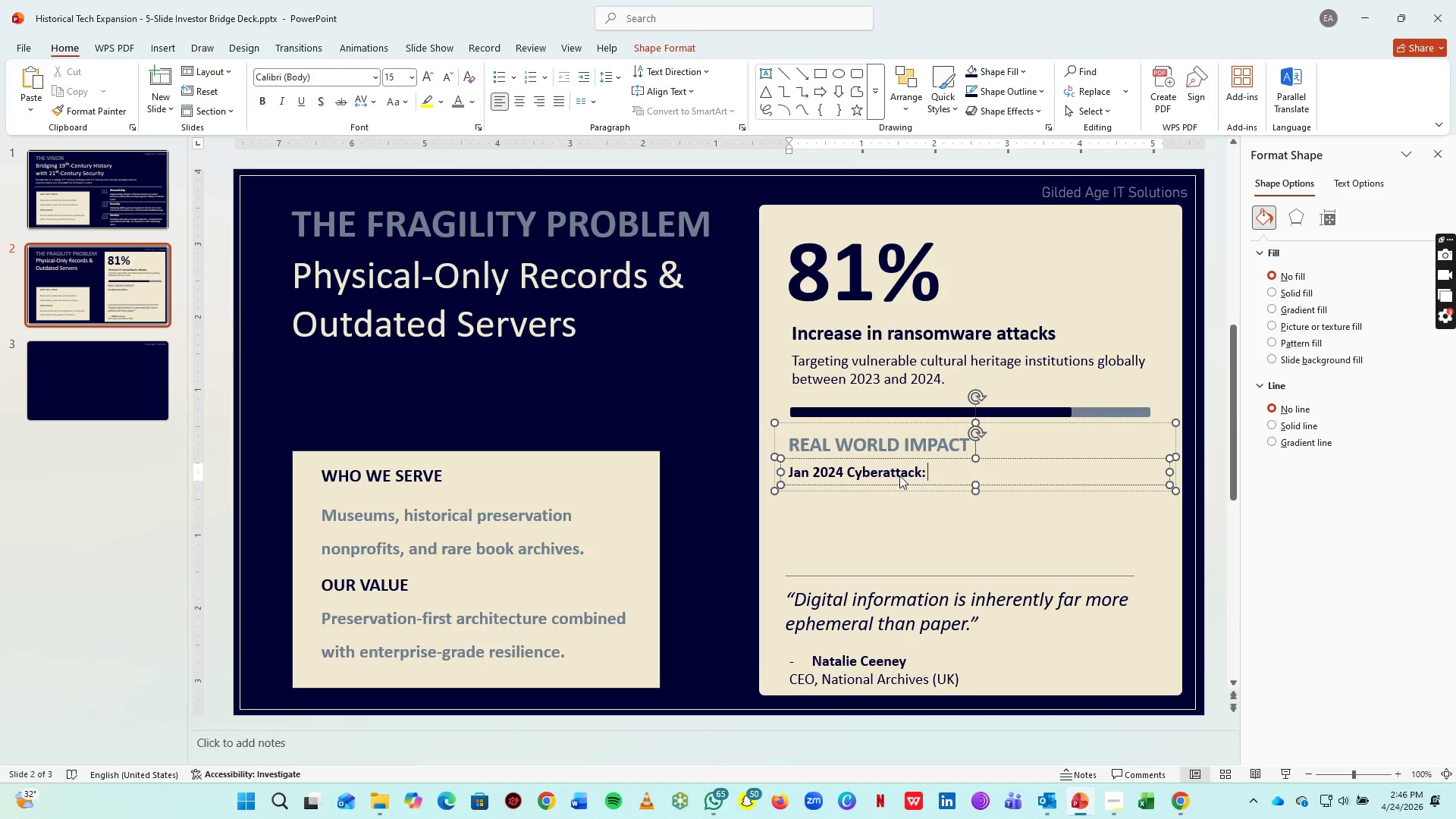 
key(Control+B)
 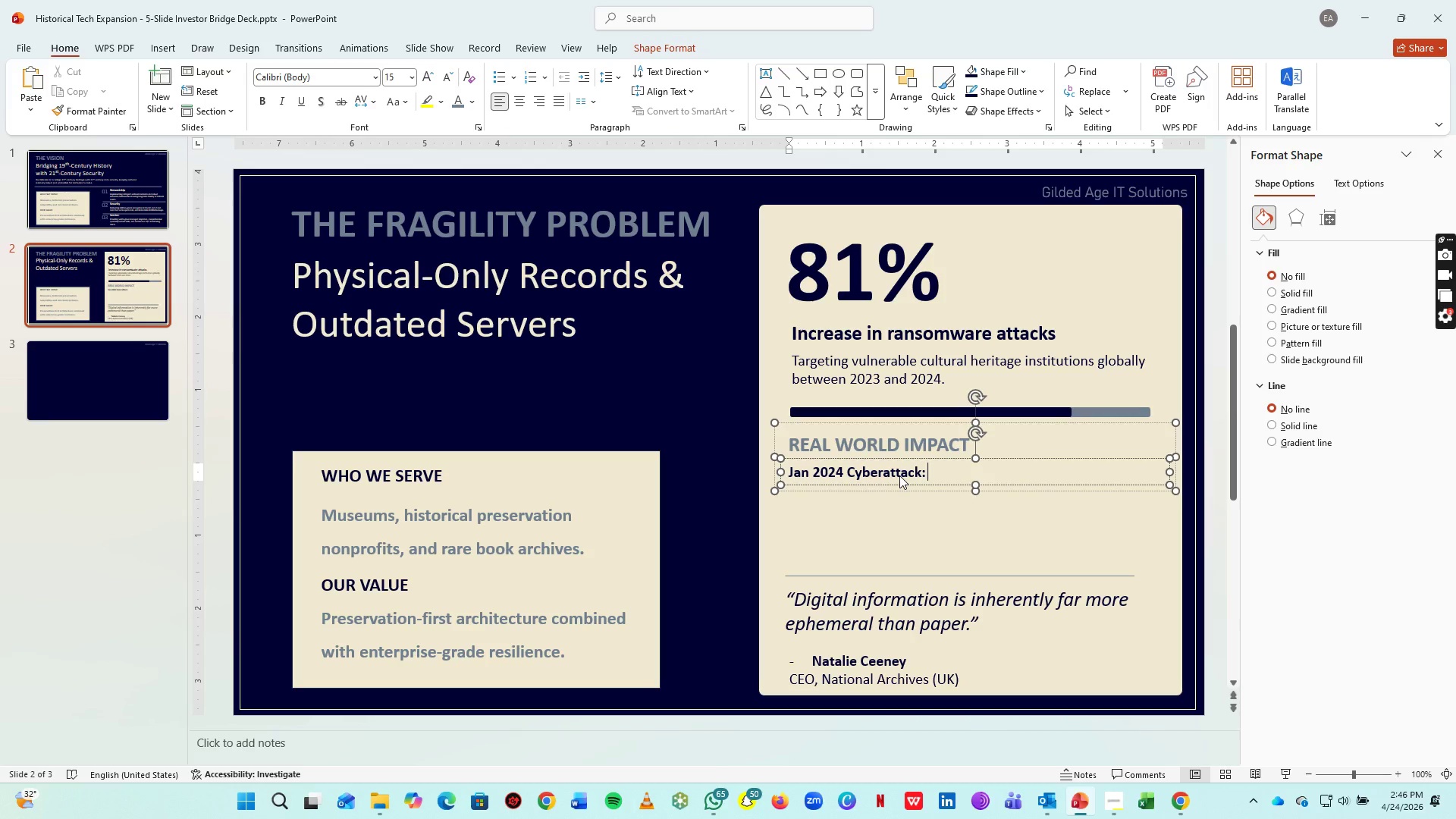 
type( A targeted breach on Gallery Systems completely disrunp)
key(Backspace)
key(Backspace)
type(pted digital collections and IT framewokrs)
key(Backspace)
key(Backspace)
key(Backspace)
type(rks for hundreds of museums, exposing critical vulnerability)
 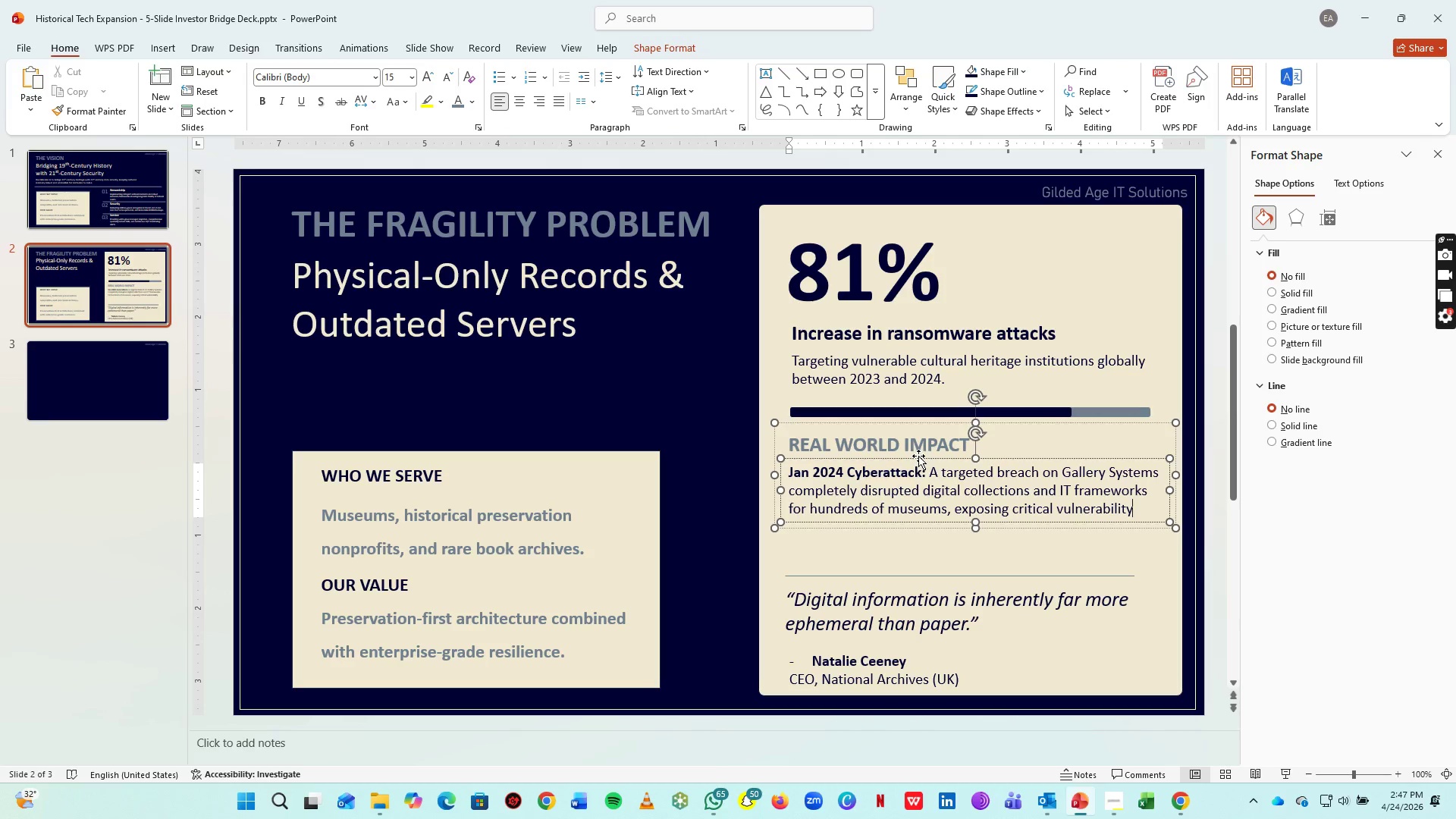 
key(Period)
 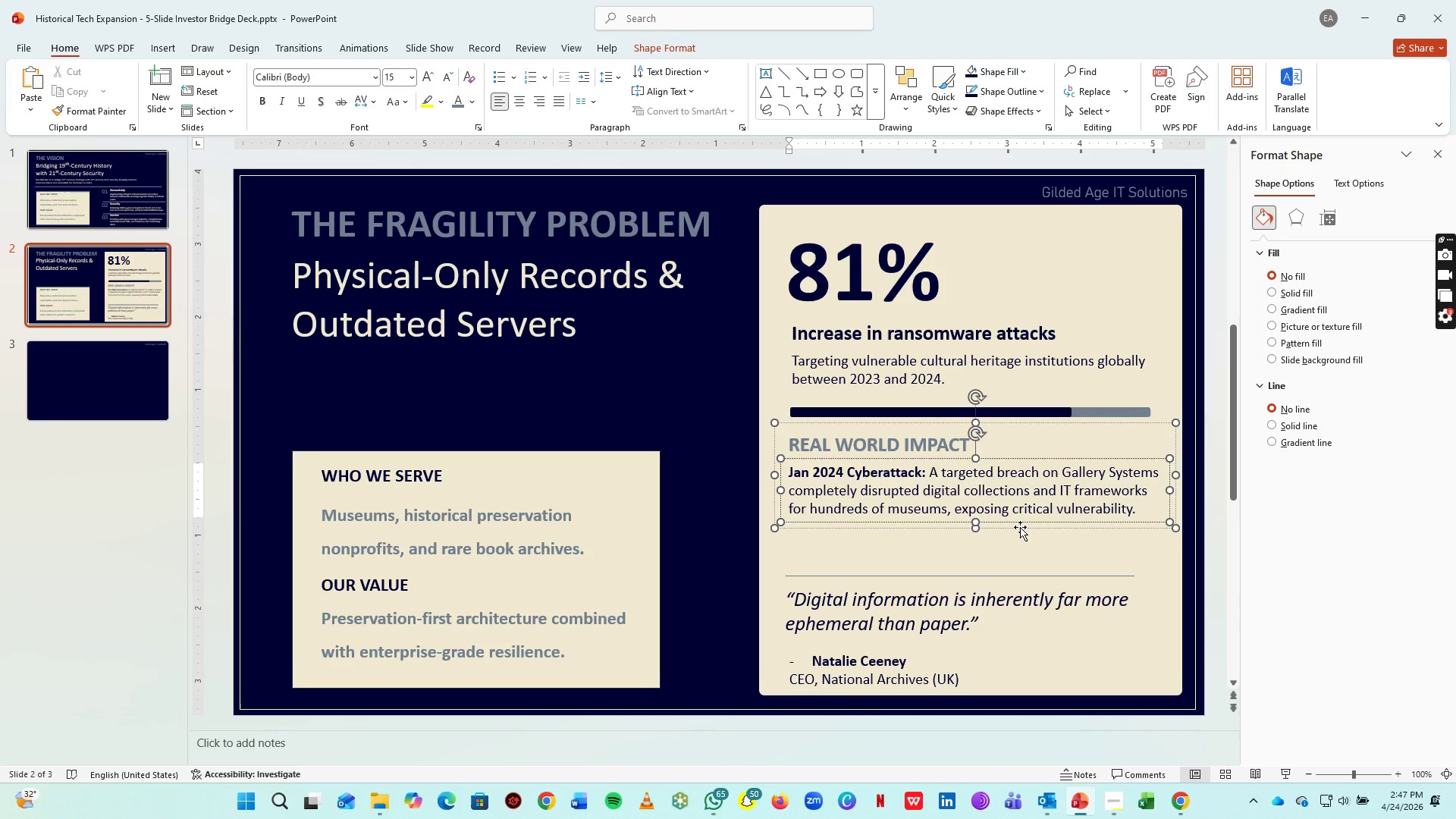 
left_click_drag(start_coordinate=[1020, 527], to_coordinate=[1017, 549])
 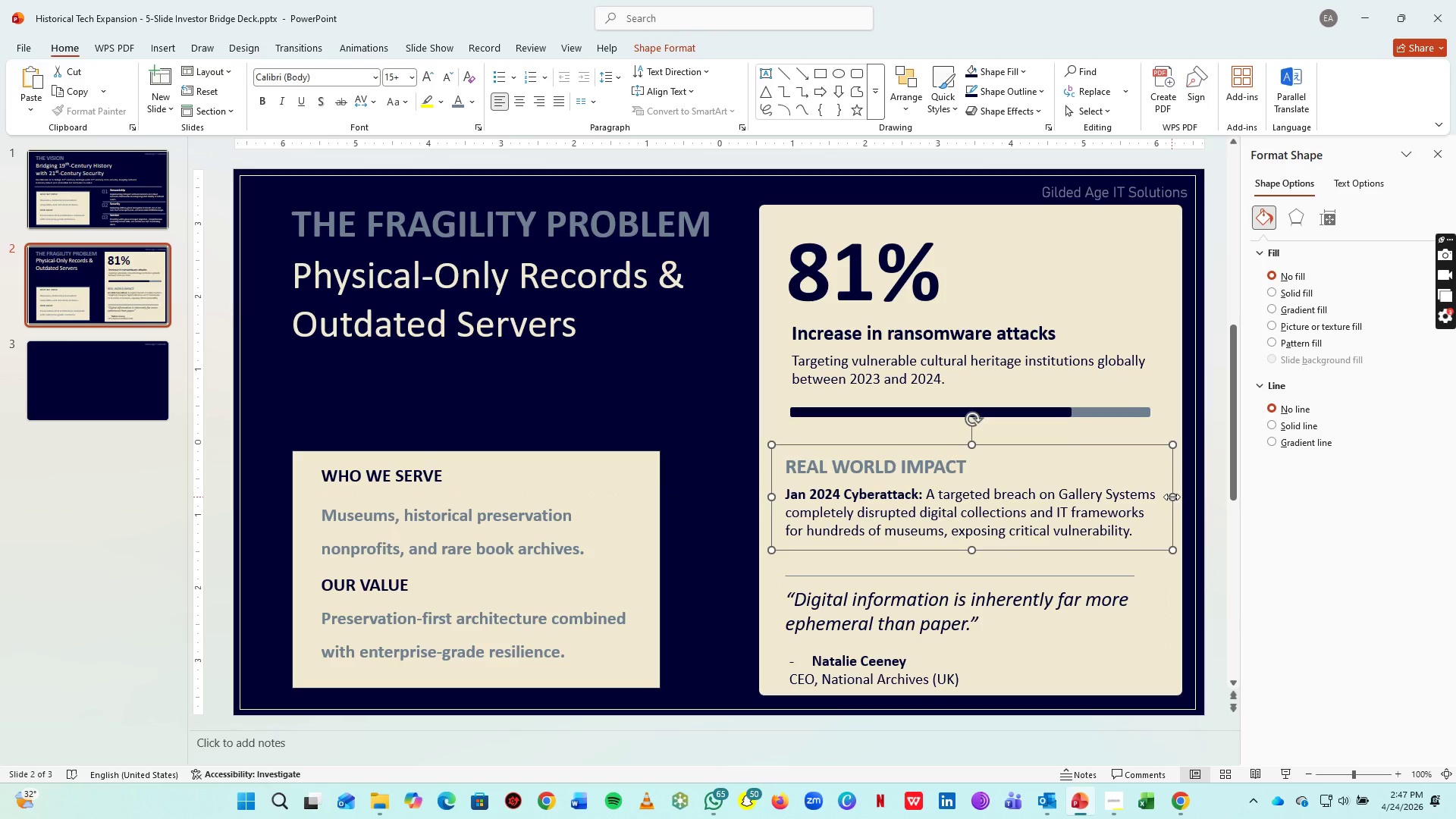 
left_click_drag(start_coordinate=[1172, 497], to_coordinate=[1153, 497])
 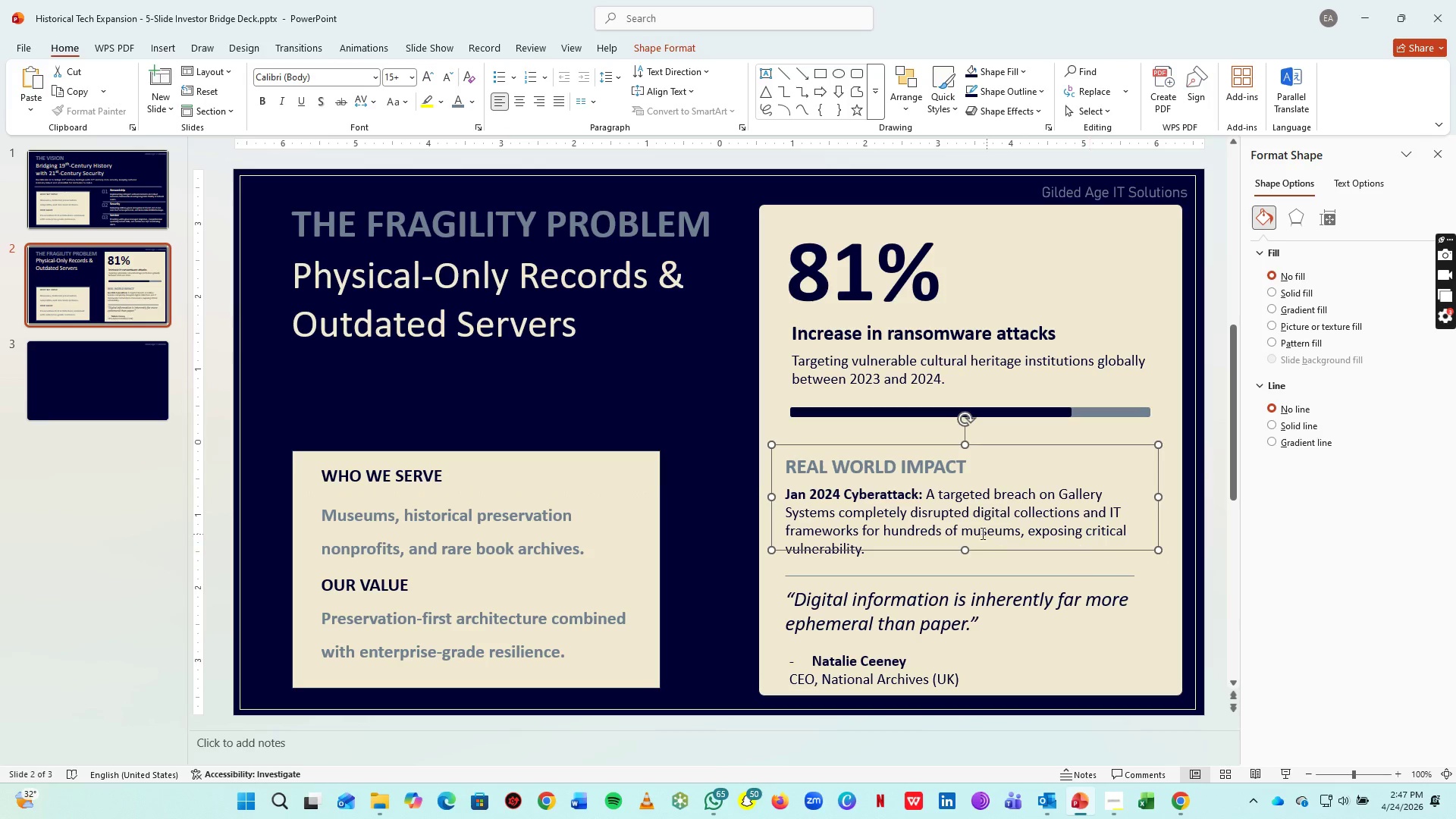 
left_click([974, 531])
 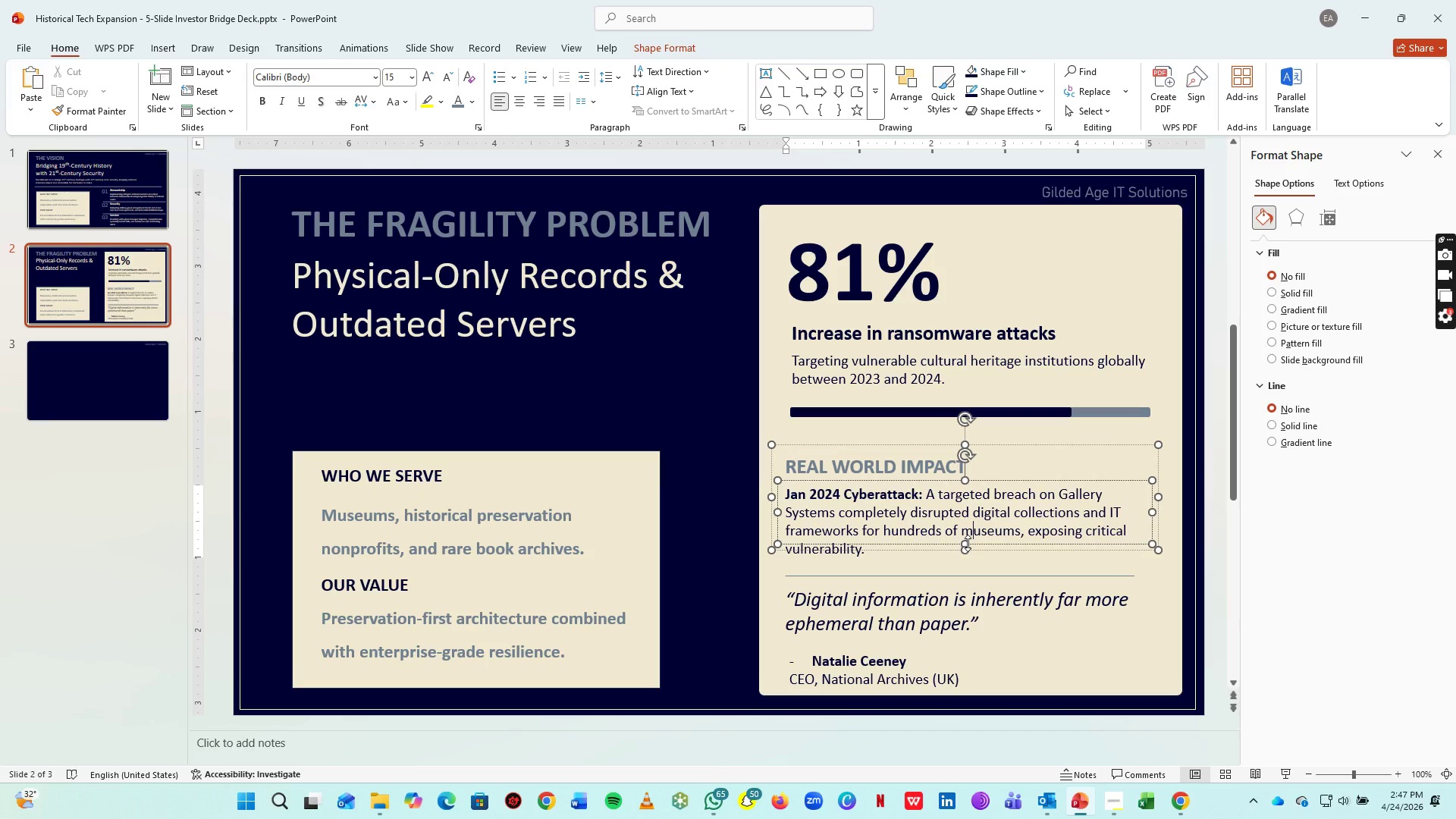 
left_click_drag(start_coordinate=[968, 543], to_coordinate=[968, 563])
 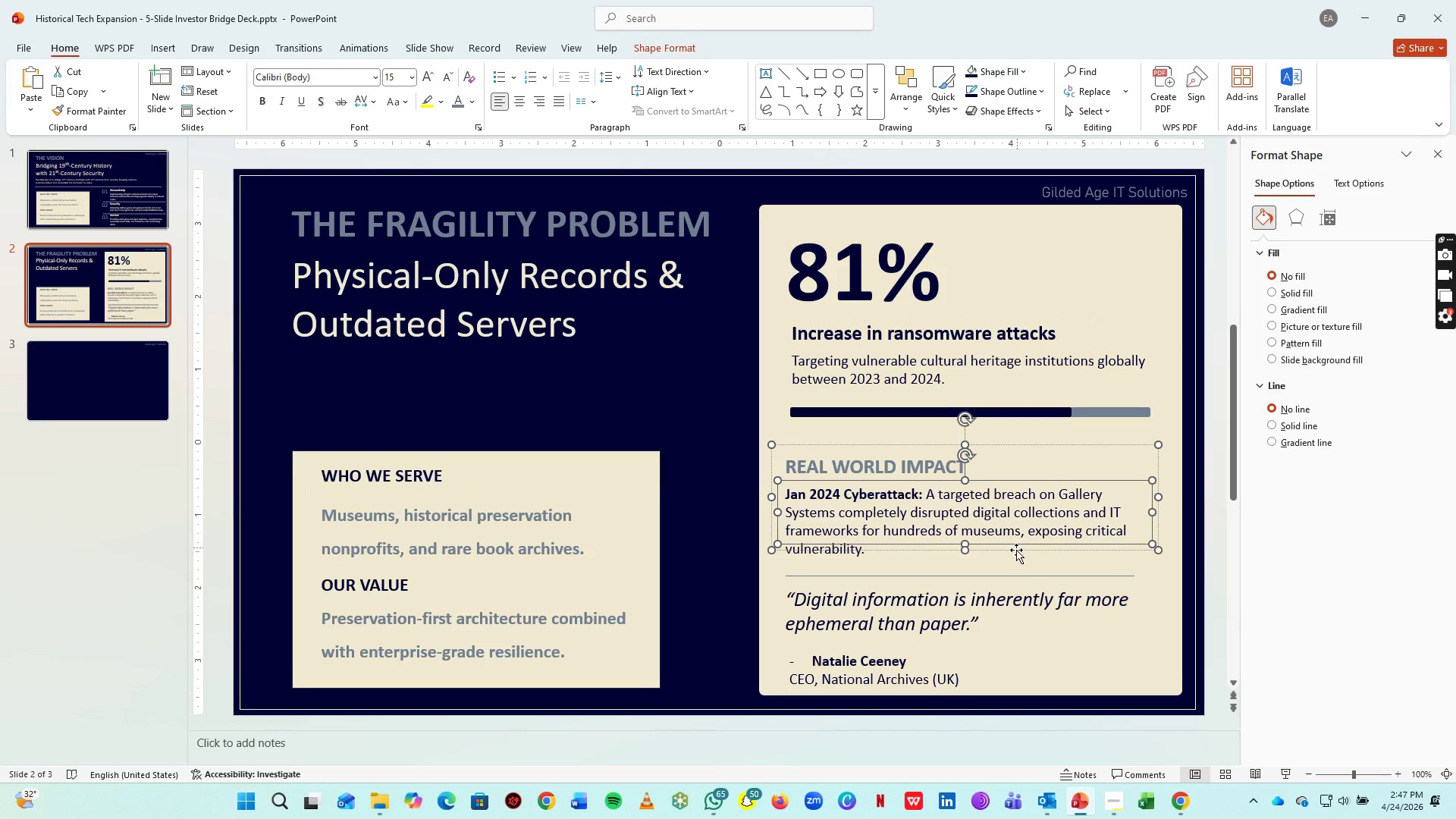 
left_click_drag(start_coordinate=[1009, 551], to_coordinate=[1012, 535])
 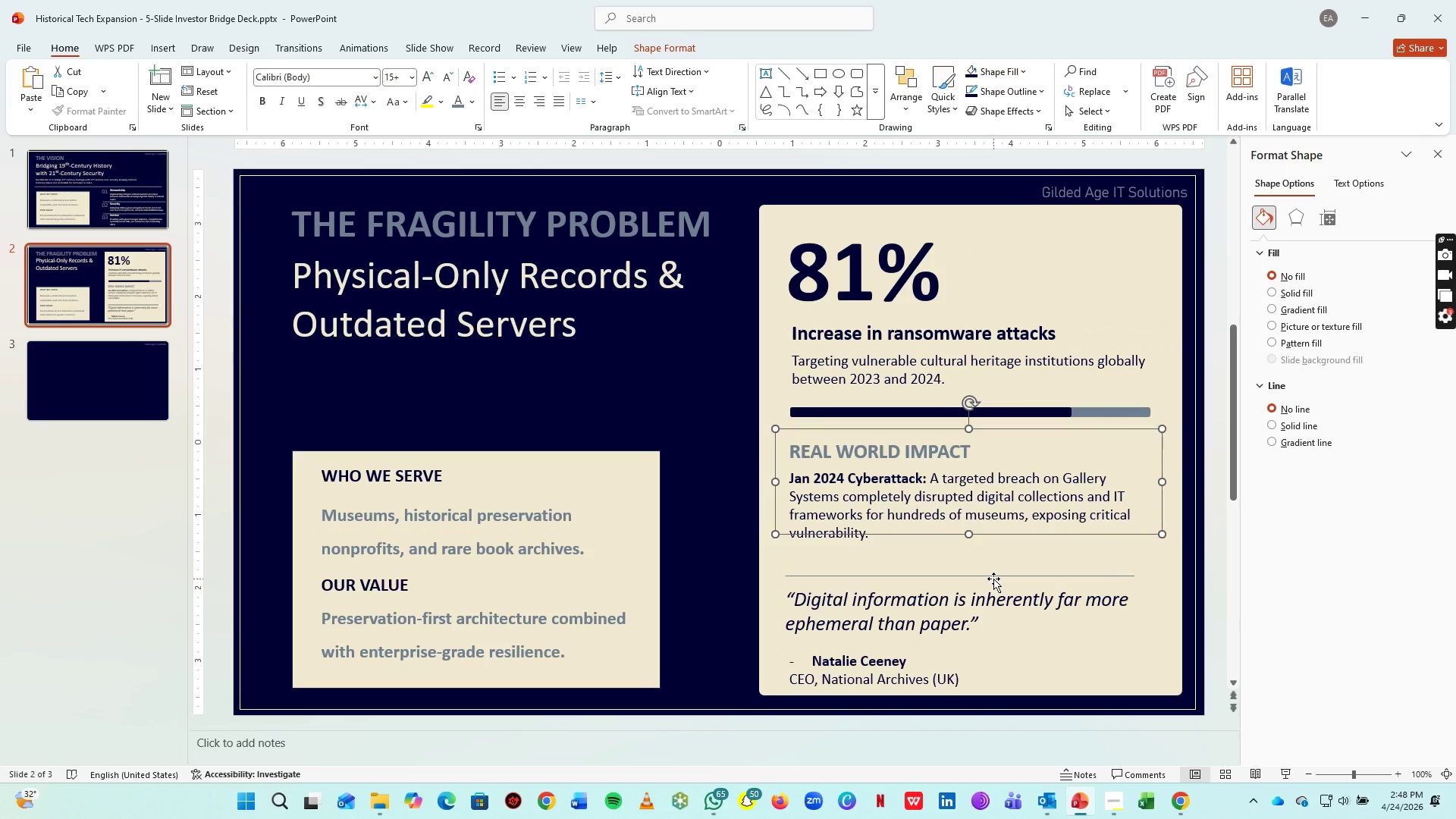 
left_click([993, 579])
 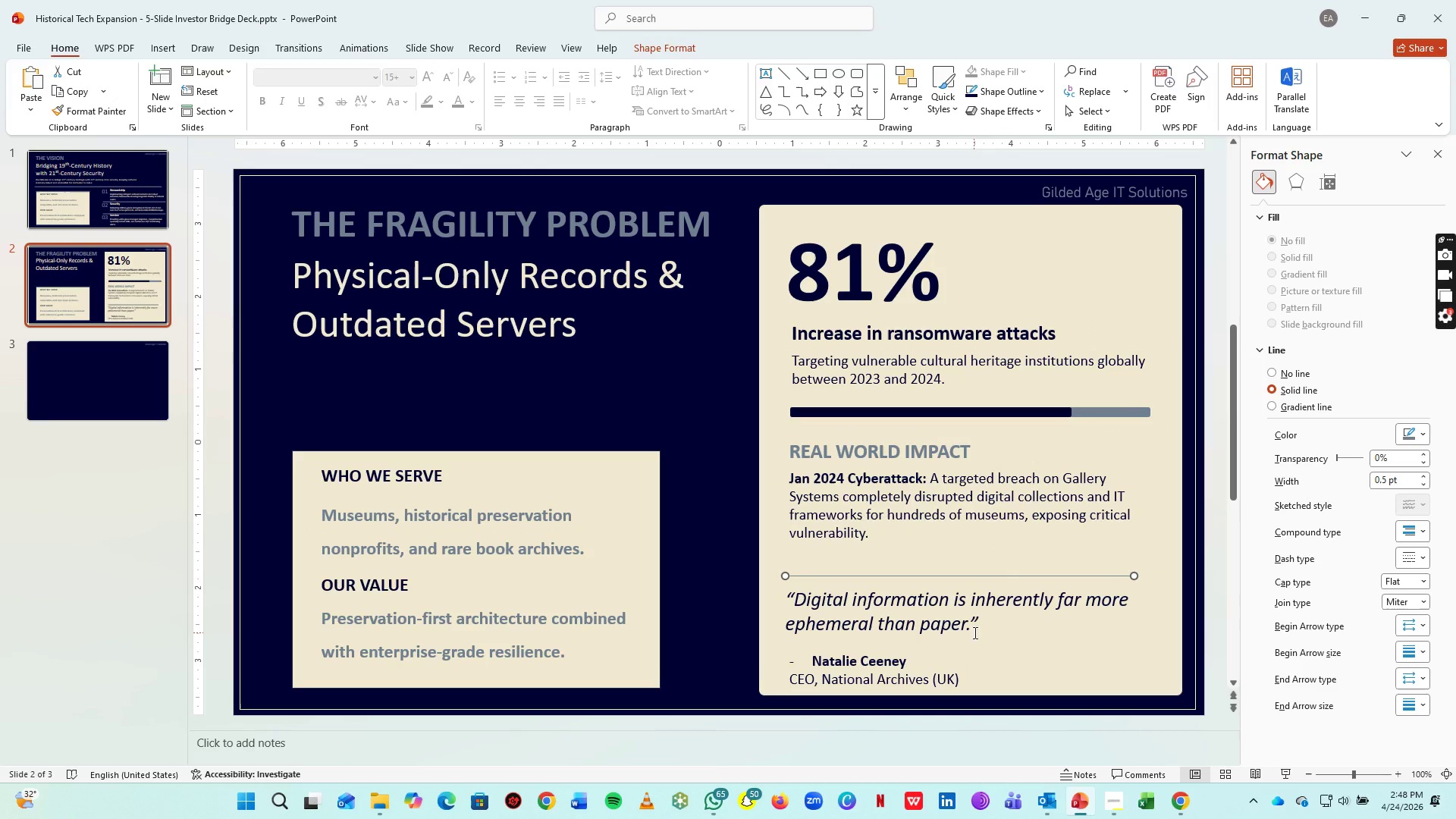 
hold_key(key=ShiftLeft, duration=1.24)
left_click([941, 615])
 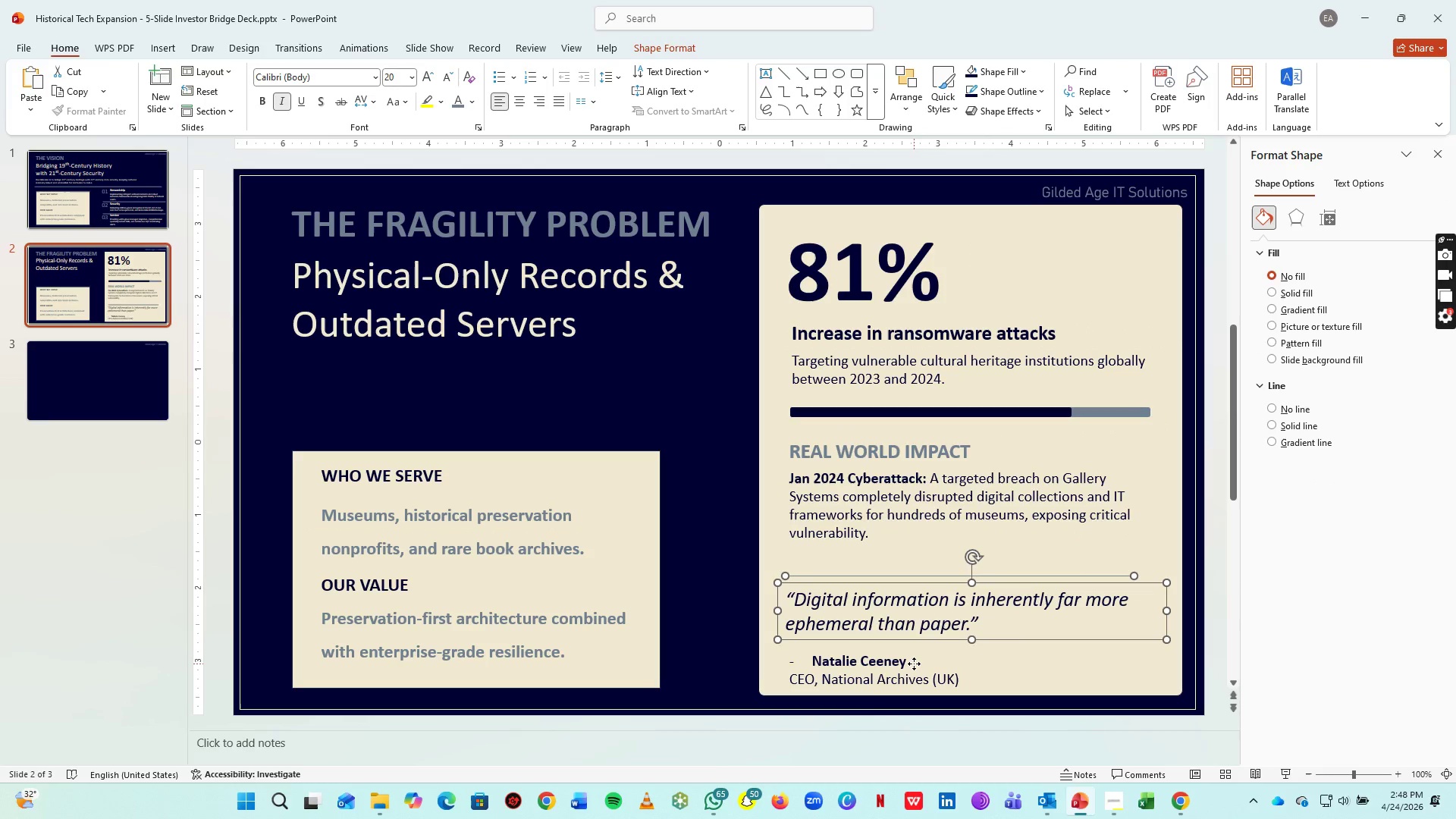 
left_click([914, 664])
 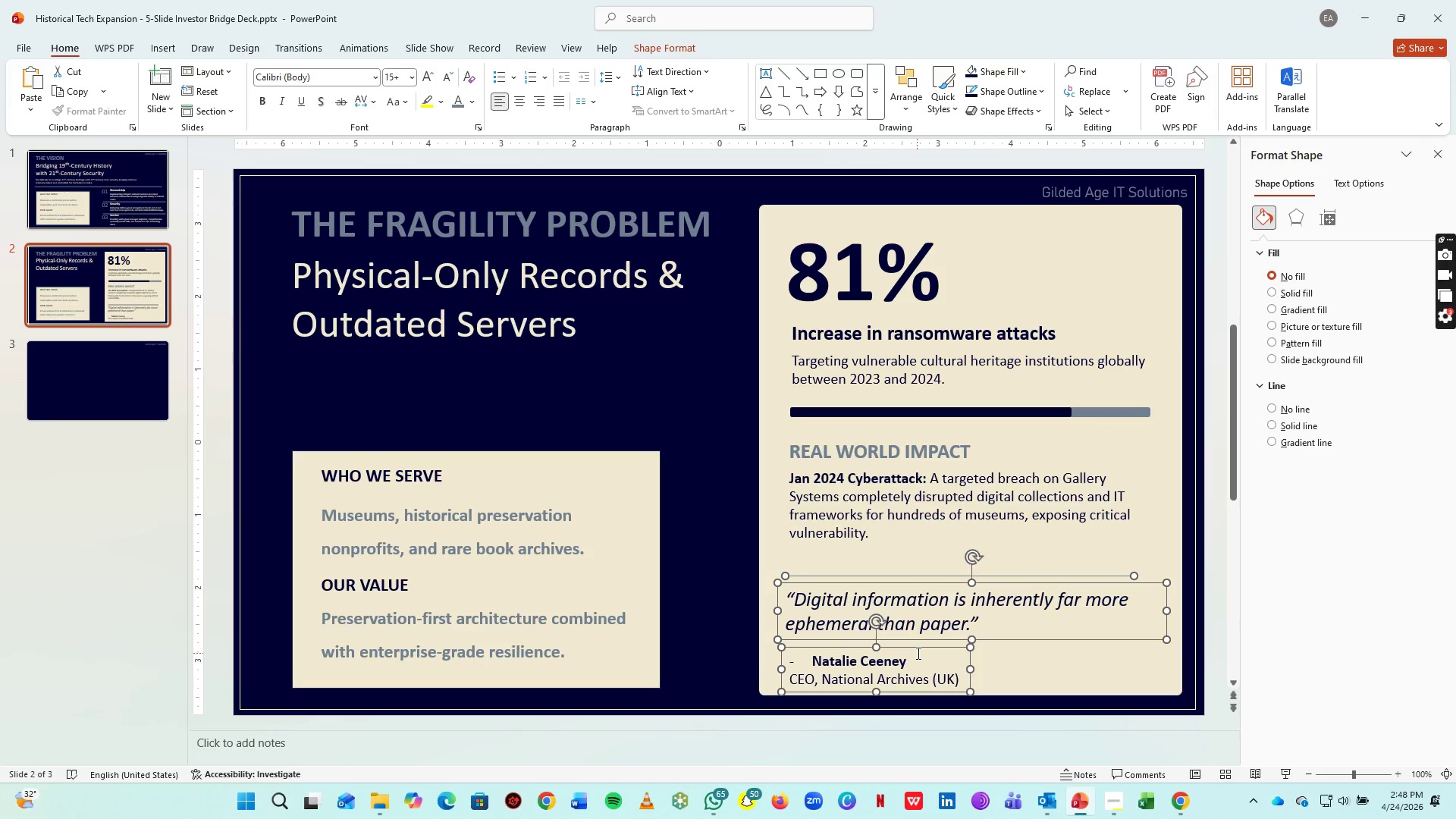 
hold_key(key=ArrowUp, duration=0.81)
 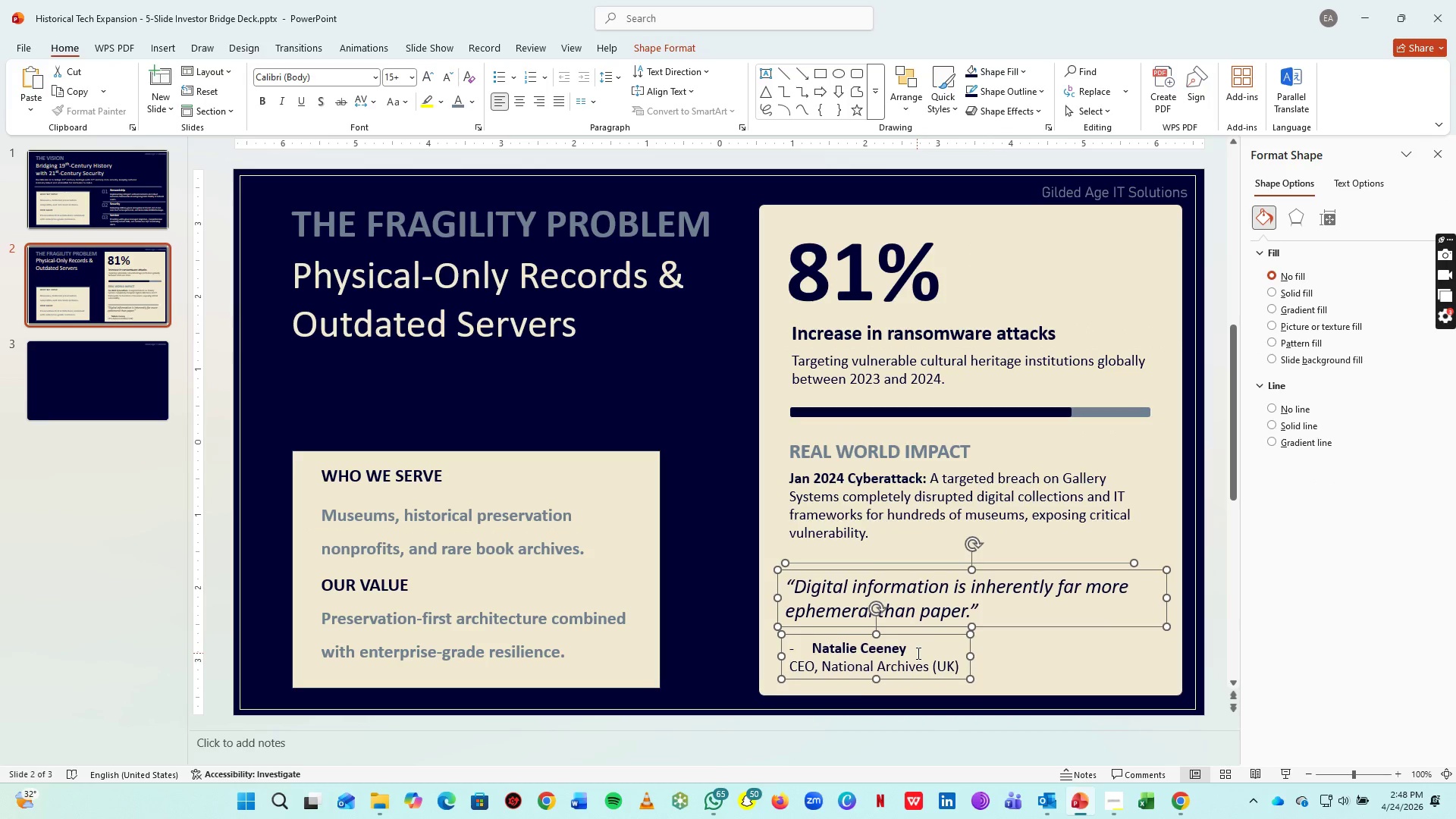 
key(ArrowUp)
 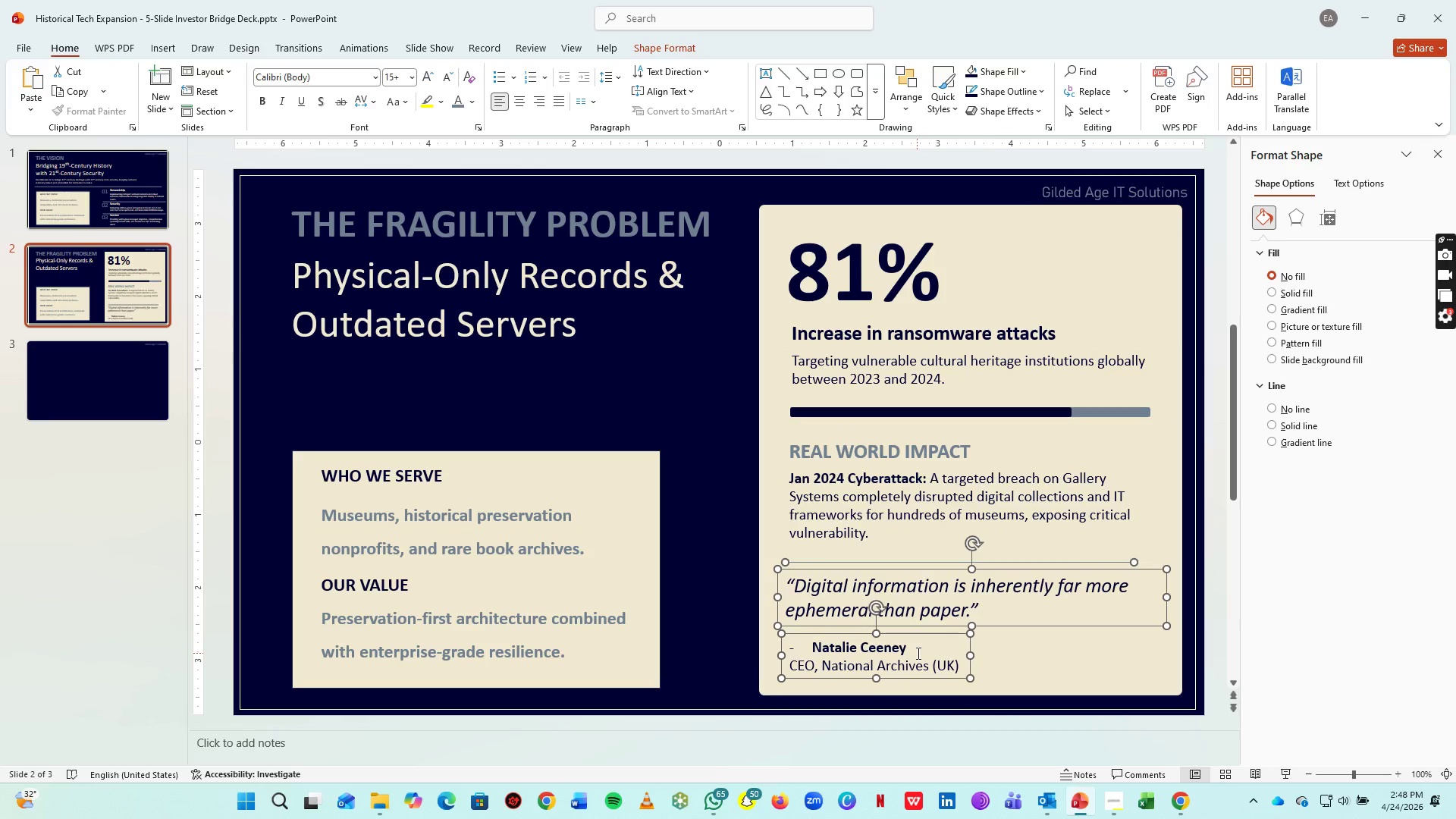 
key(ArrowUp)
 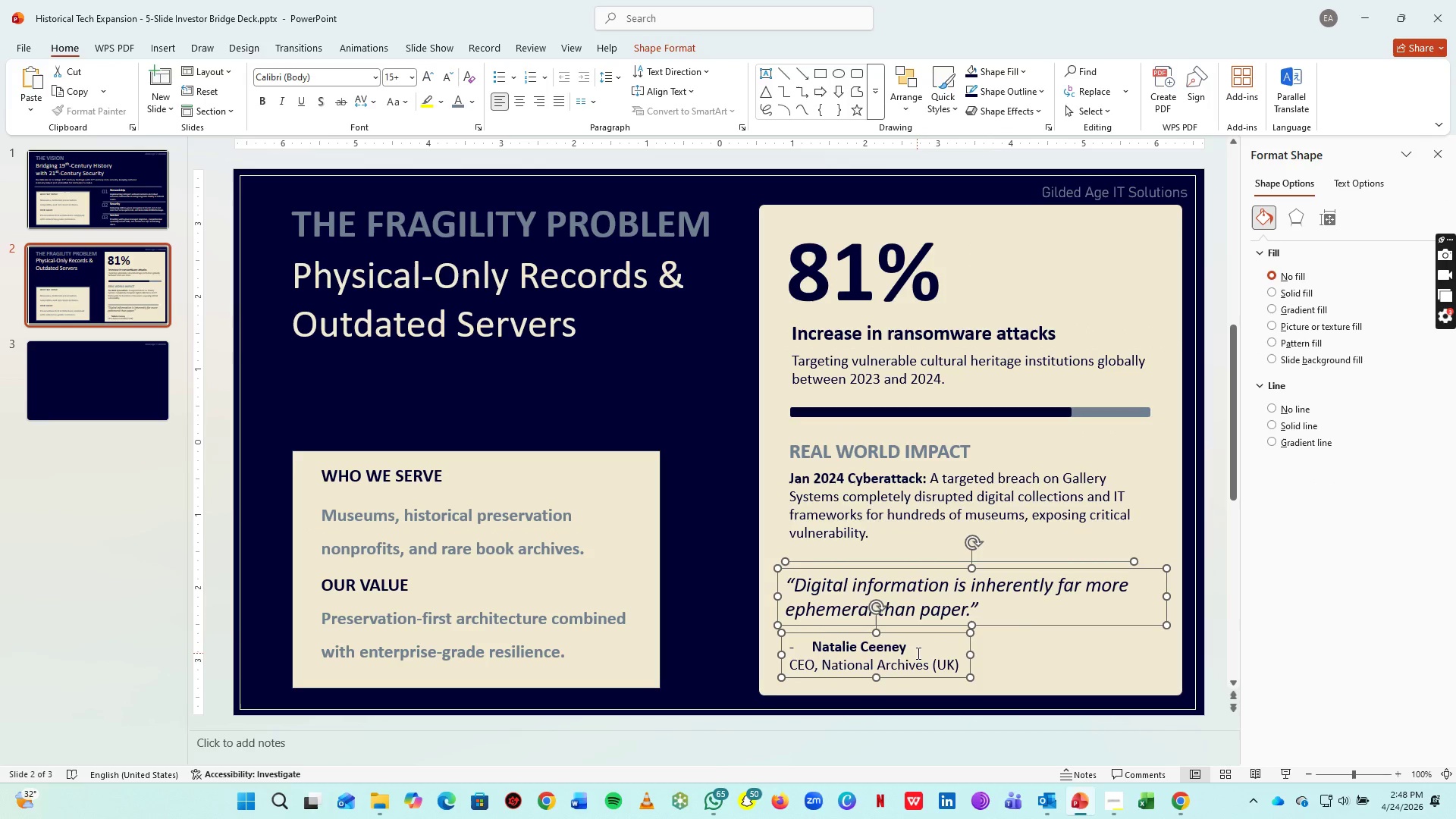 
key(ArrowUp)
 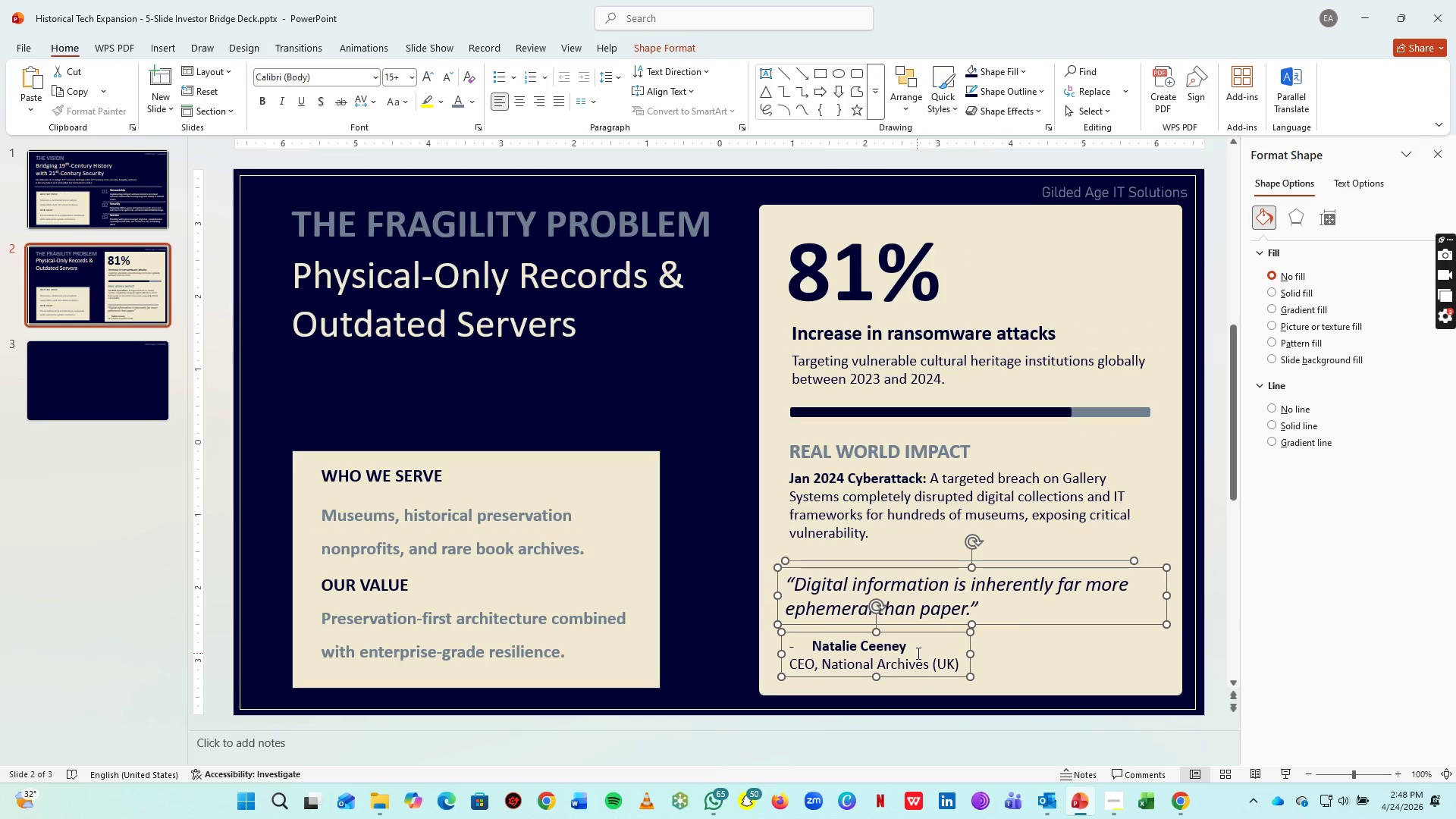 
key(ArrowUp)
 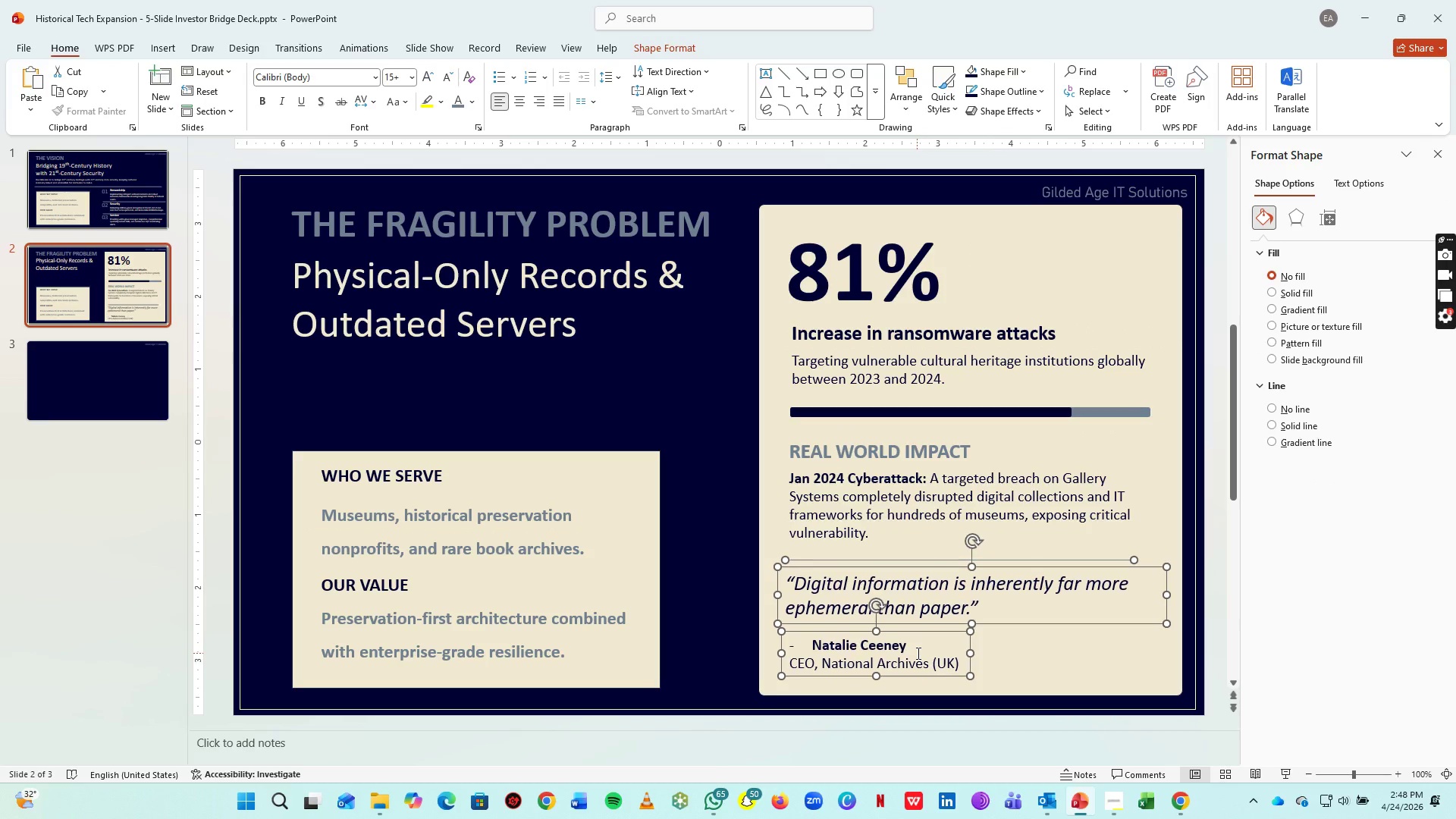 
key(ArrowUp)
 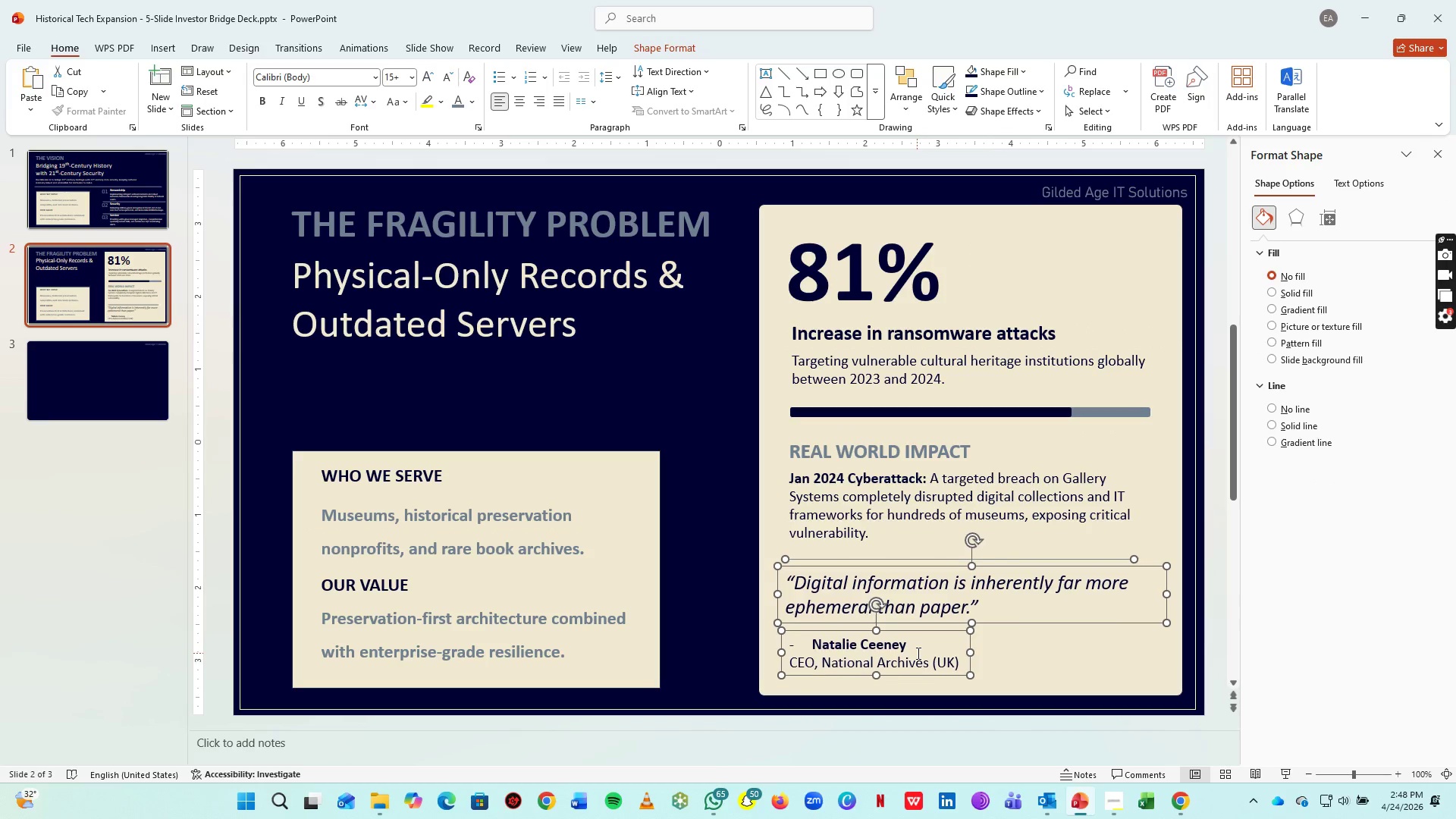 
key(ArrowUp)
 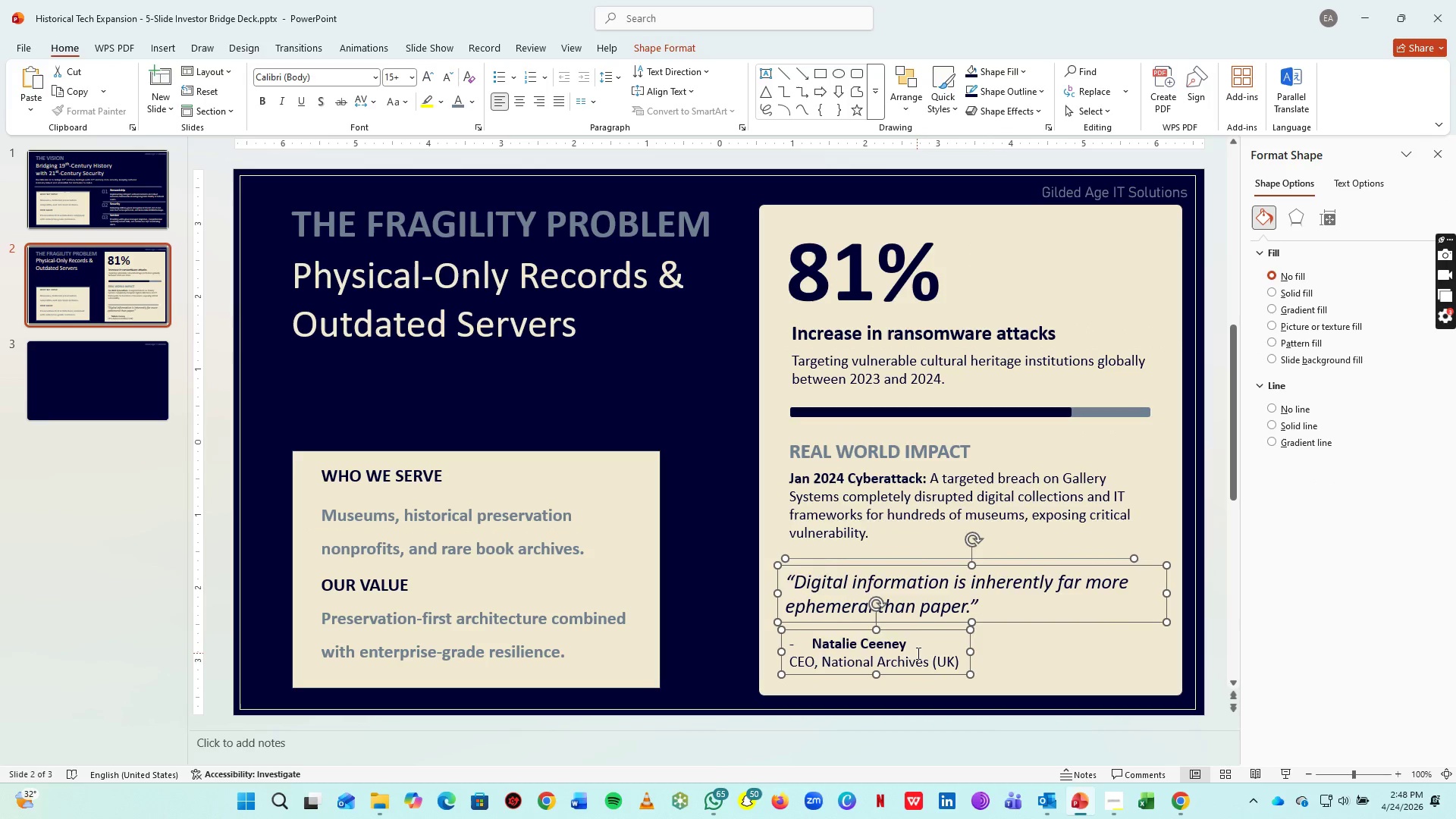 
key(ArrowUp)
 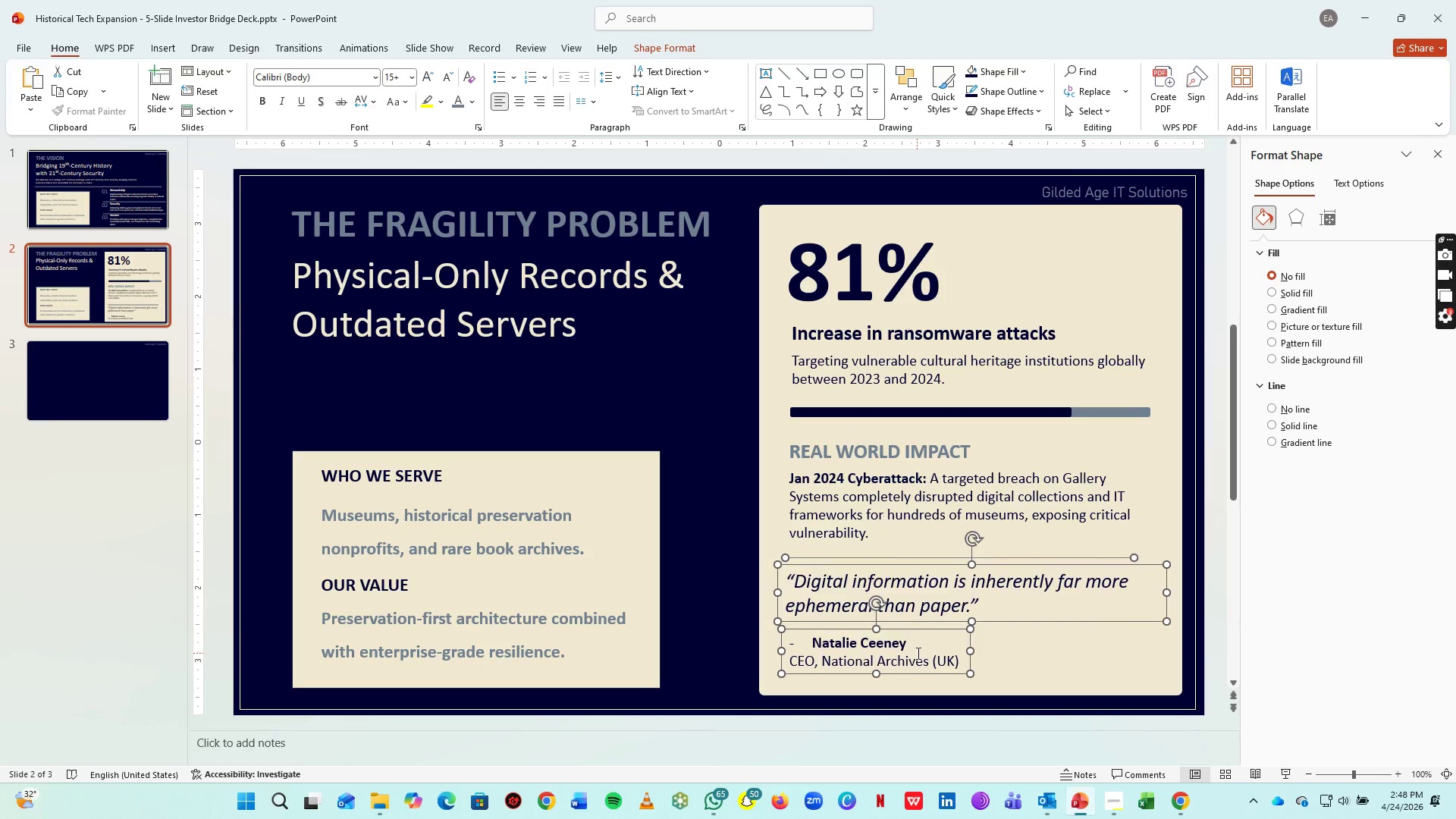 
key(ArrowUp)
 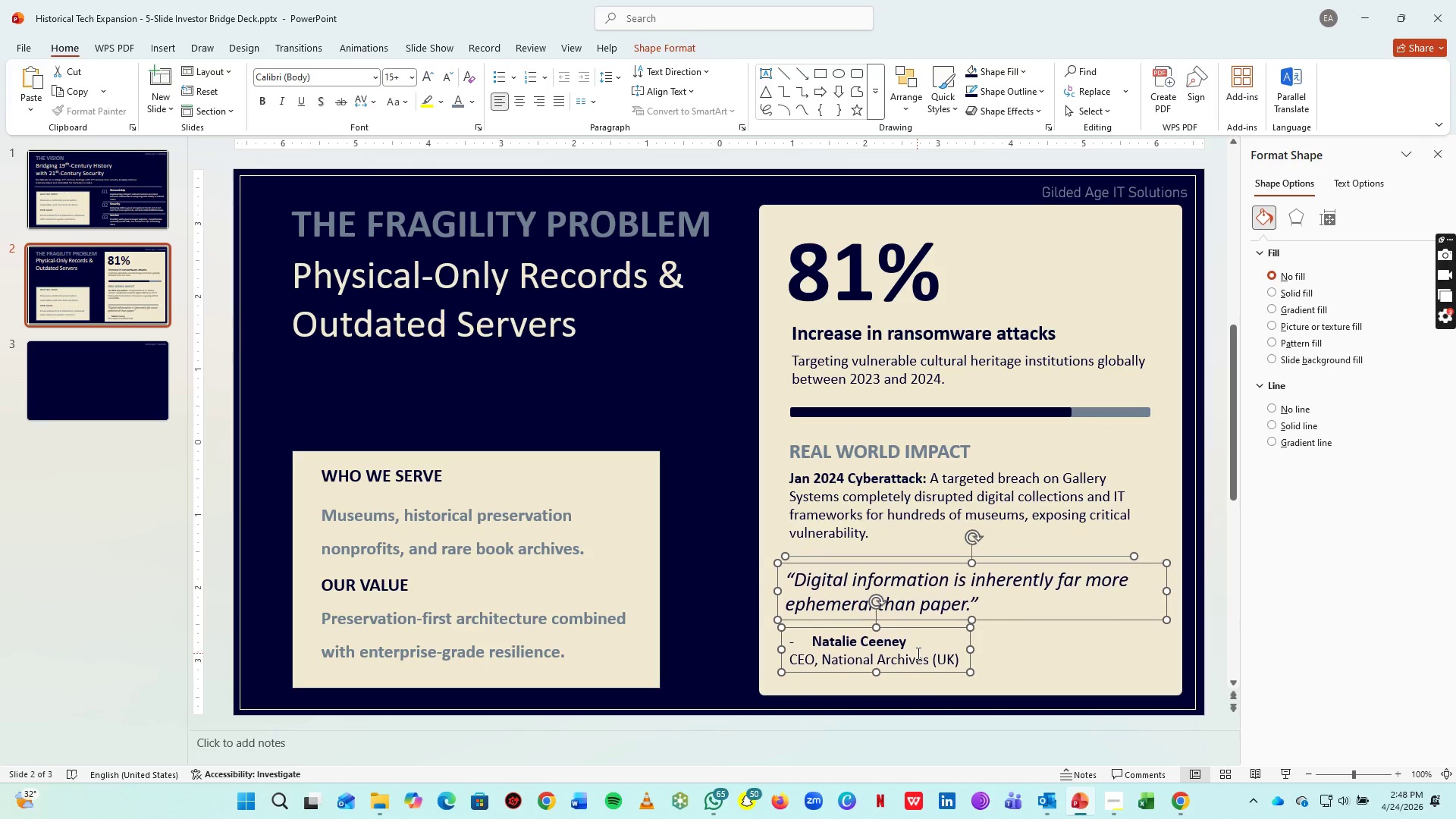 
key(ArrowUp)
 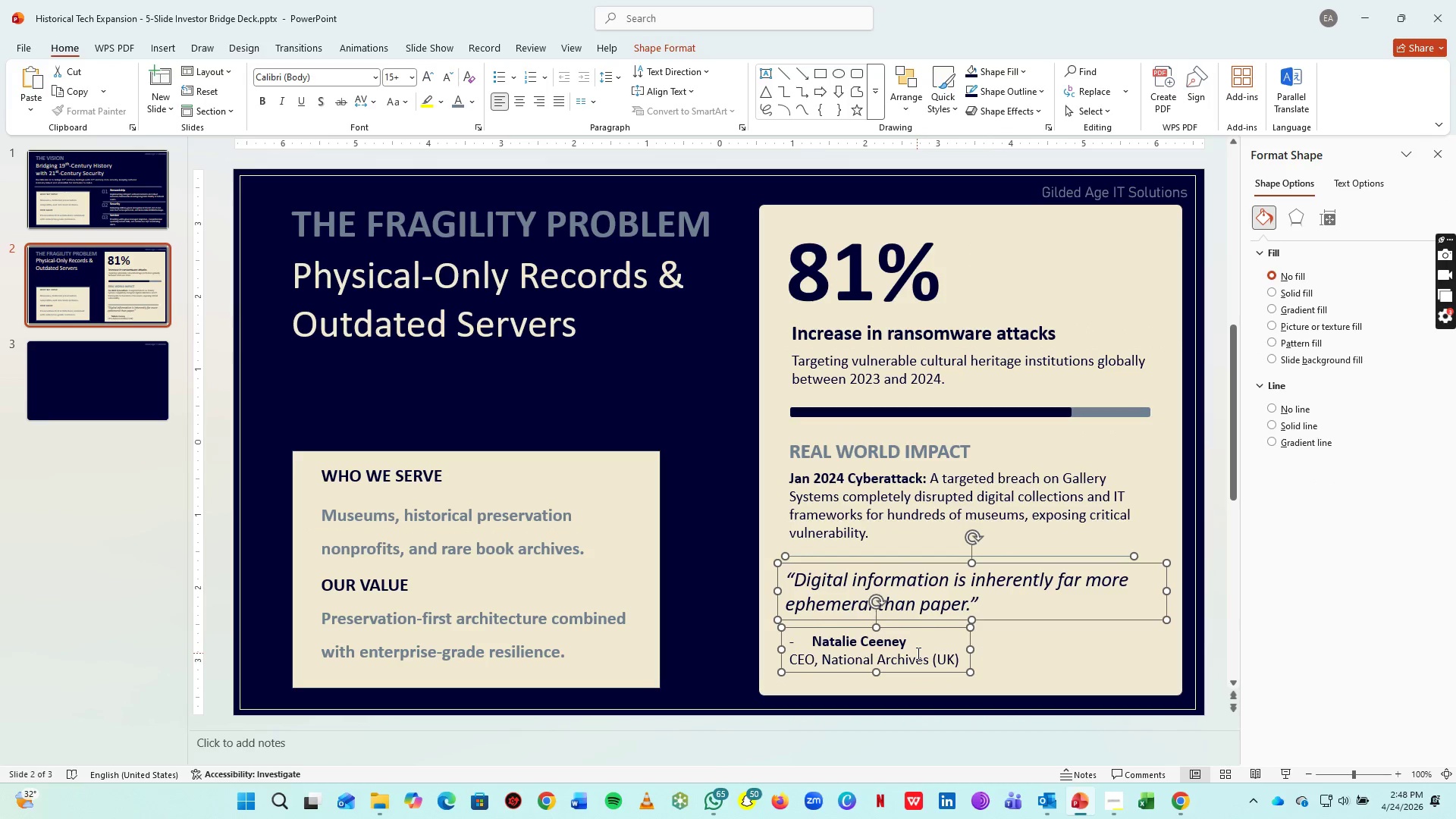 
key(ArrowUp)
 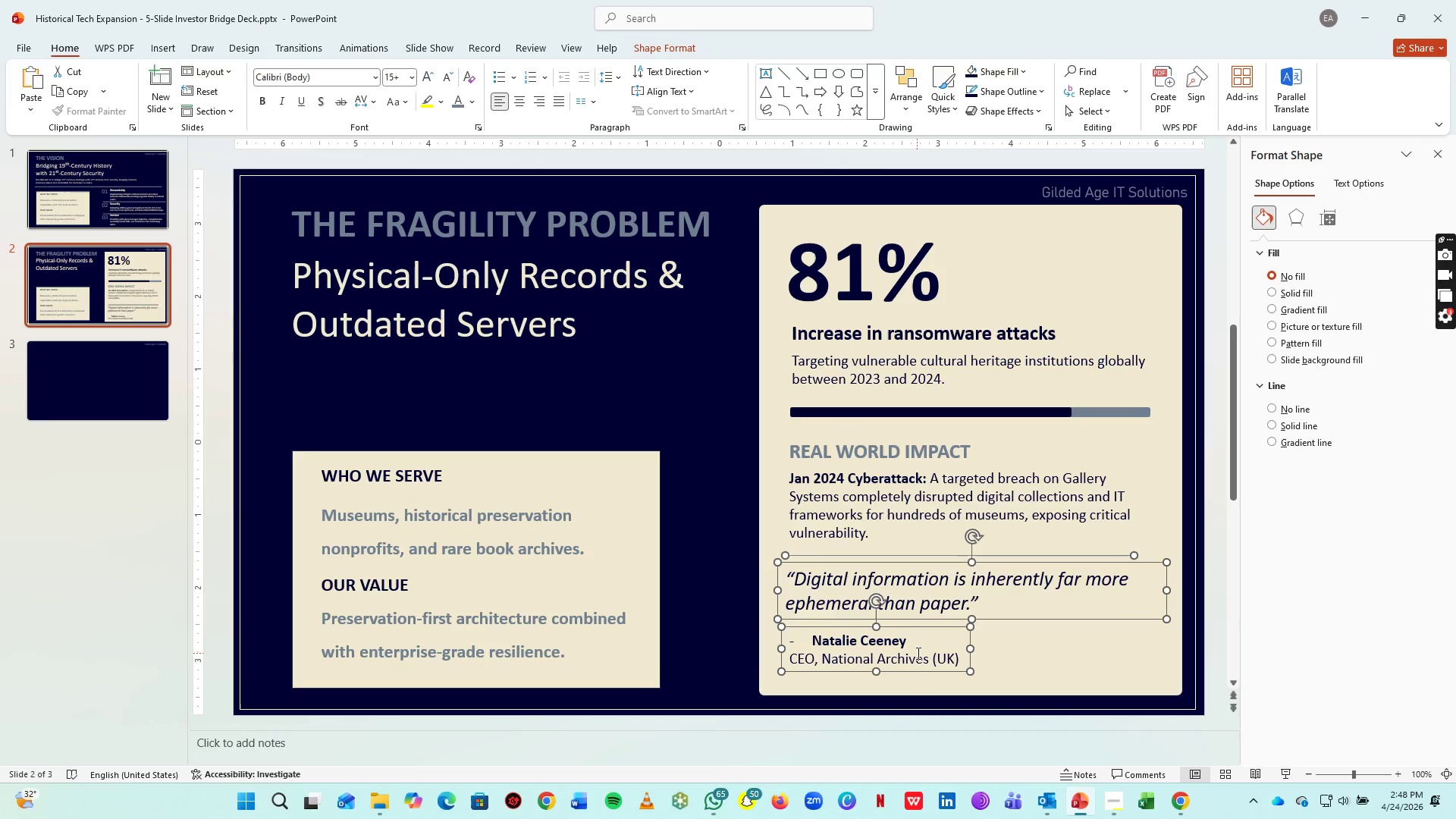 
key(ArrowUp)
 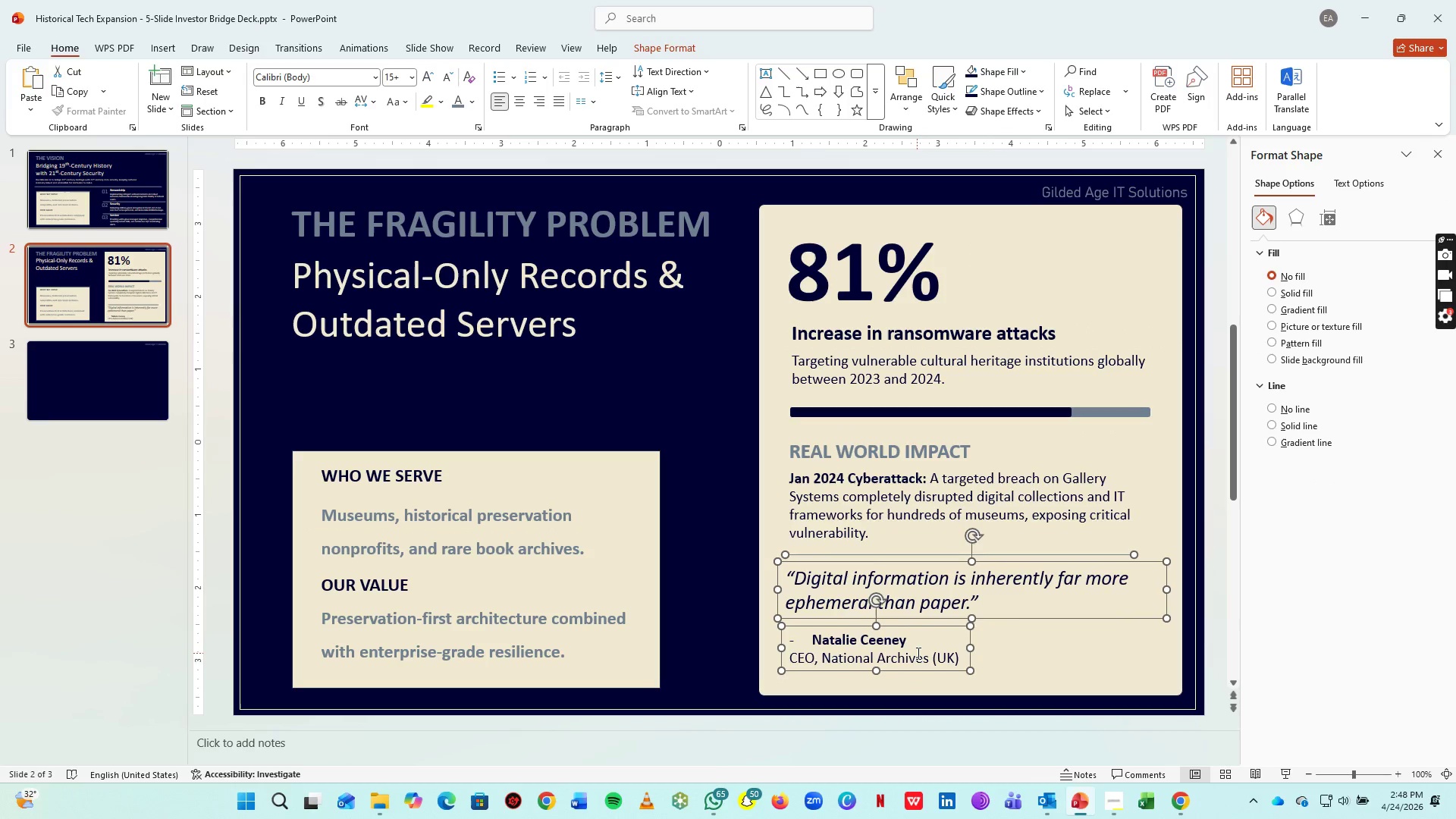 
key(ArrowUp)
 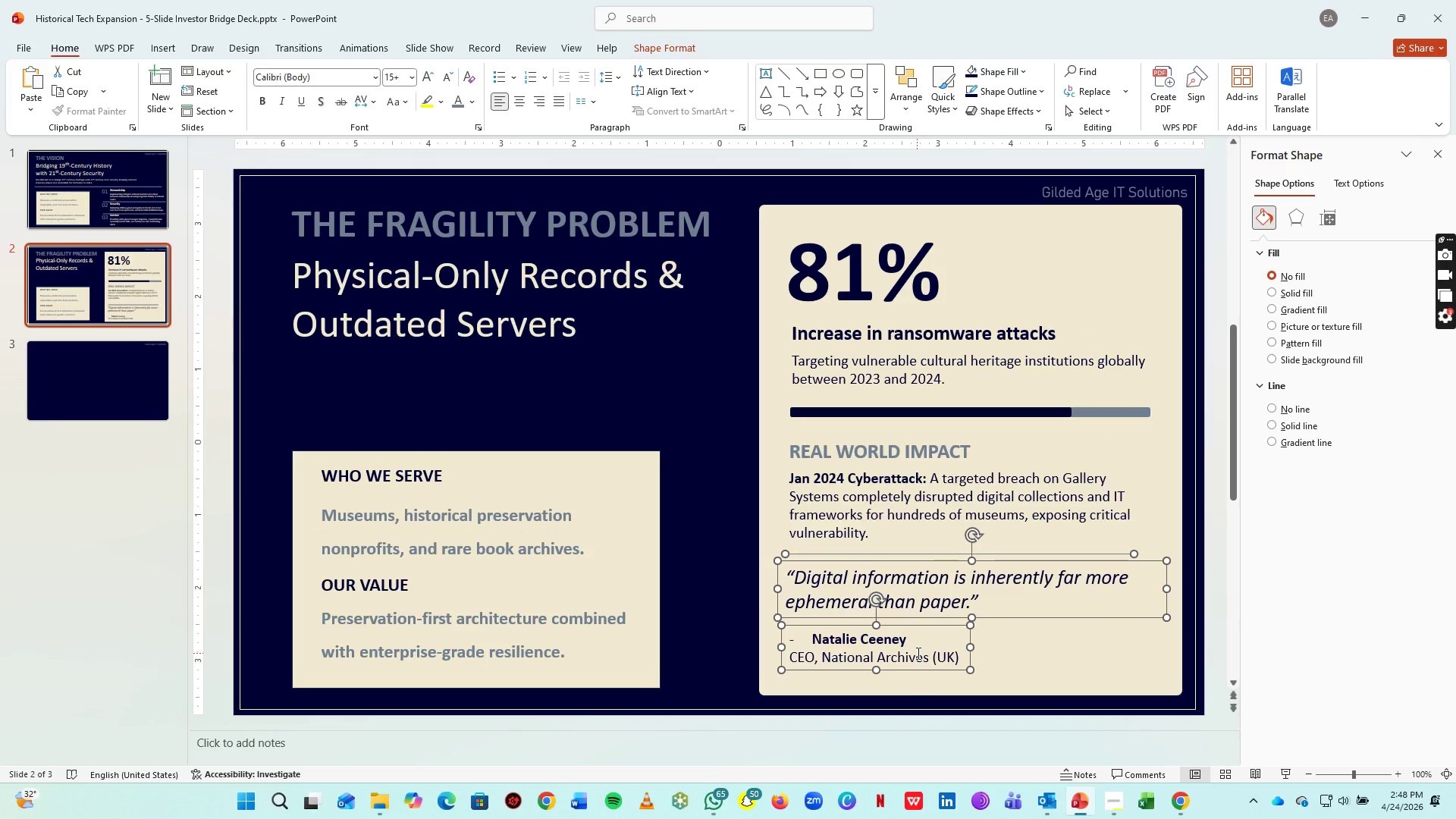 
key(ArrowUp)
 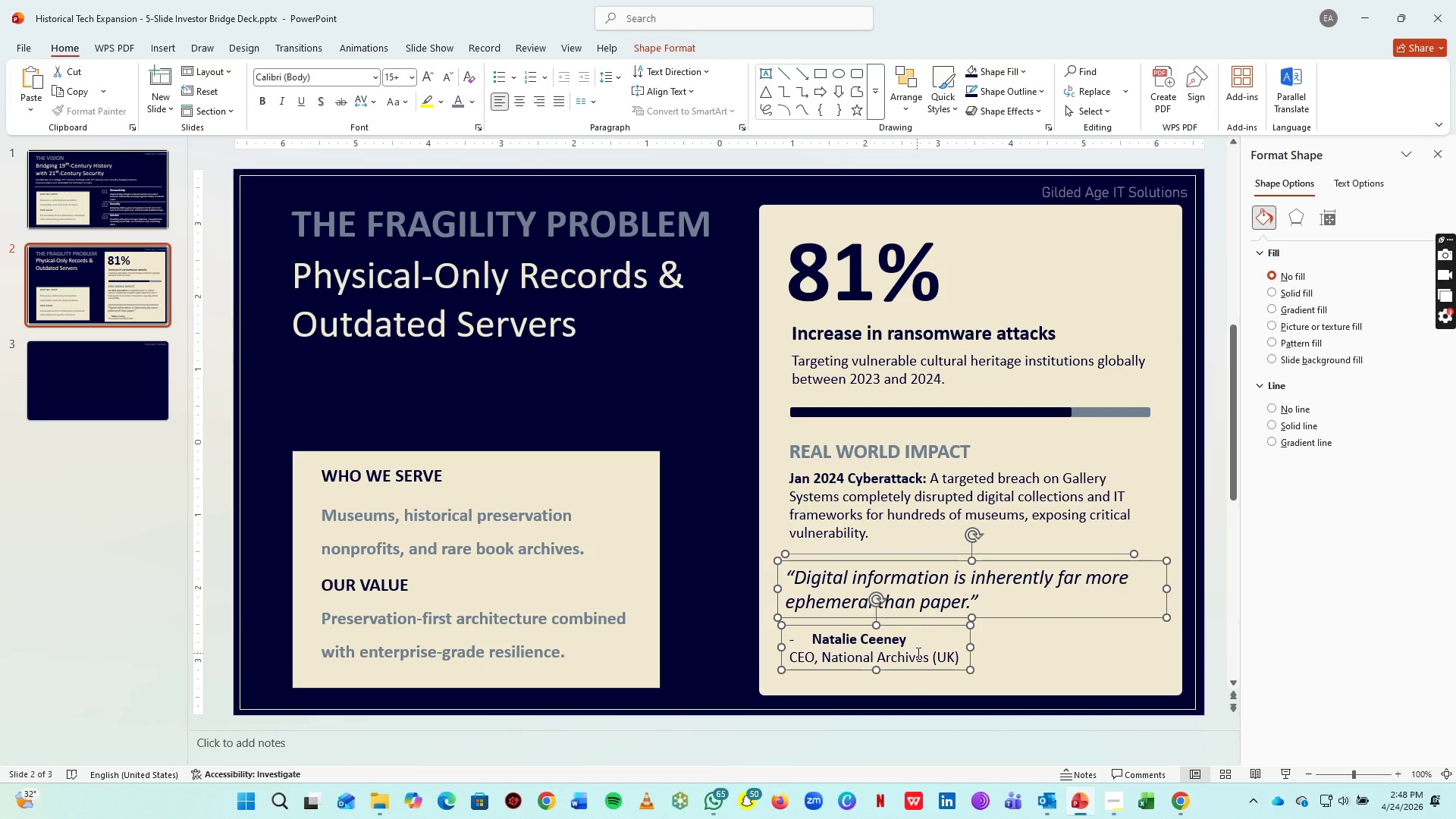 
key(ArrowUp)
 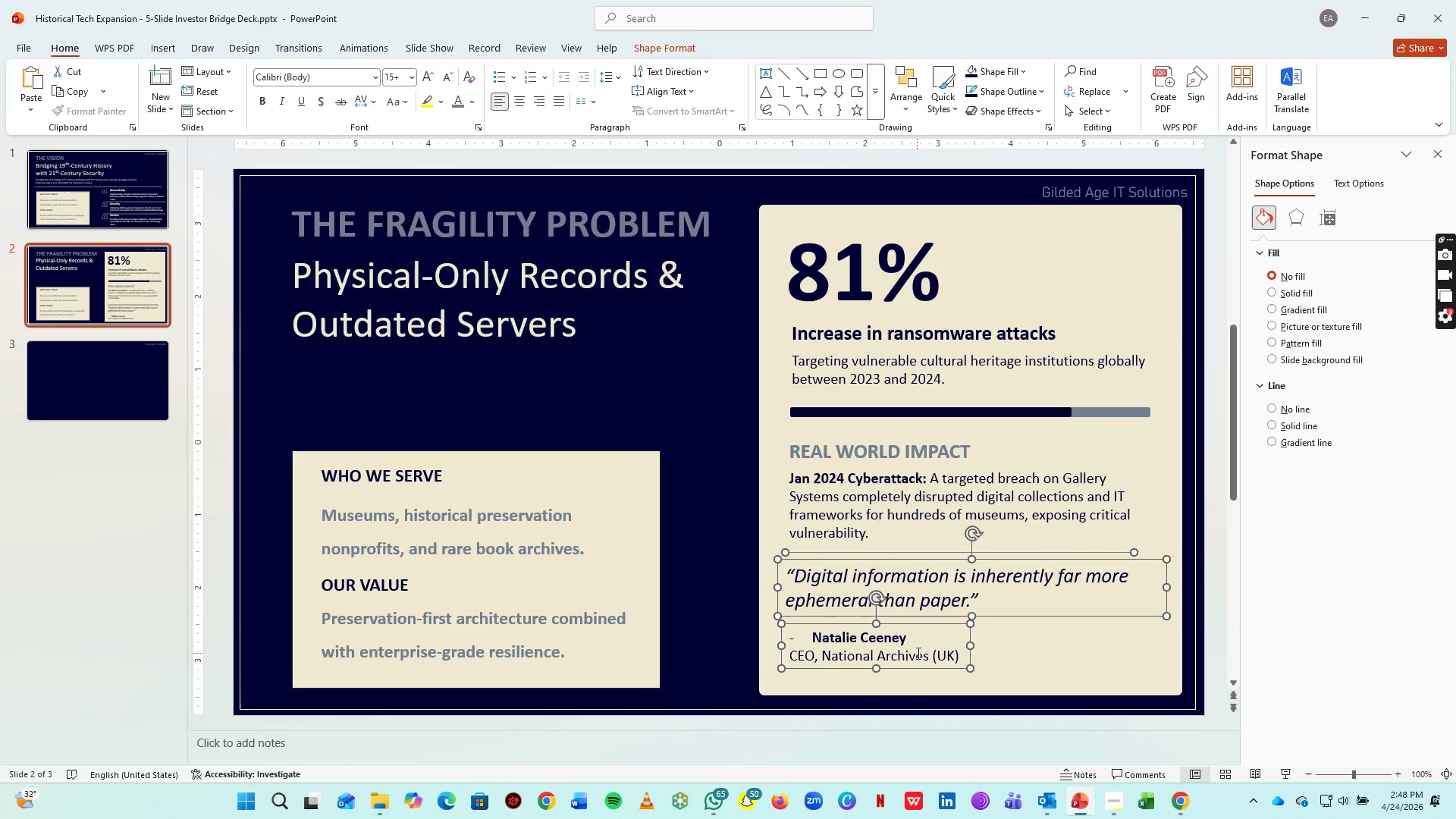 
key(ArrowUp)
 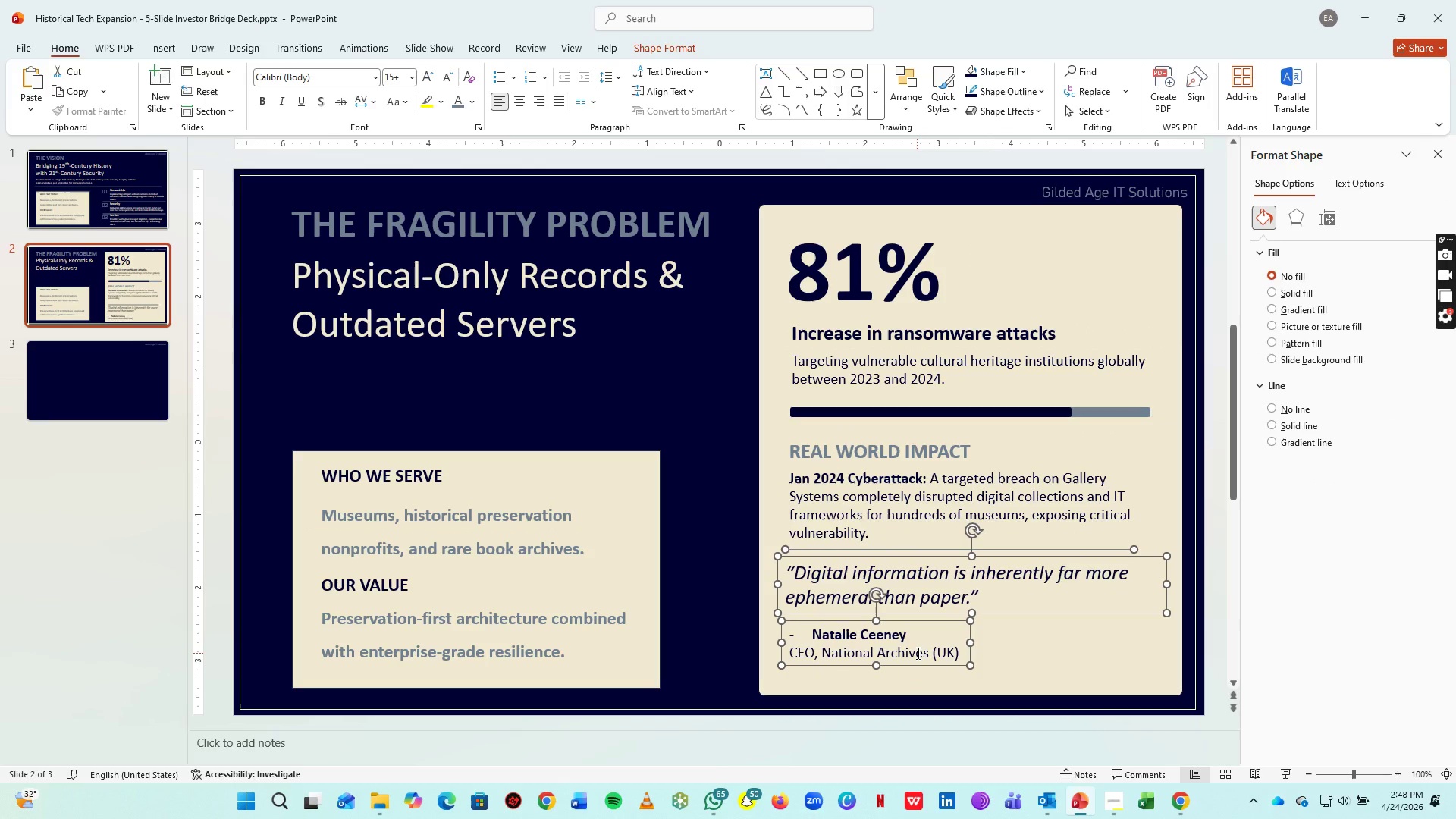 
key(ArrowUp)
 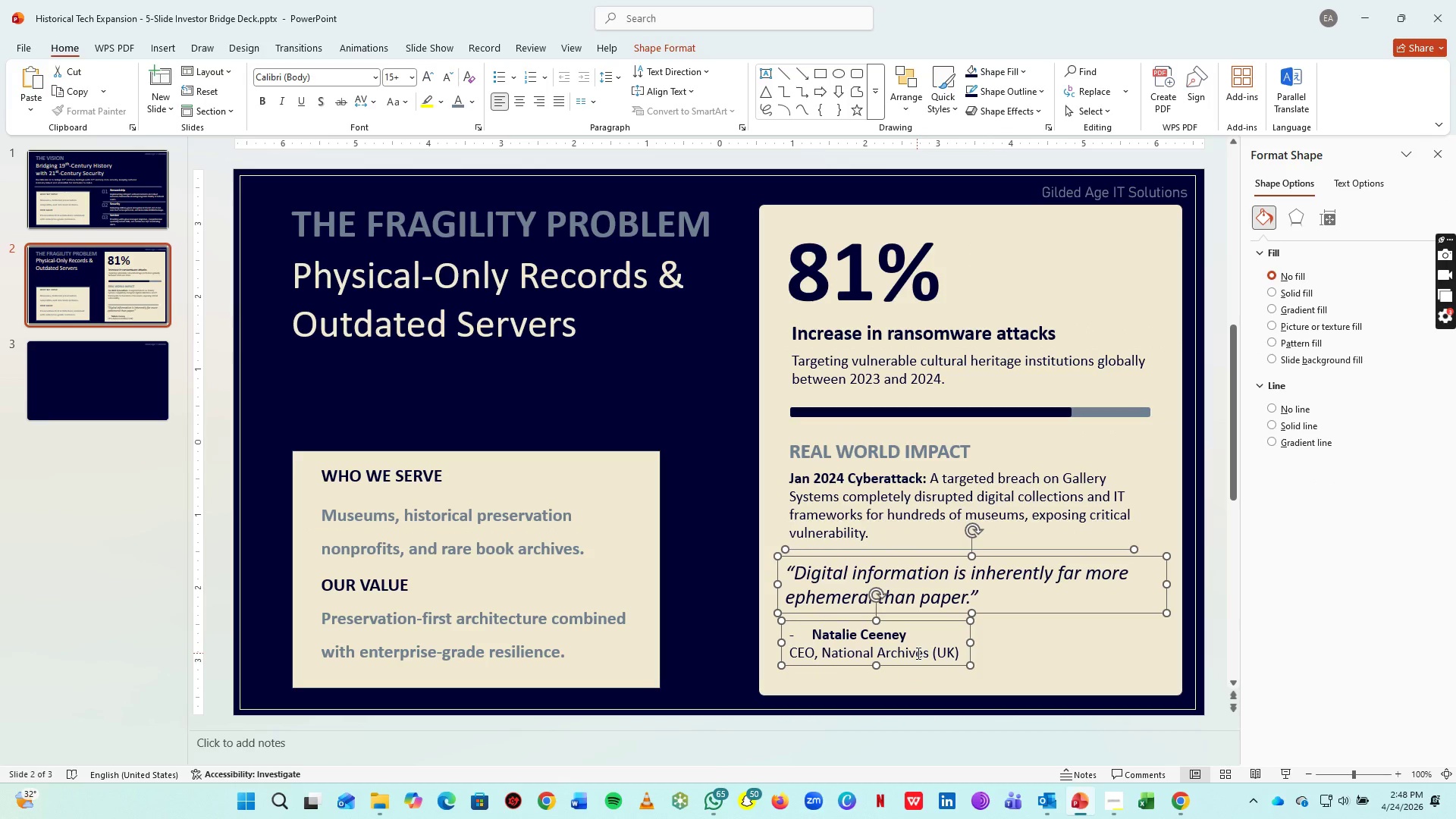 
key(ArrowUp)
 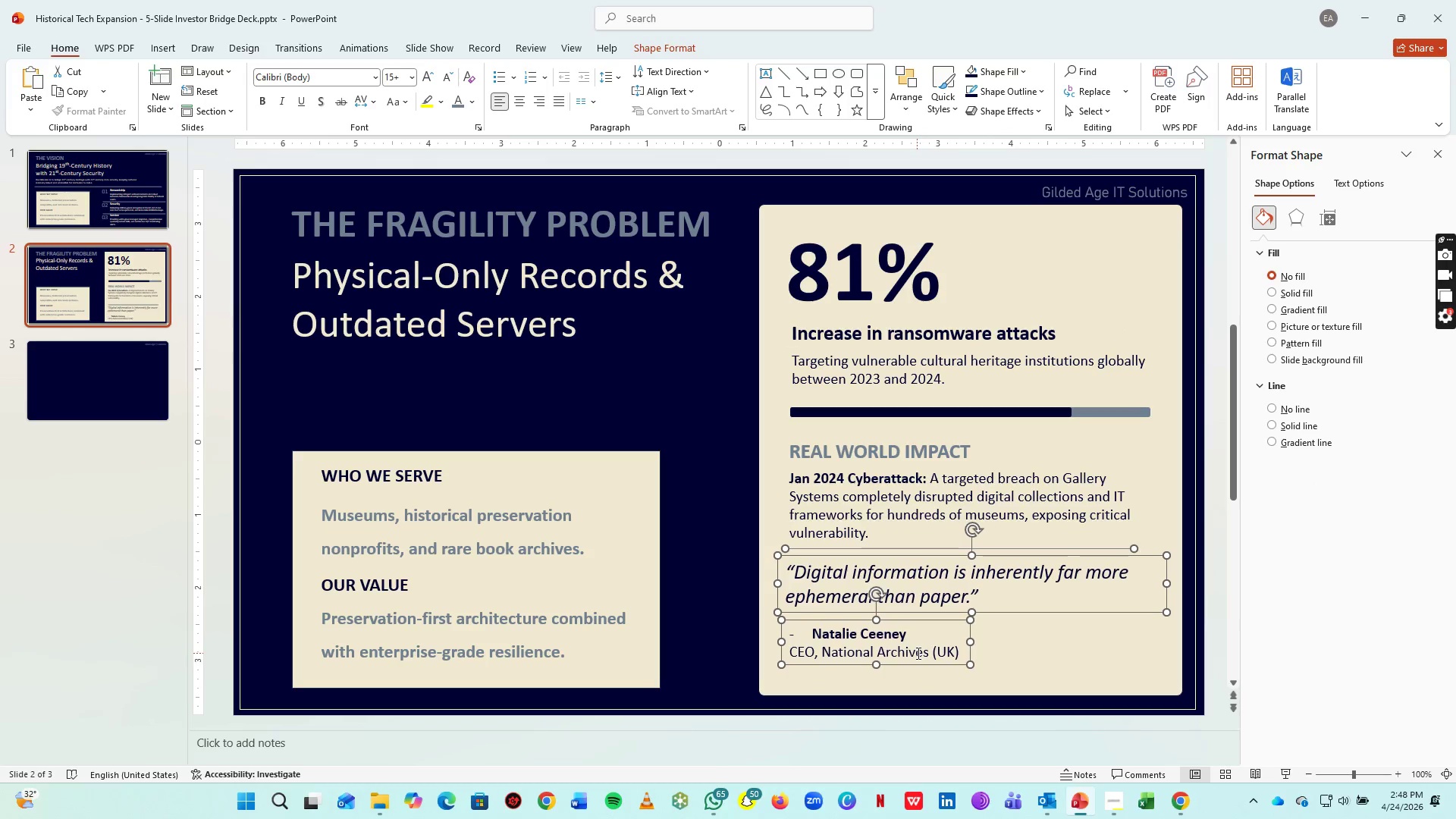 
key(ArrowUp)
 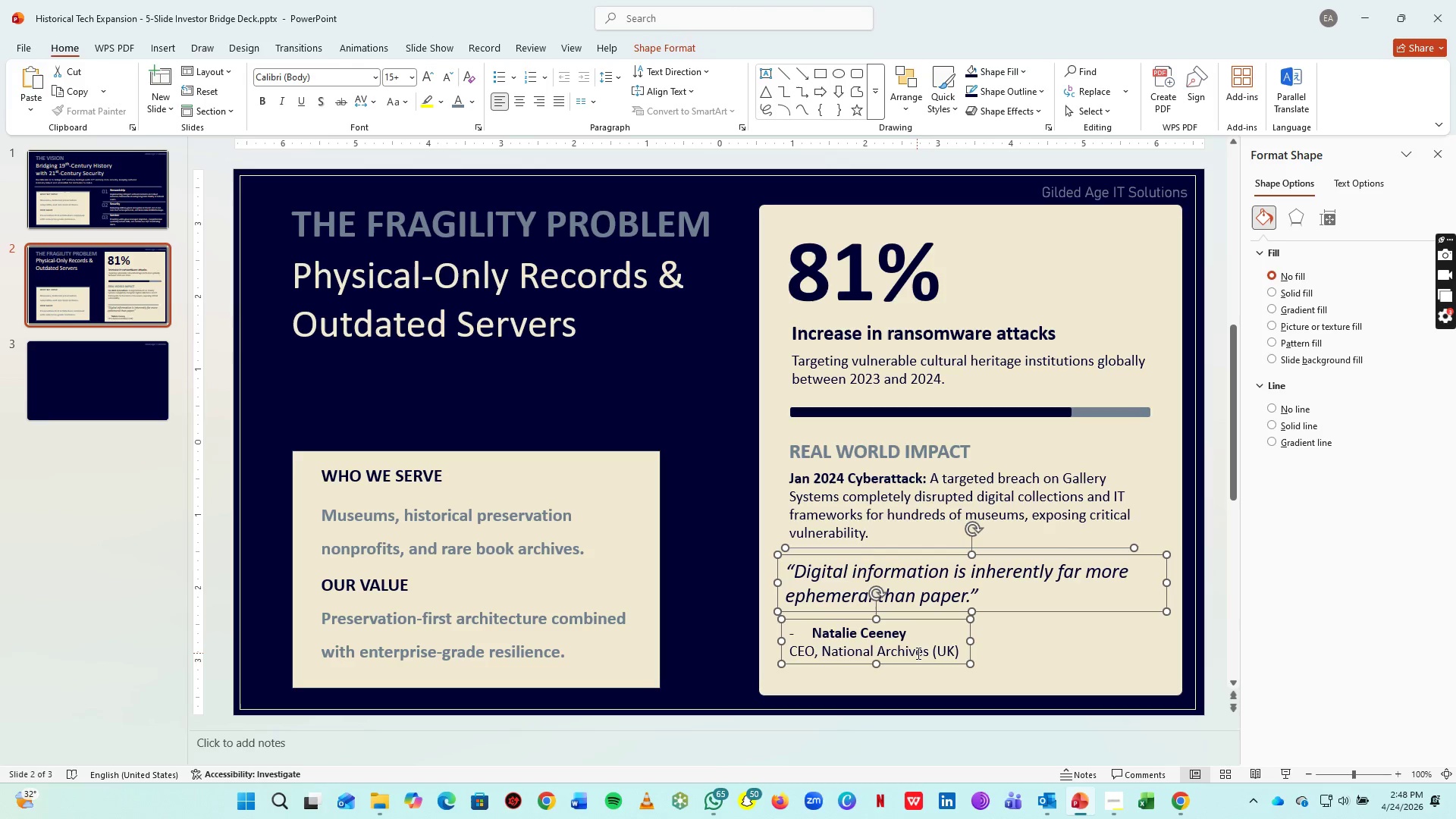 
key(ArrowUp)
 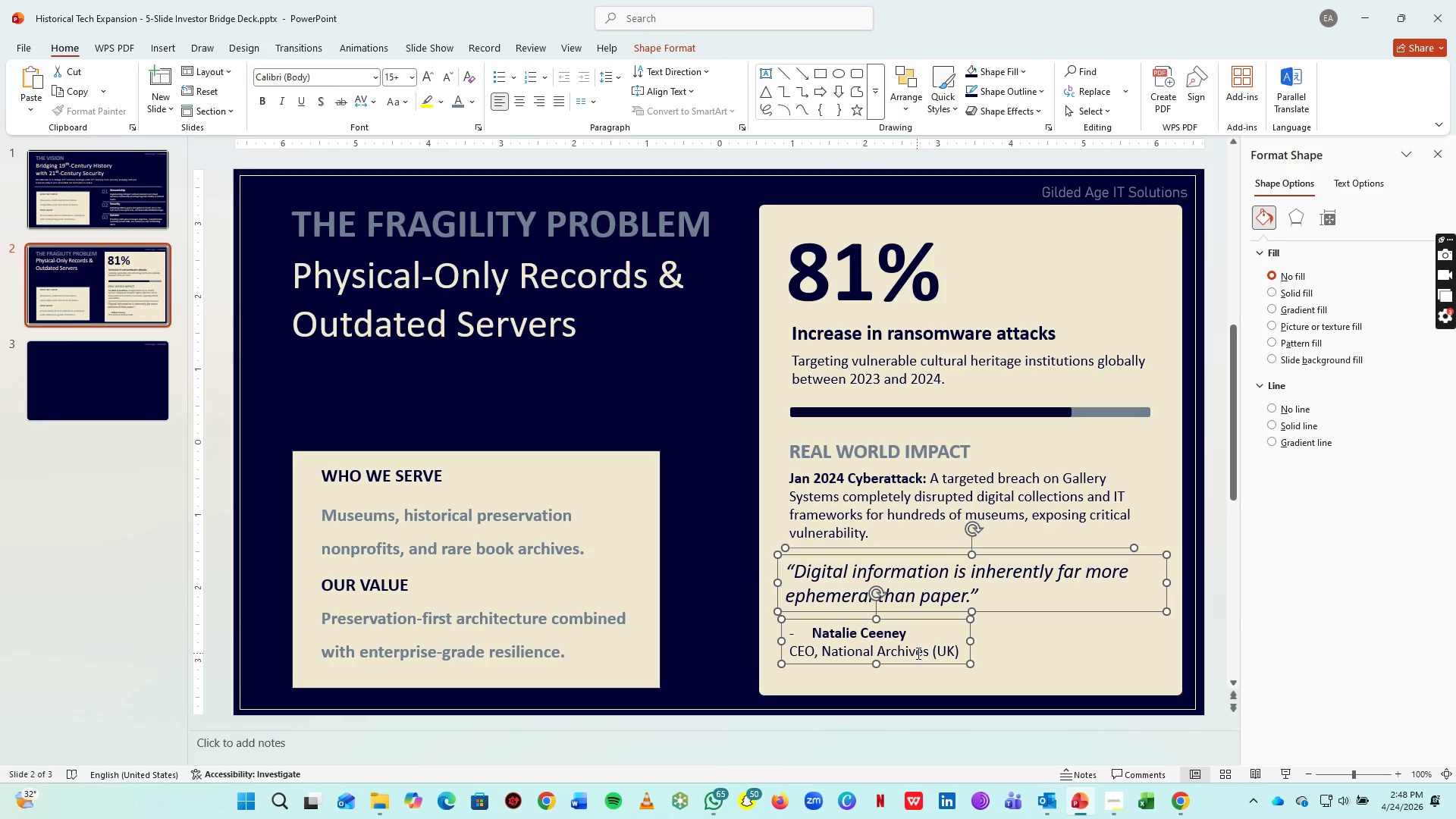 
key(ArrowDown)
 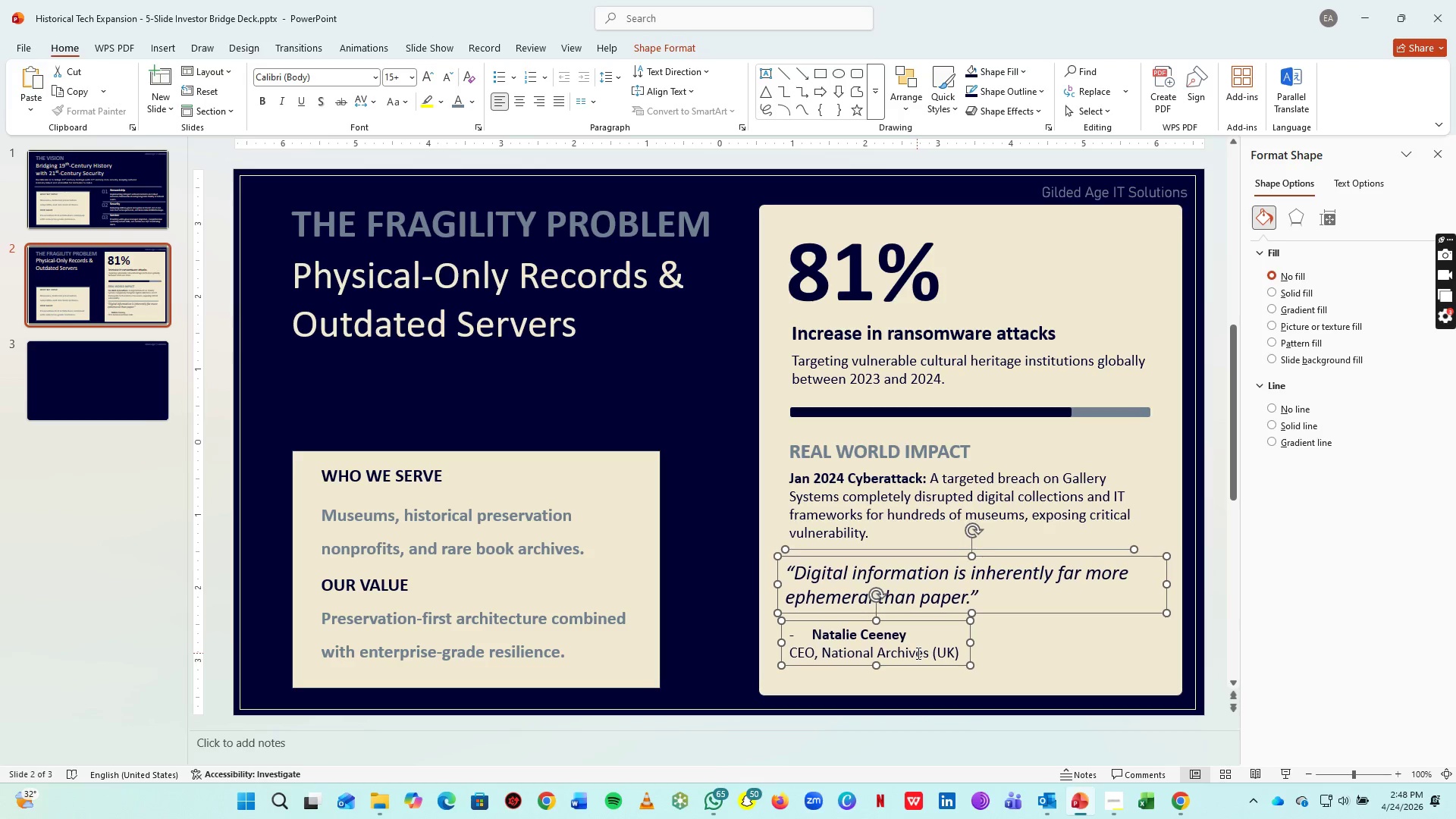 
key(ArrowDown)
 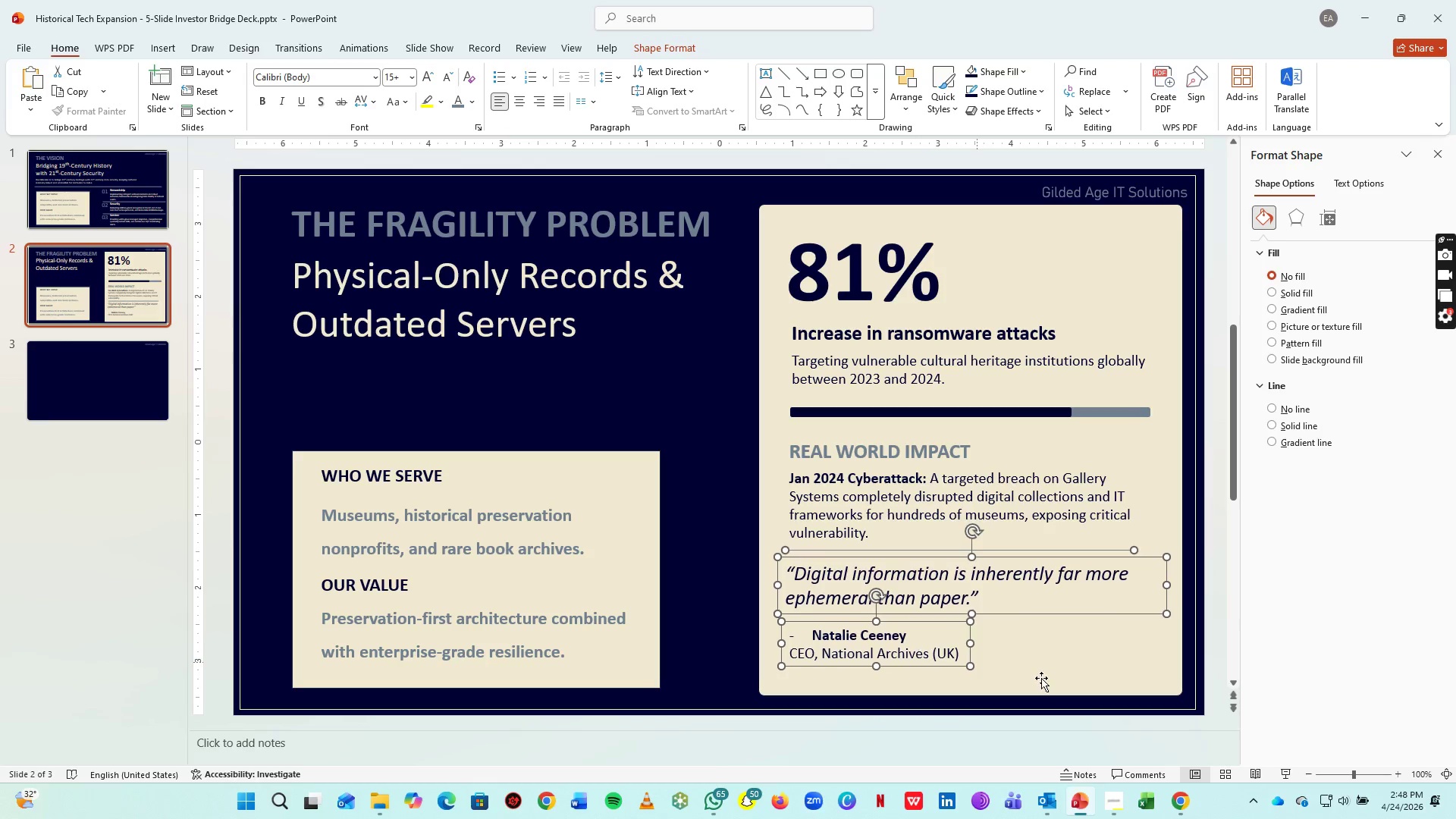 
key(ArrowDown)
 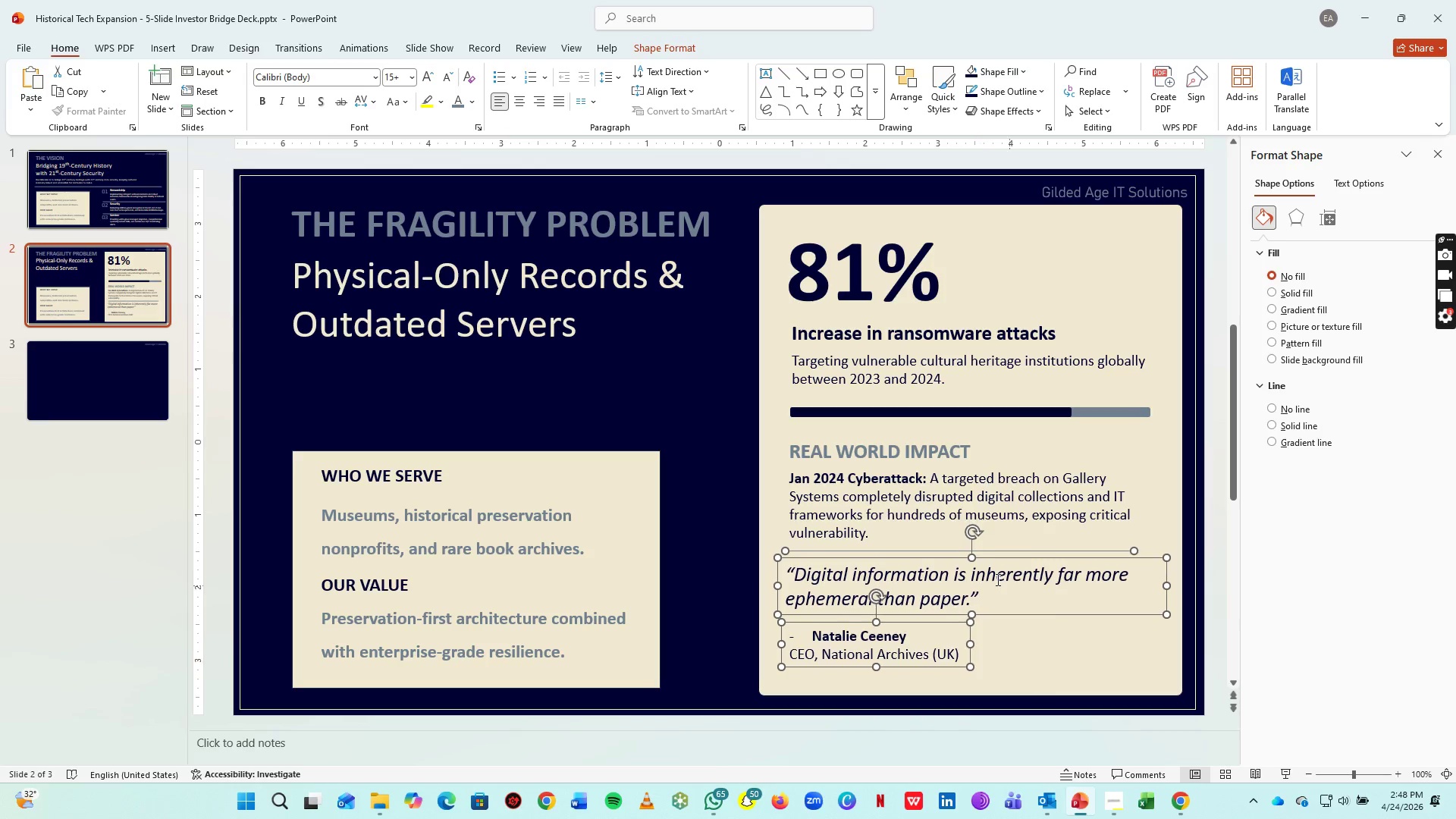 
key(ArrowDown)
 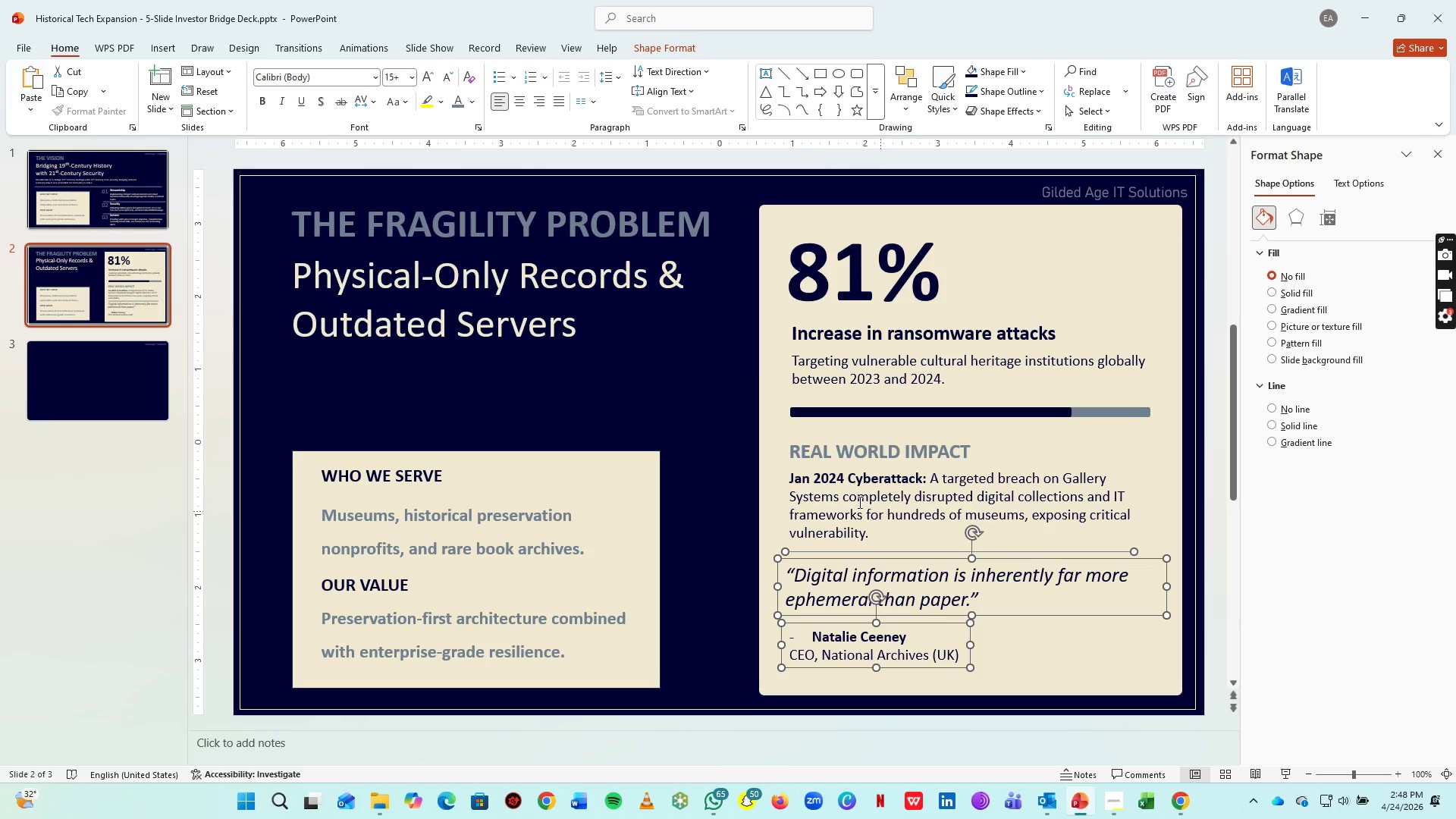 
key(ArrowDown)
 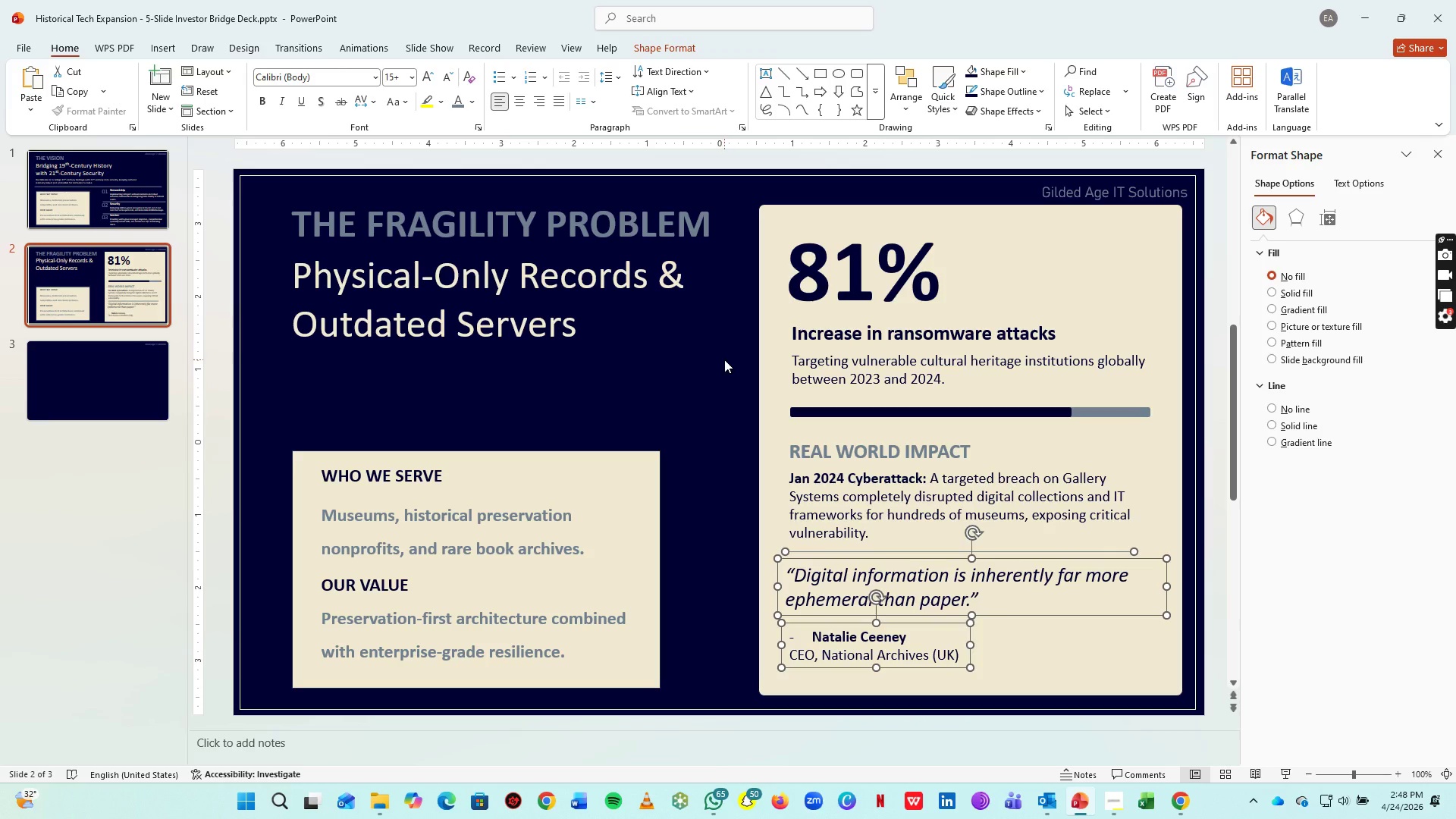 
left_click([724, 359])
 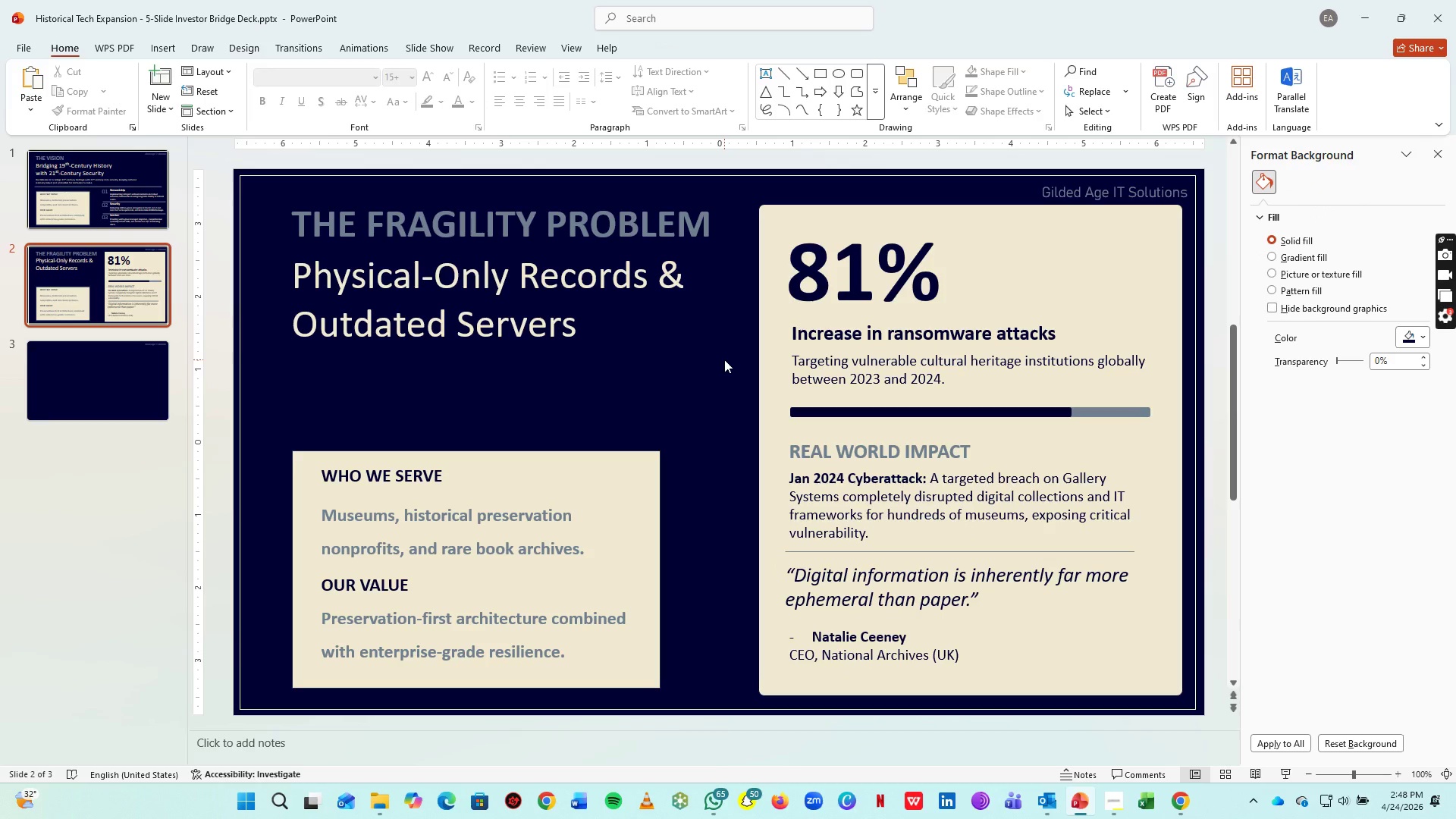 
wait(6.73)
 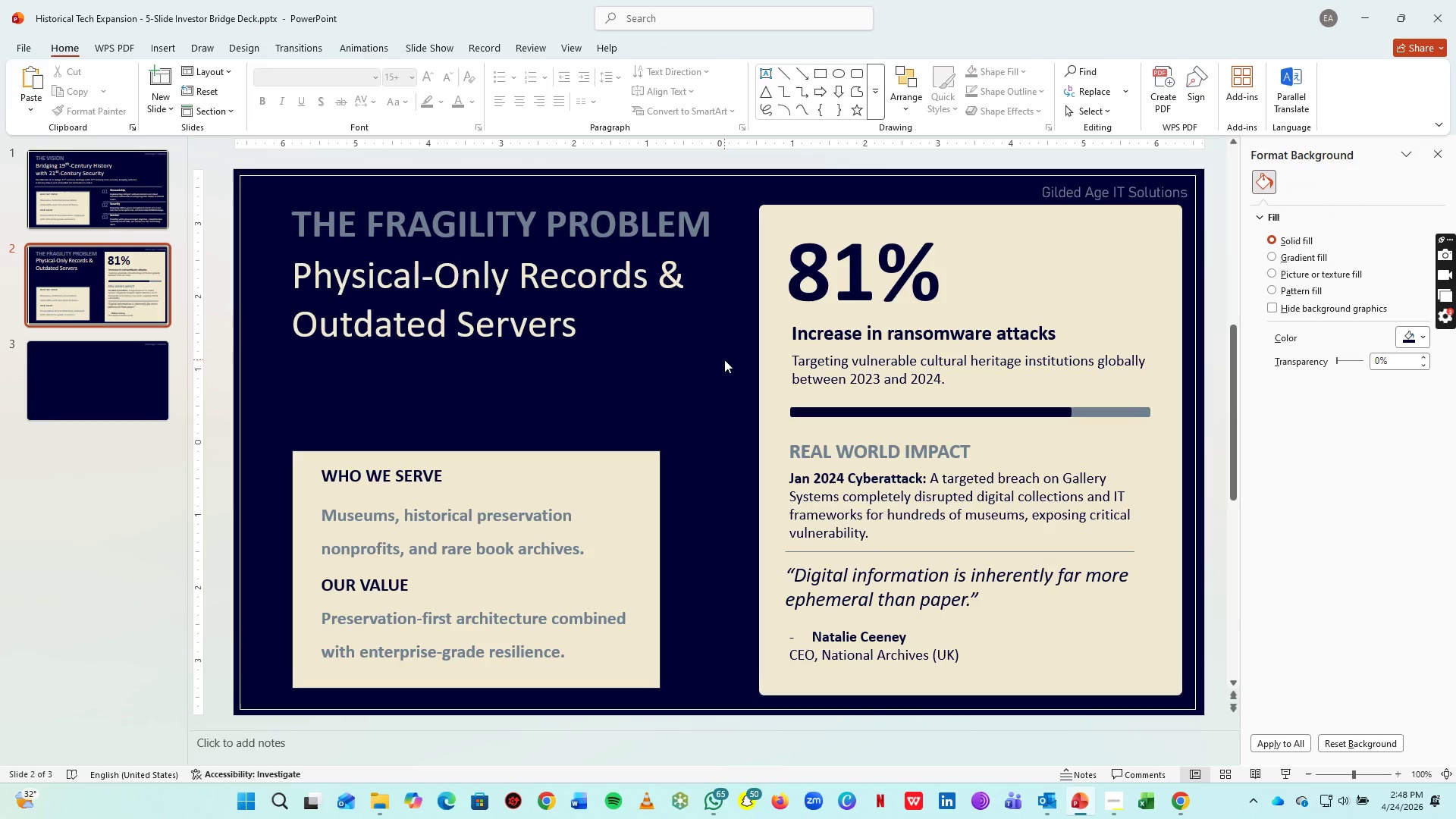 
left_click([609, 465])
 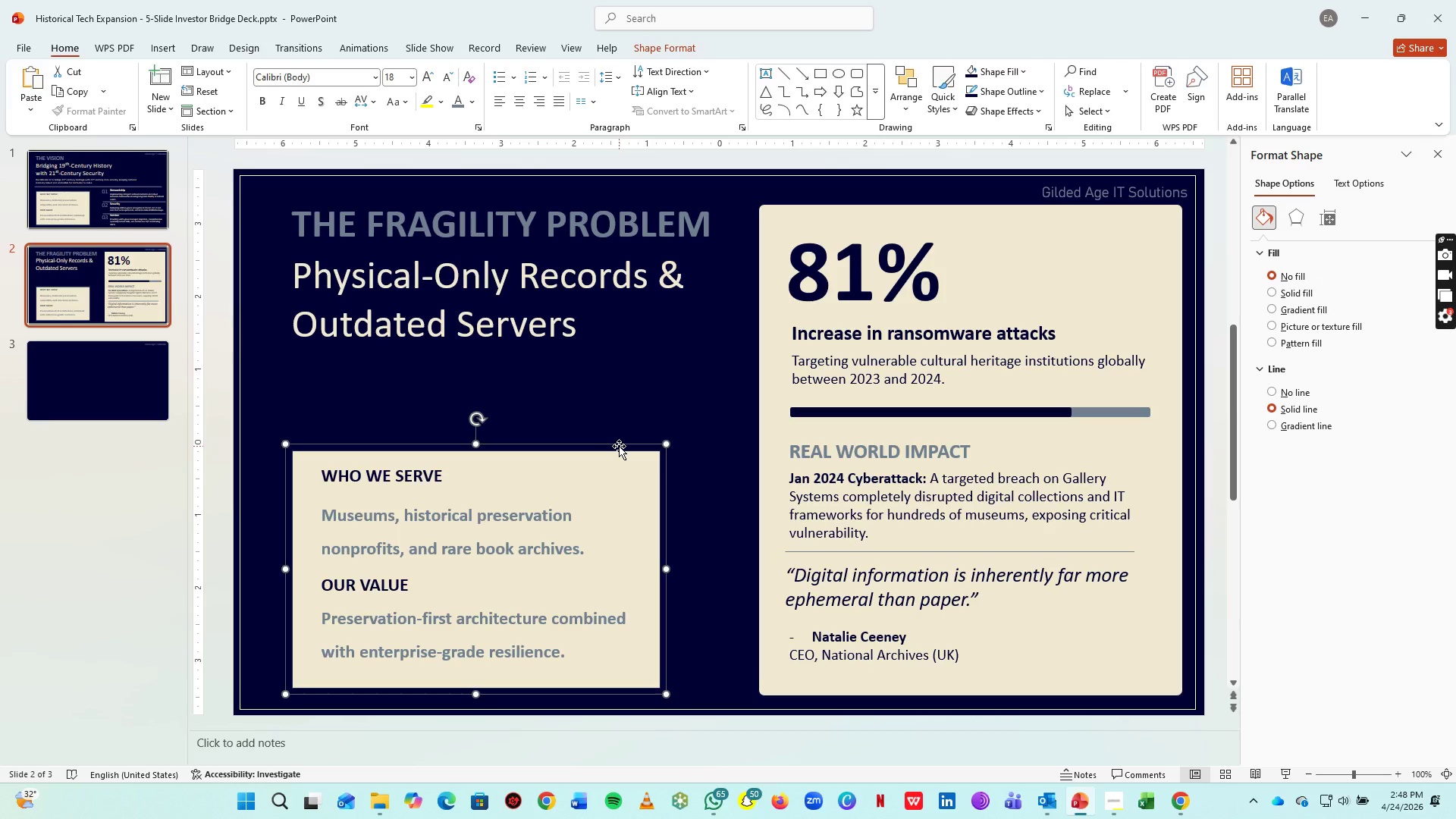 
key(Delete)
 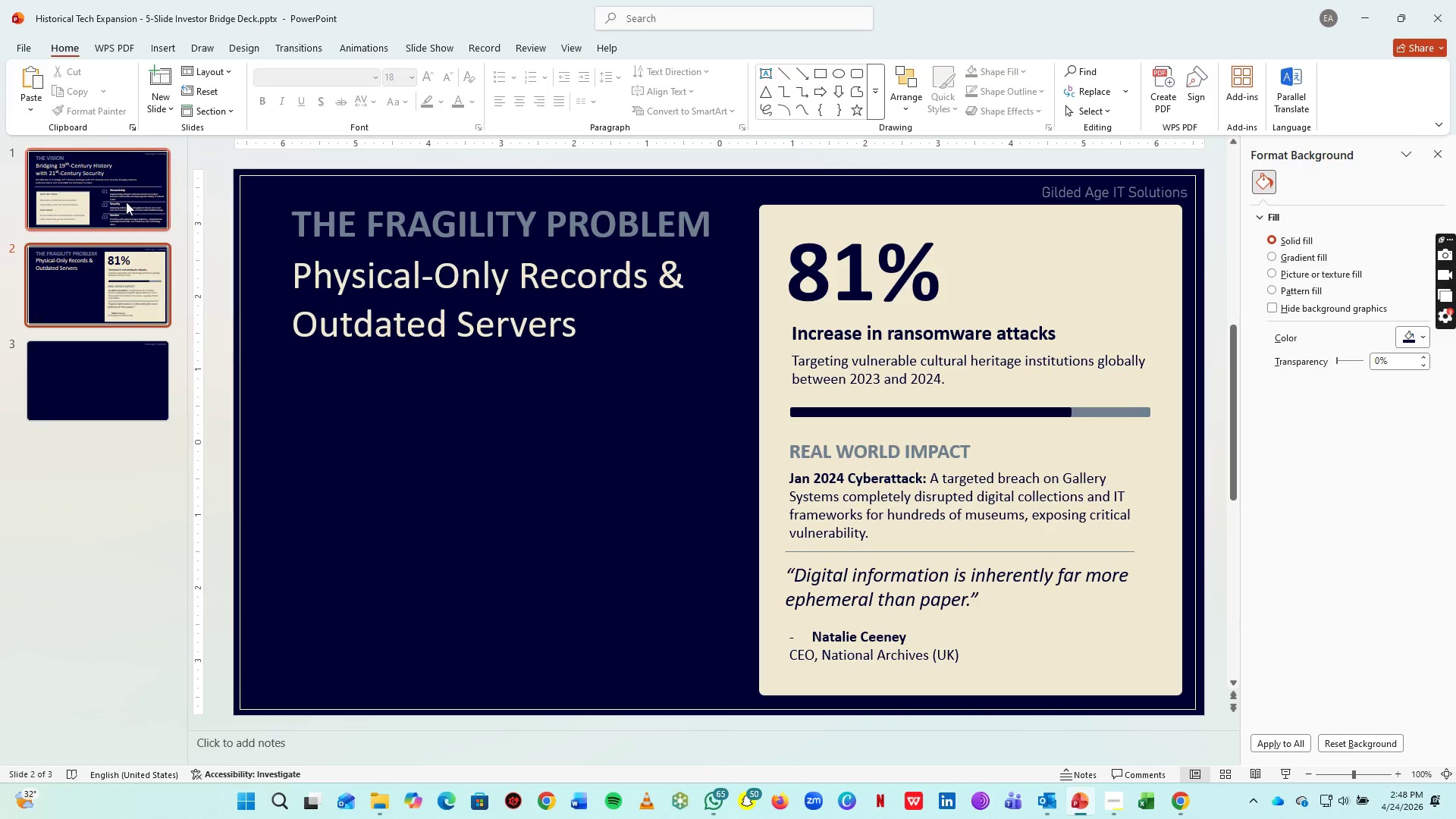 
left_click([126, 202])
 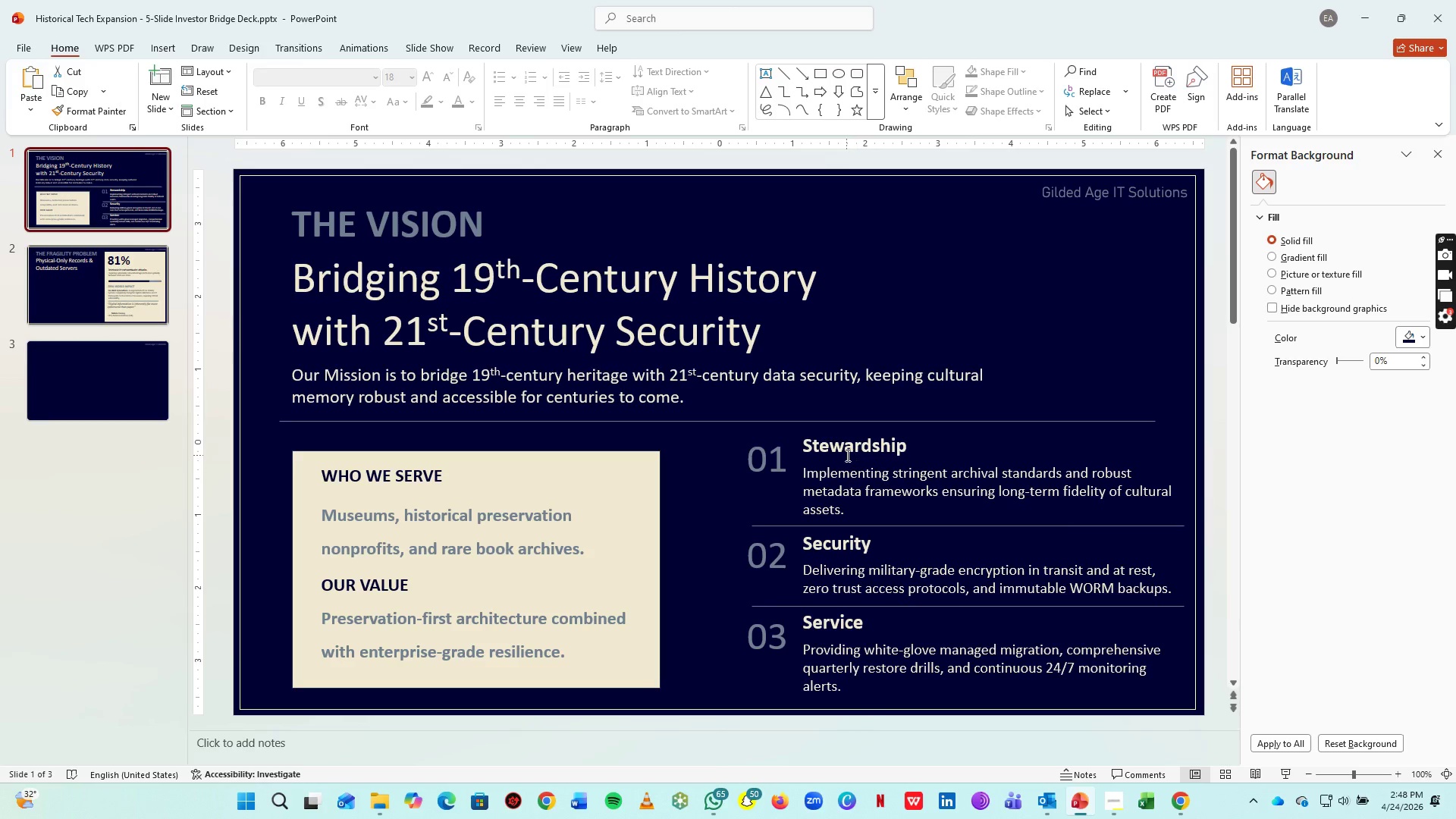 
hold_key(key=ShiftLeft, duration=0.91)
 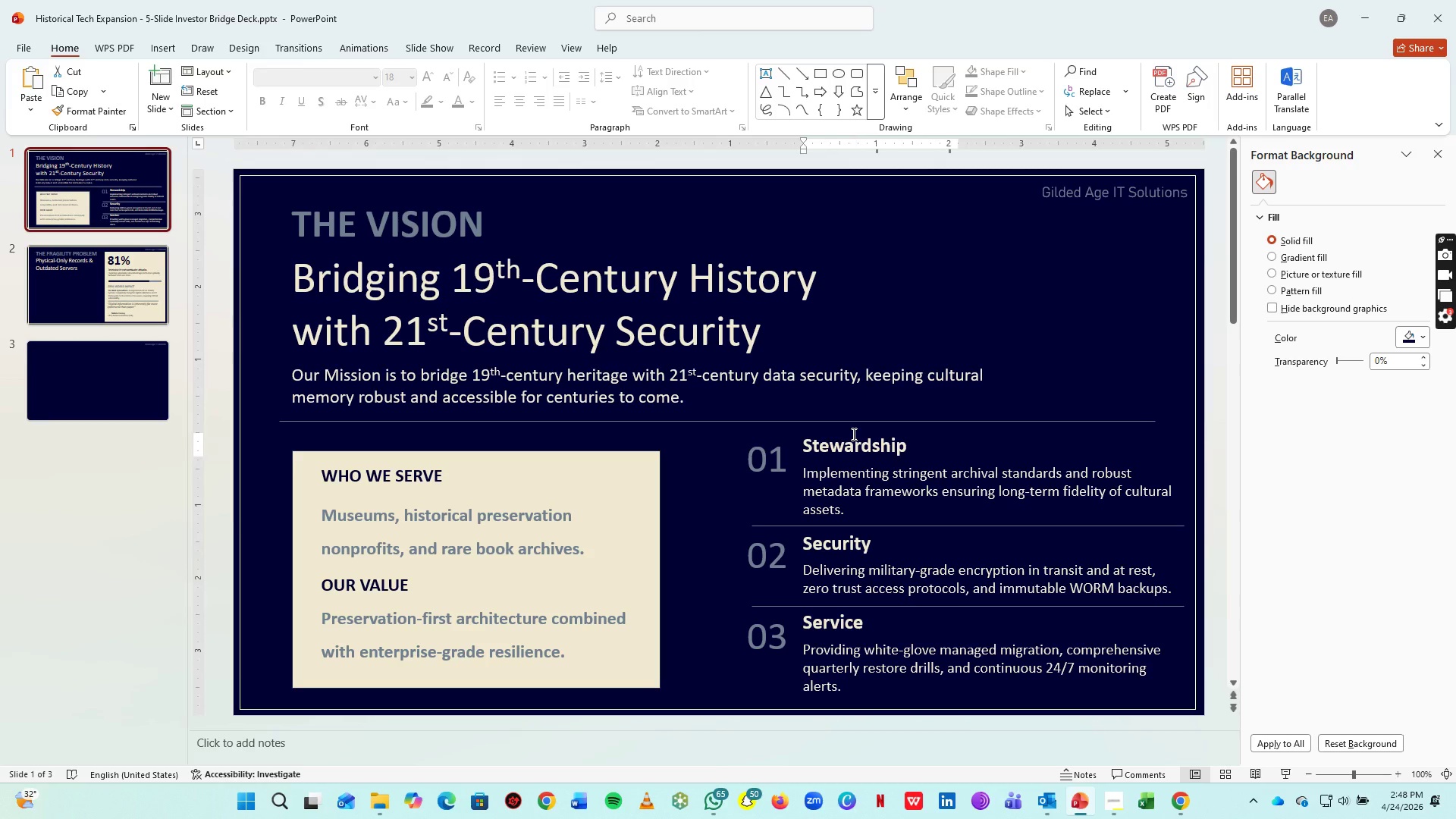 
left_click([852, 434])
 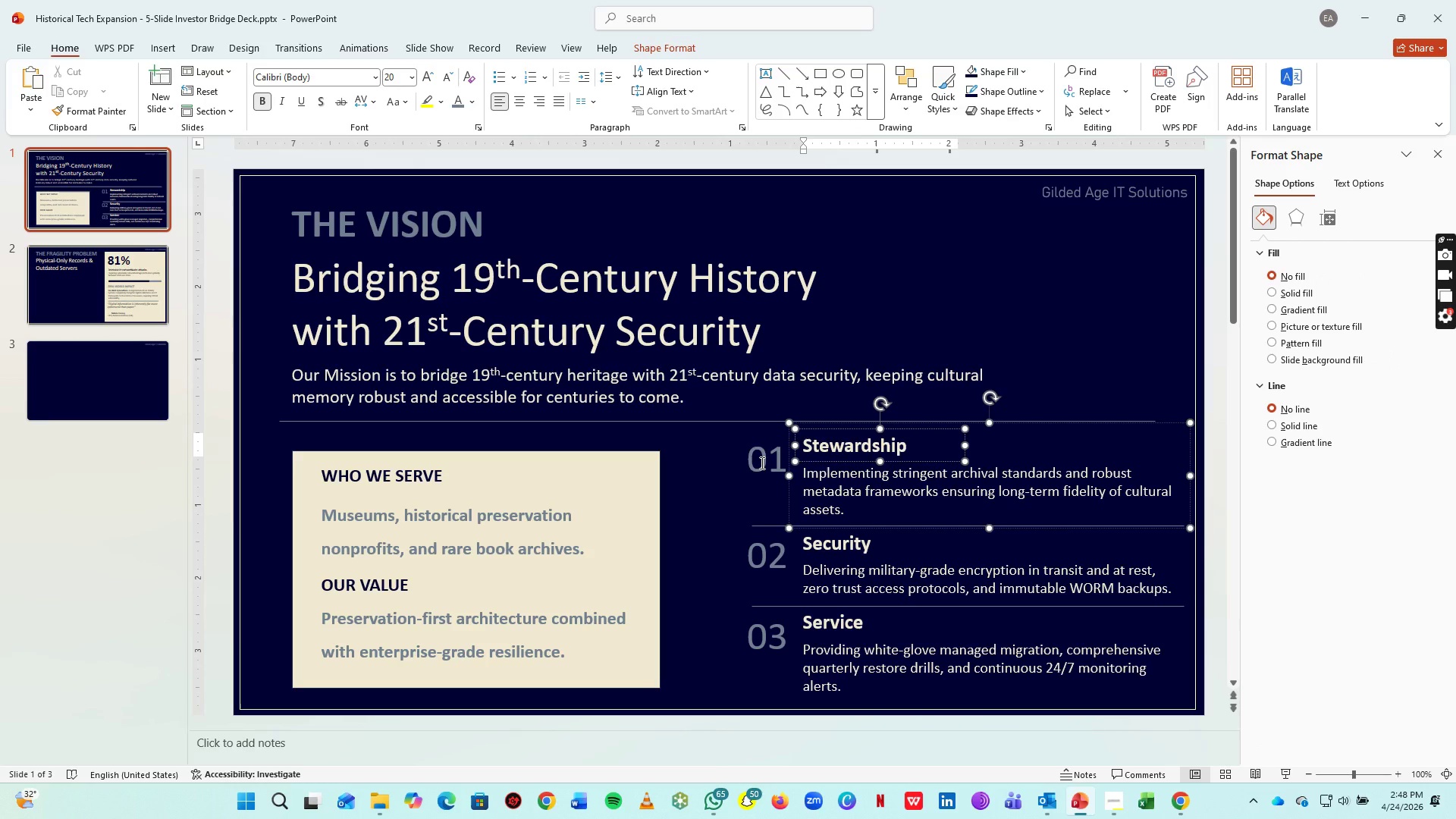 
hold_key(key=ShiftLeft, duration=1.5)
left_click([761, 463])
 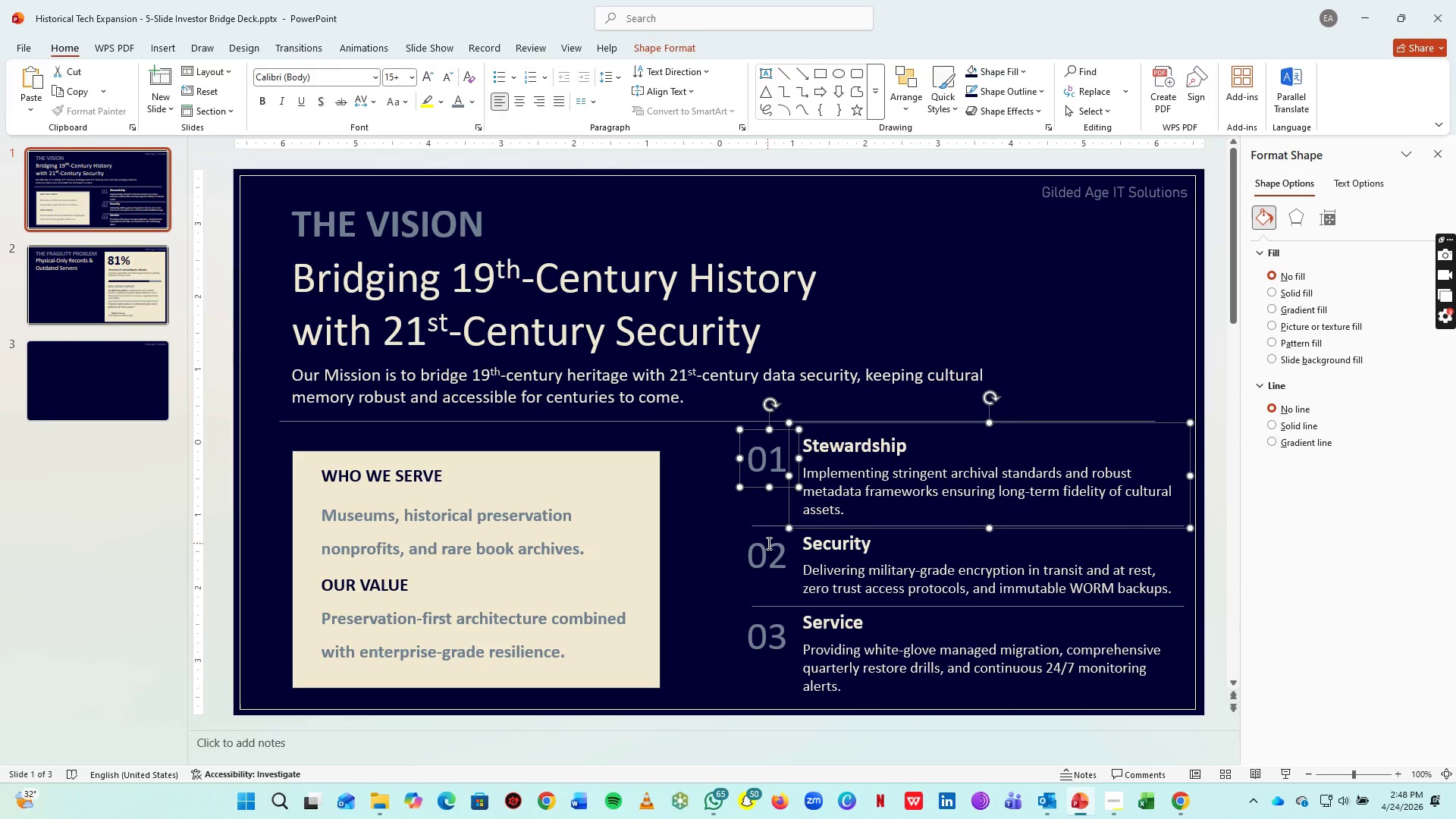 
left_click([767, 543])
 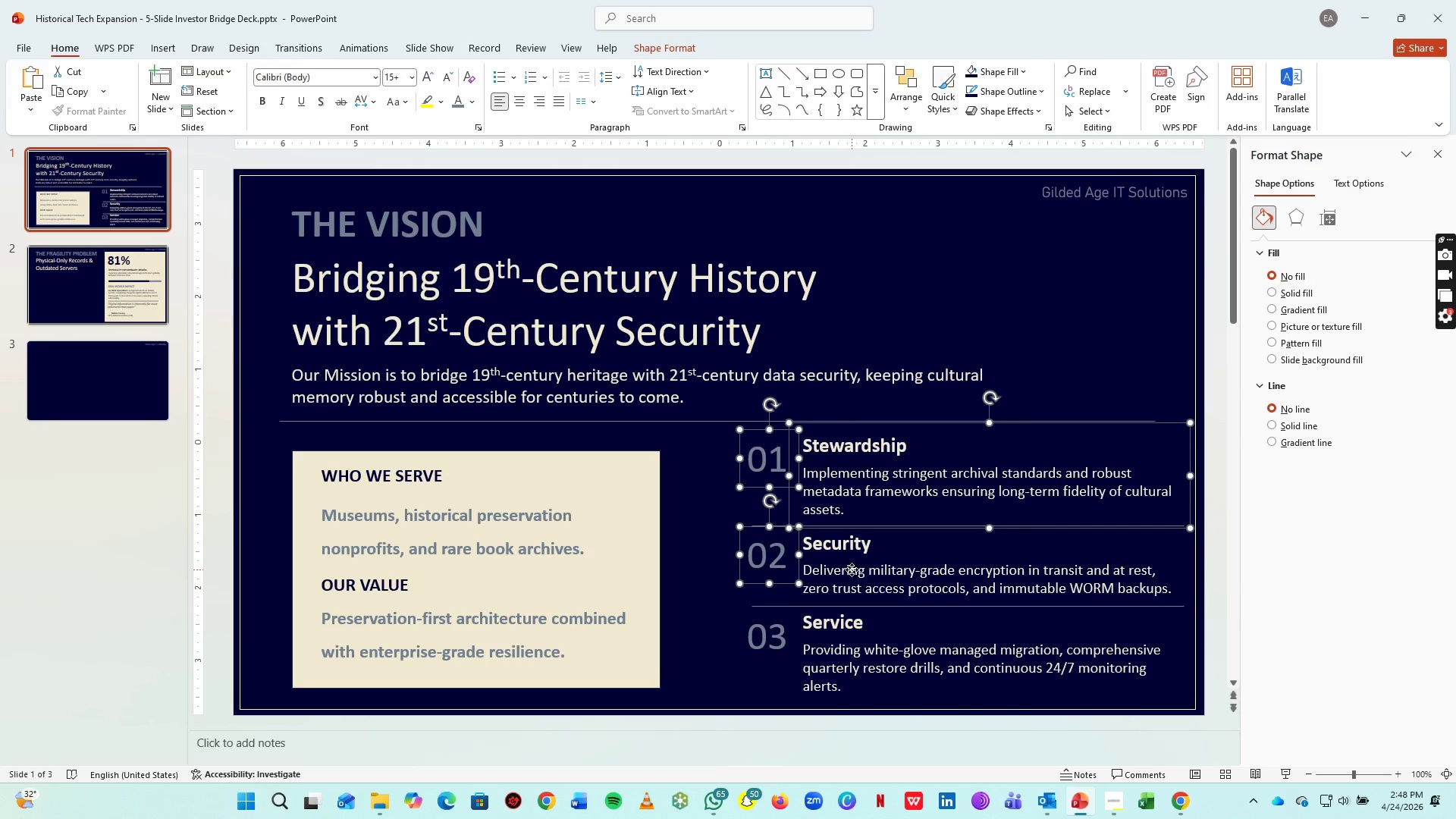 
double_click([852, 570])
 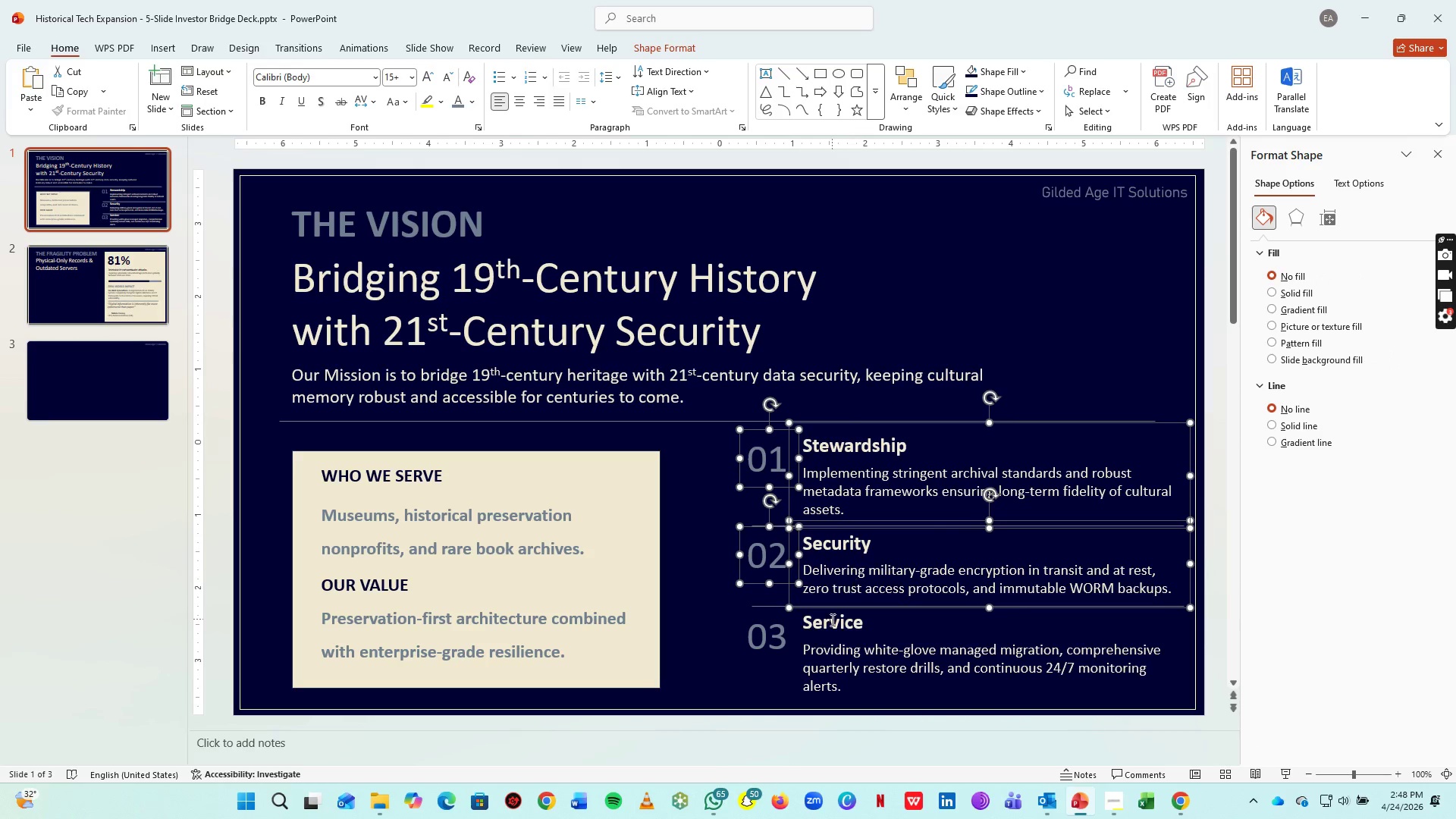 
hold_key(key=ShiftLeft, duration=1.52)
left_click([769, 645])
 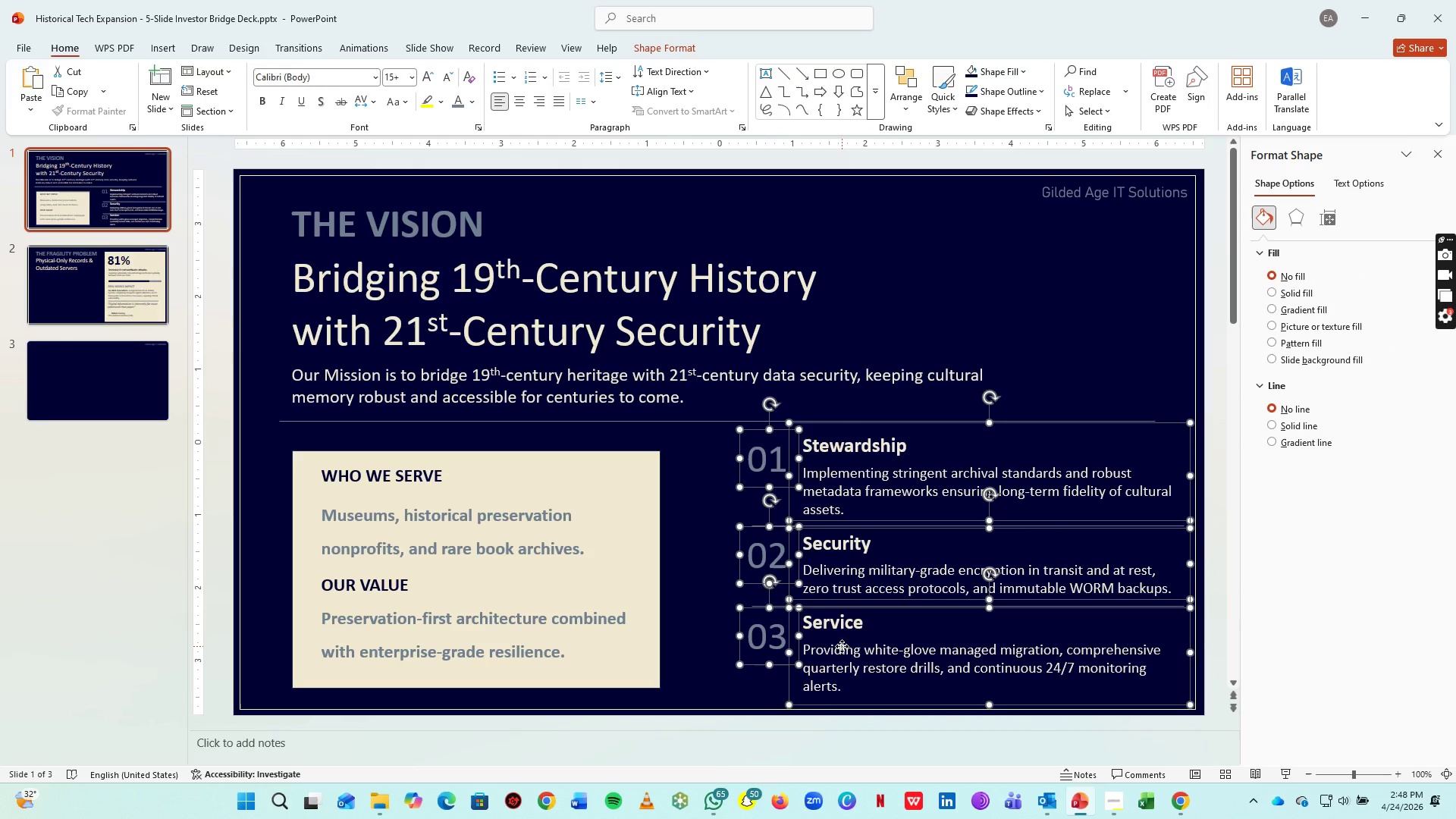 
double_click([842, 646])
 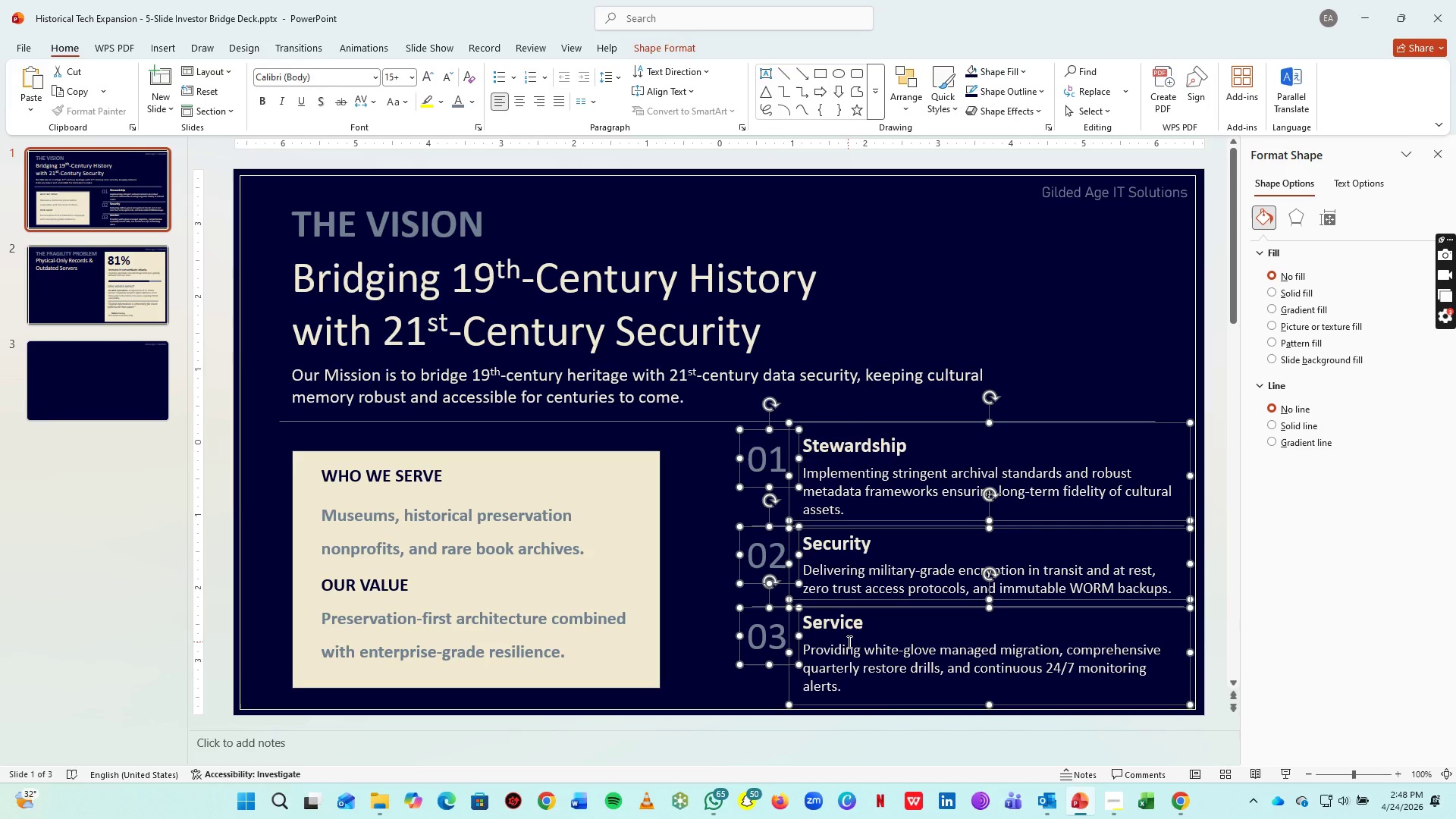 
key(Control+C)
 